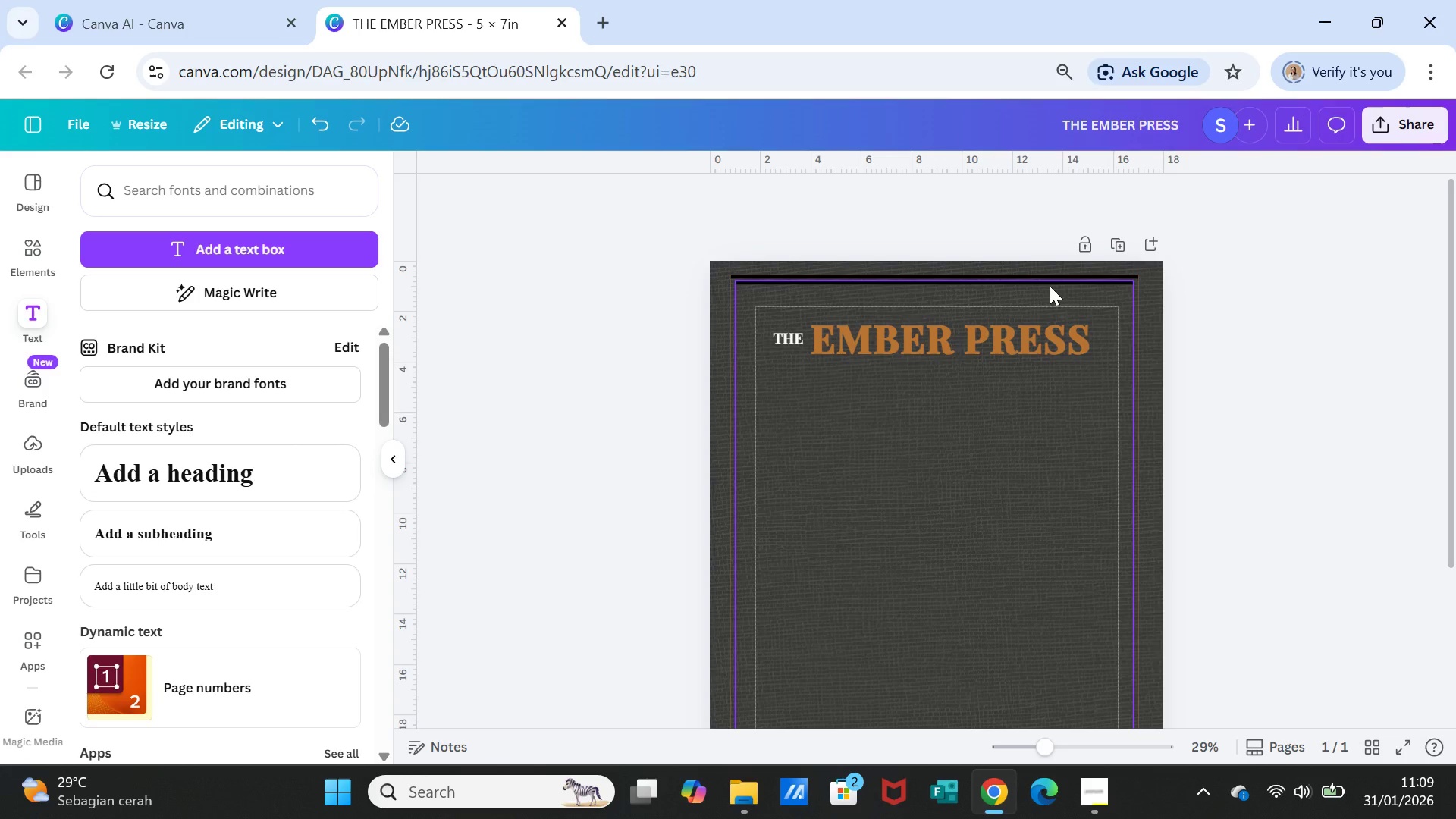 
left_click([1050, 286])
 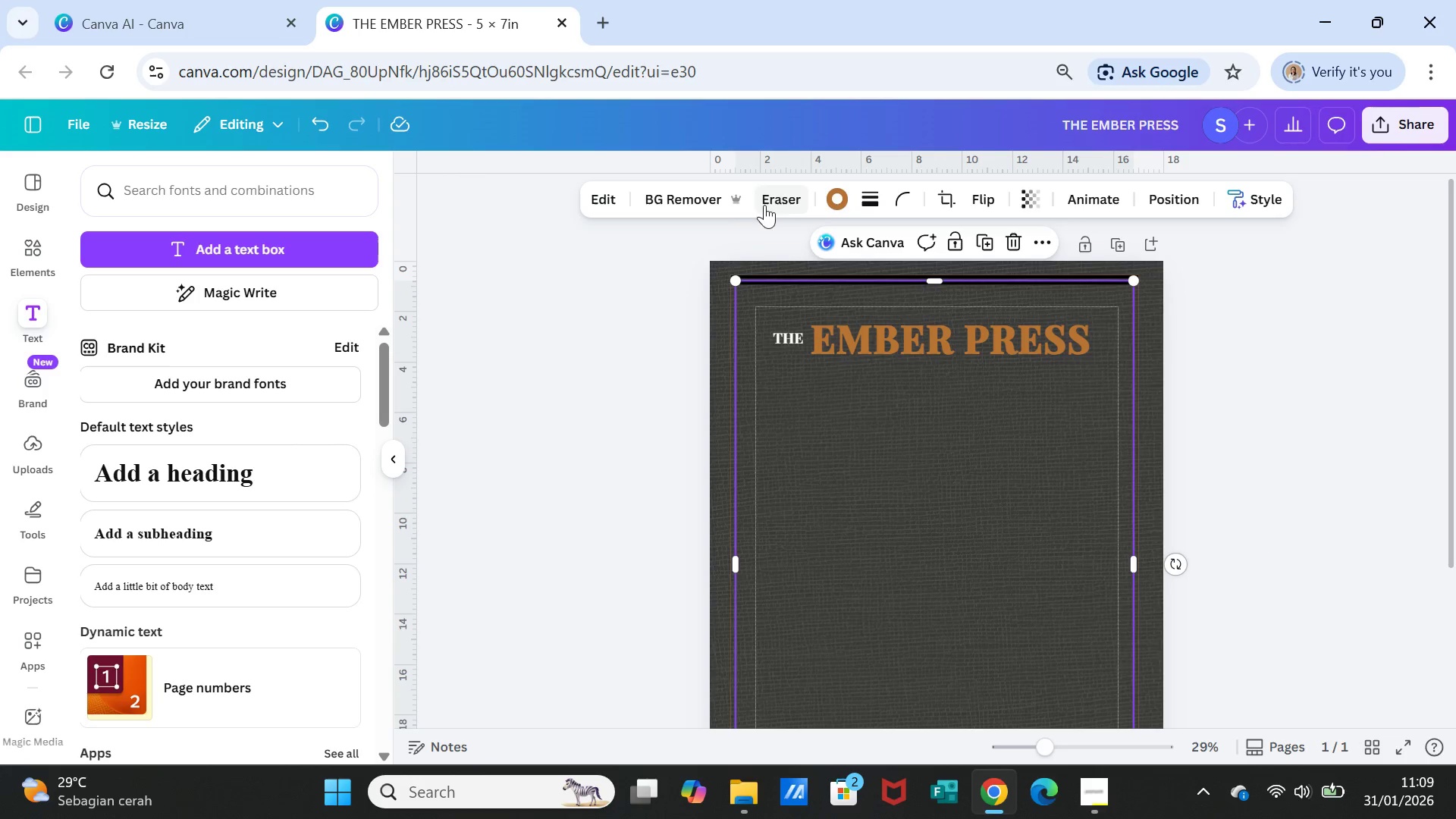 
left_click([831, 192])
 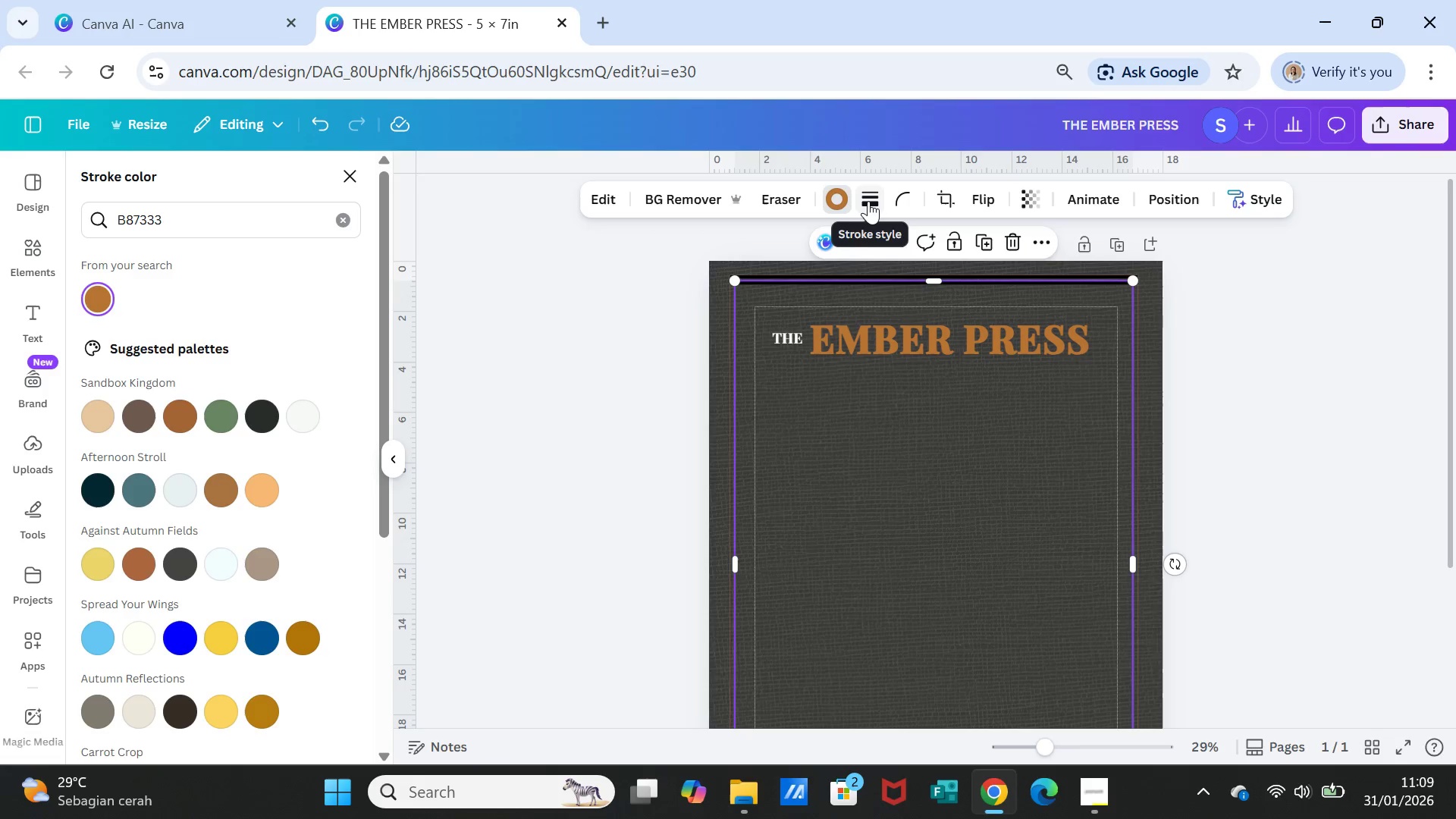 
left_click([868, 201])
 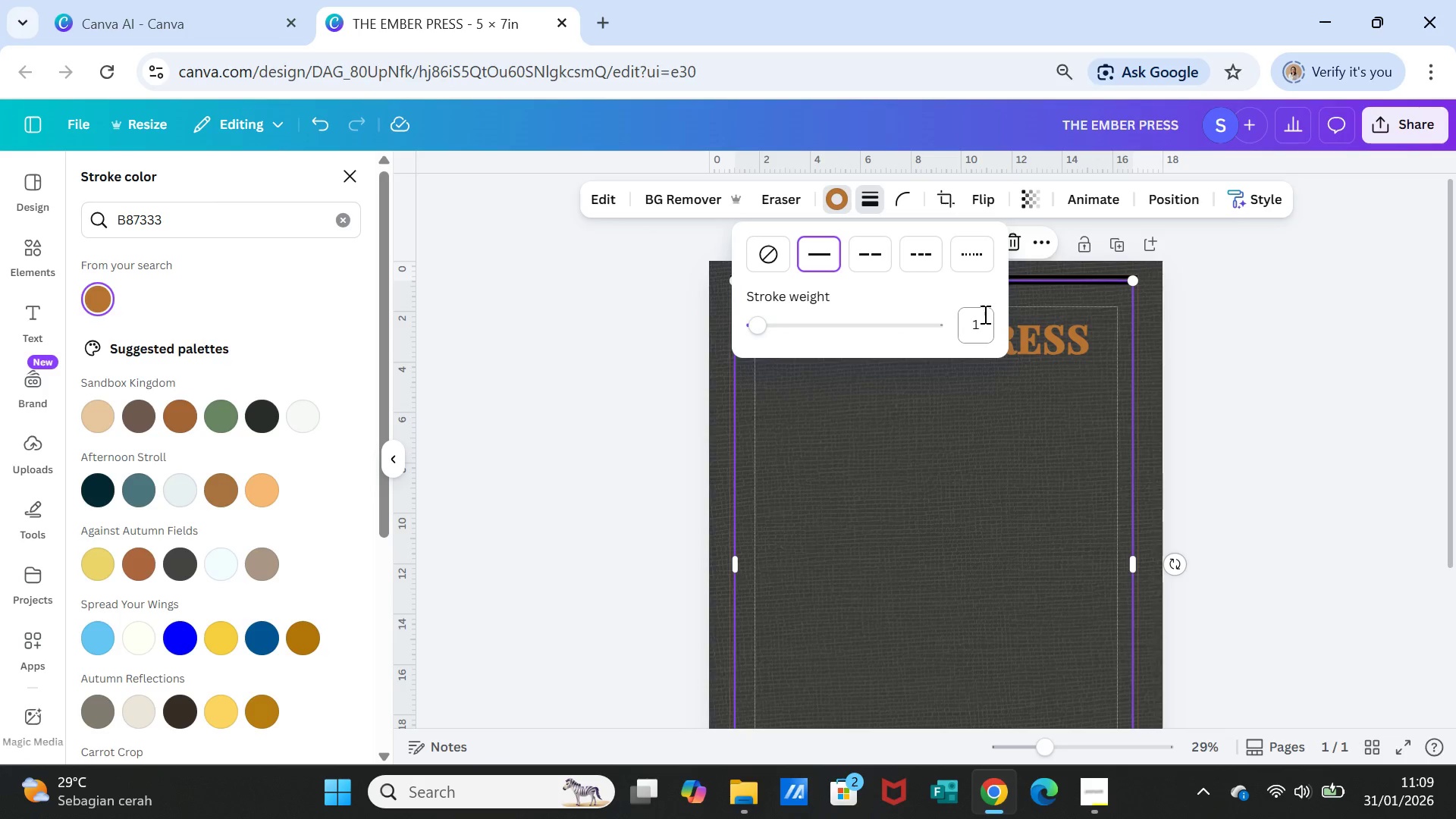 
left_click([984, 314])
 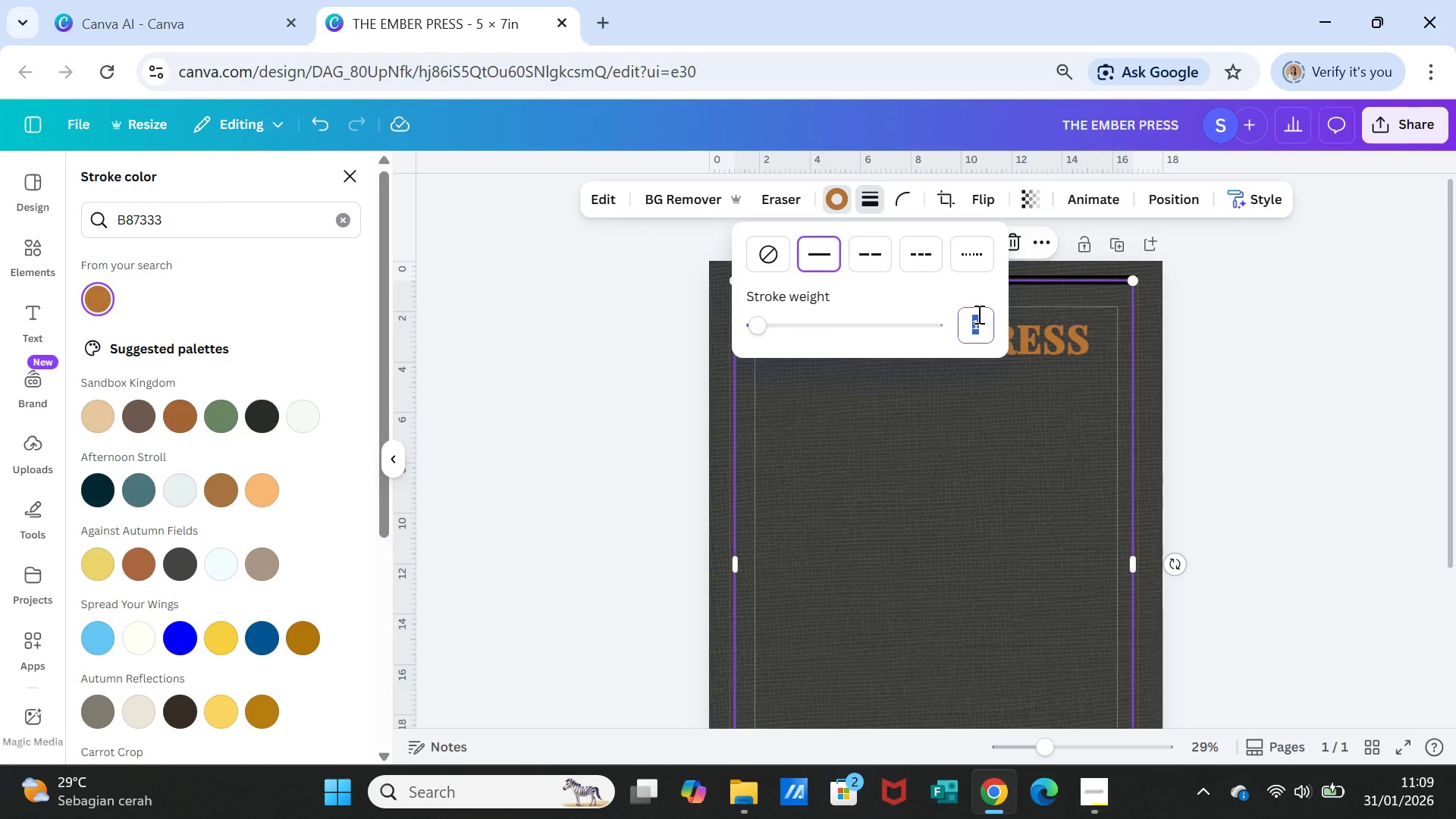 
key(2)
 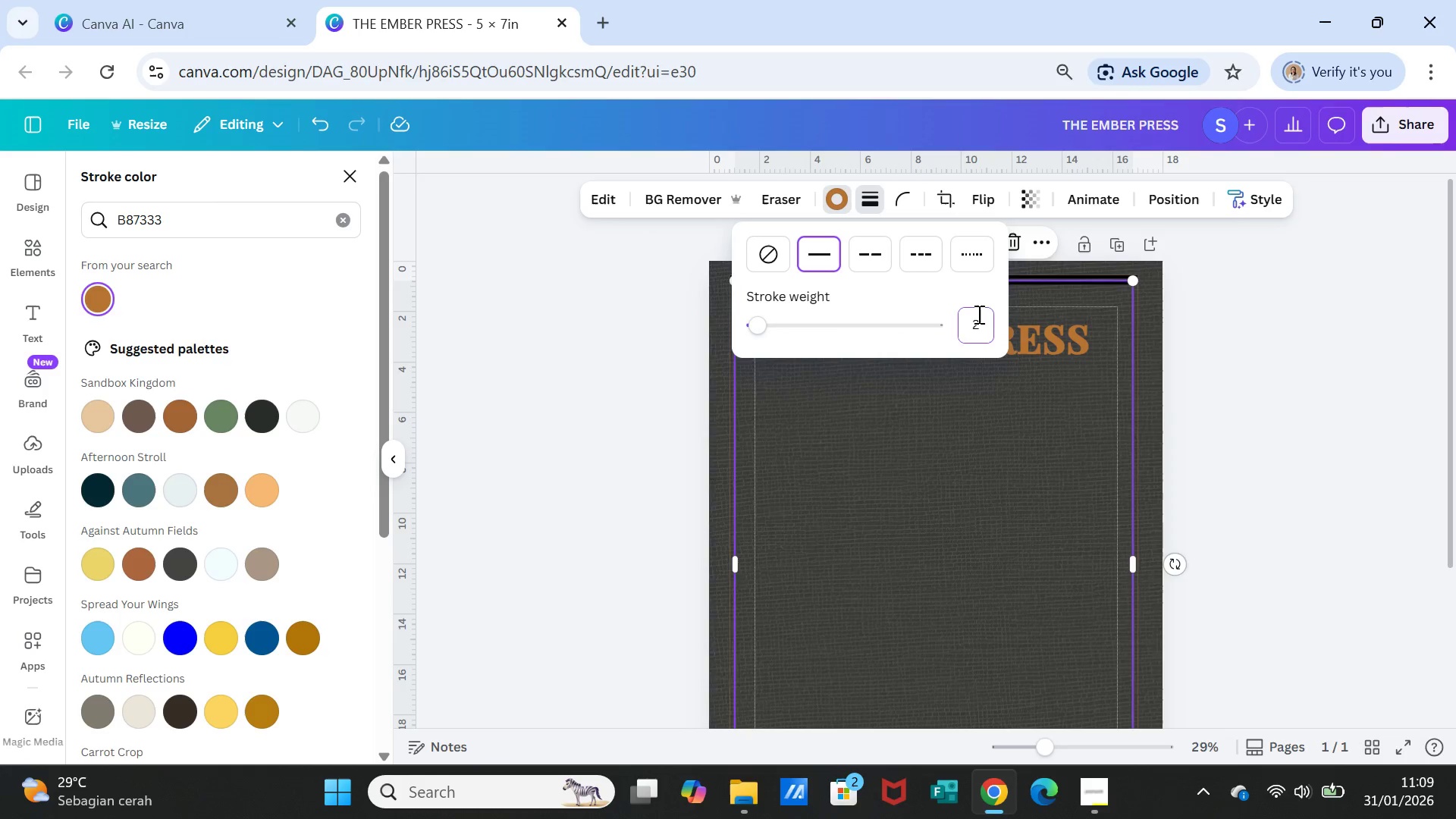 
key(Enter)
 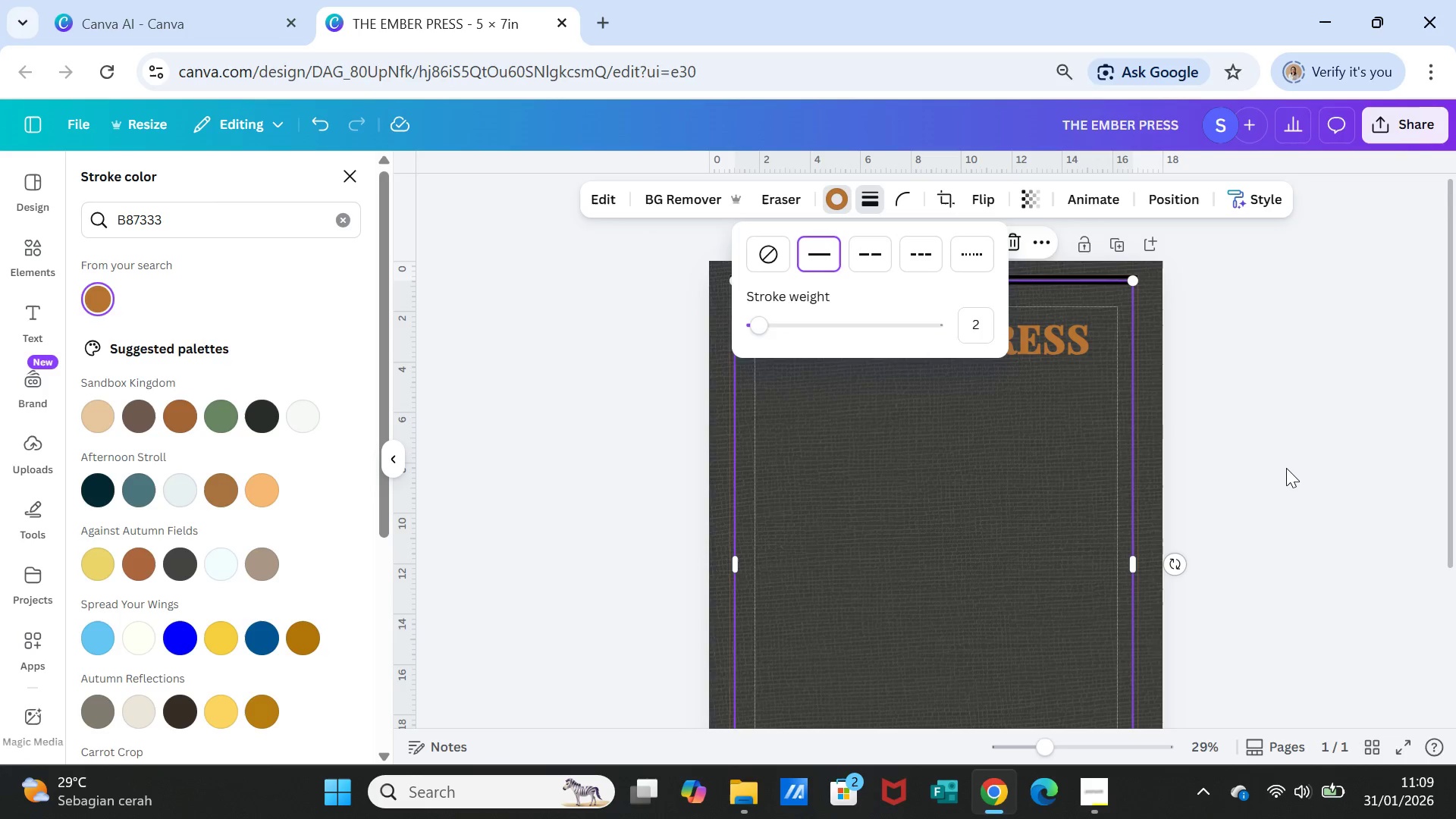 
left_click([1290, 469])
 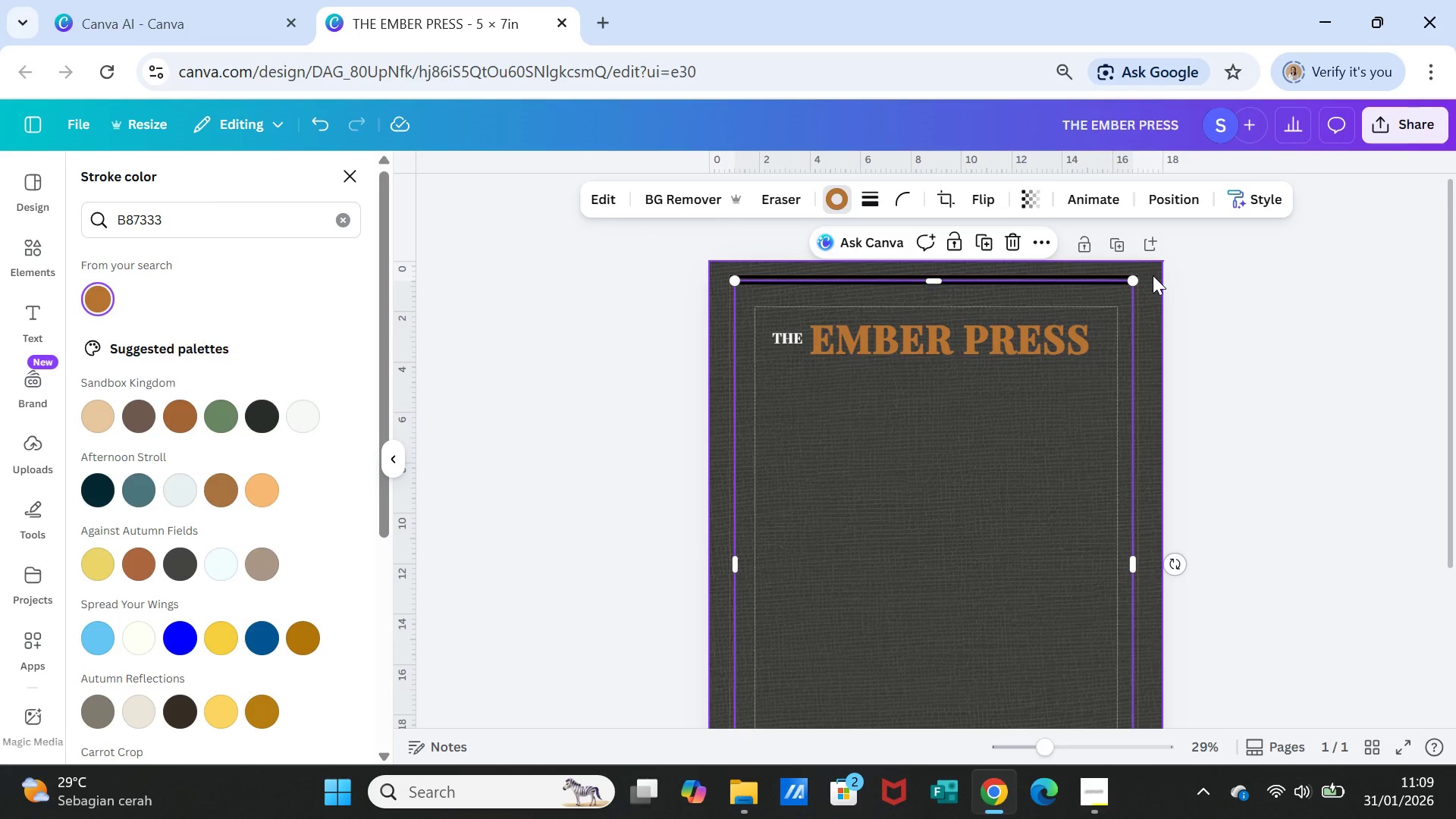 
left_click([1262, 331])
 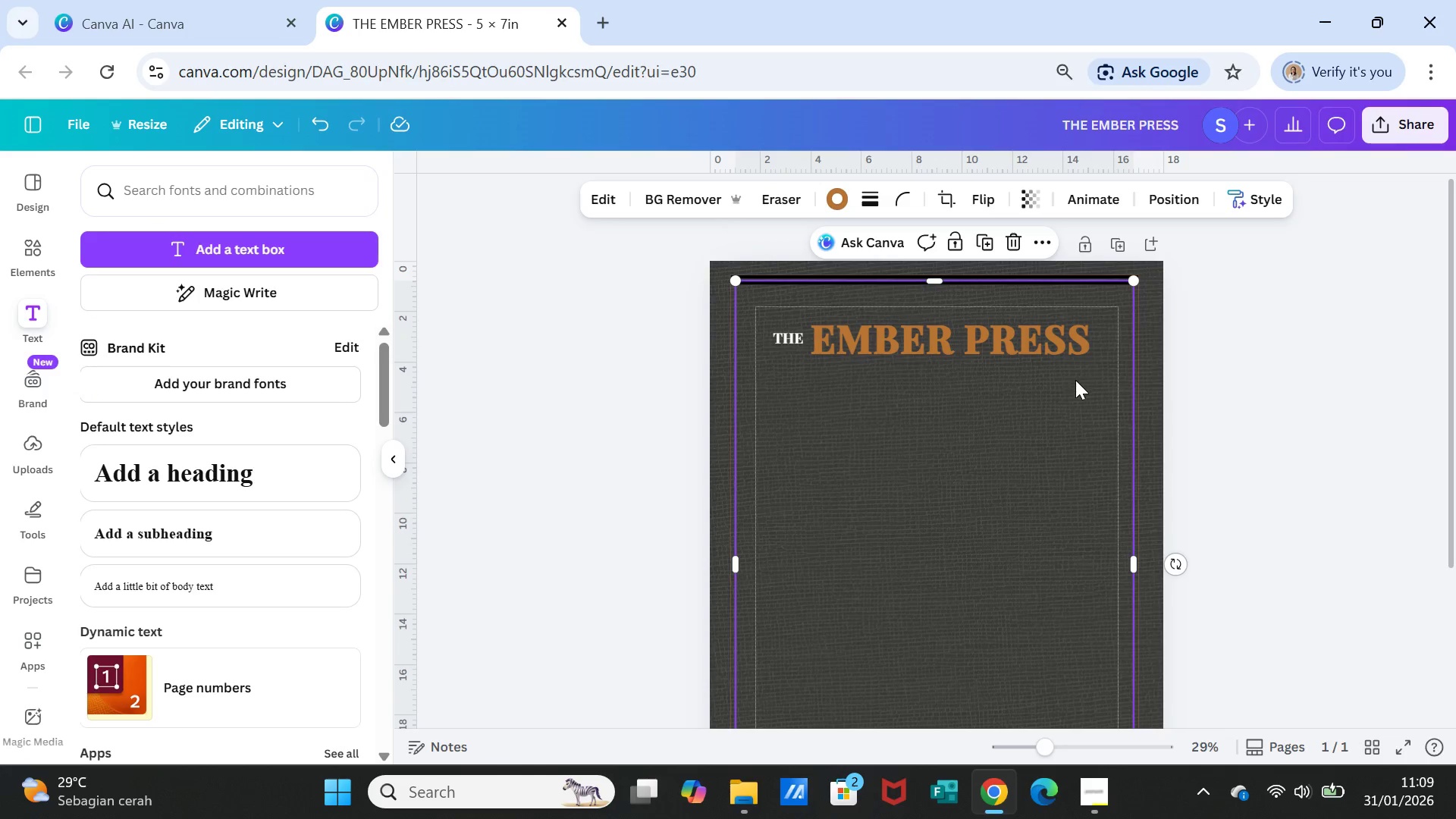 
left_click([1075, 380])
 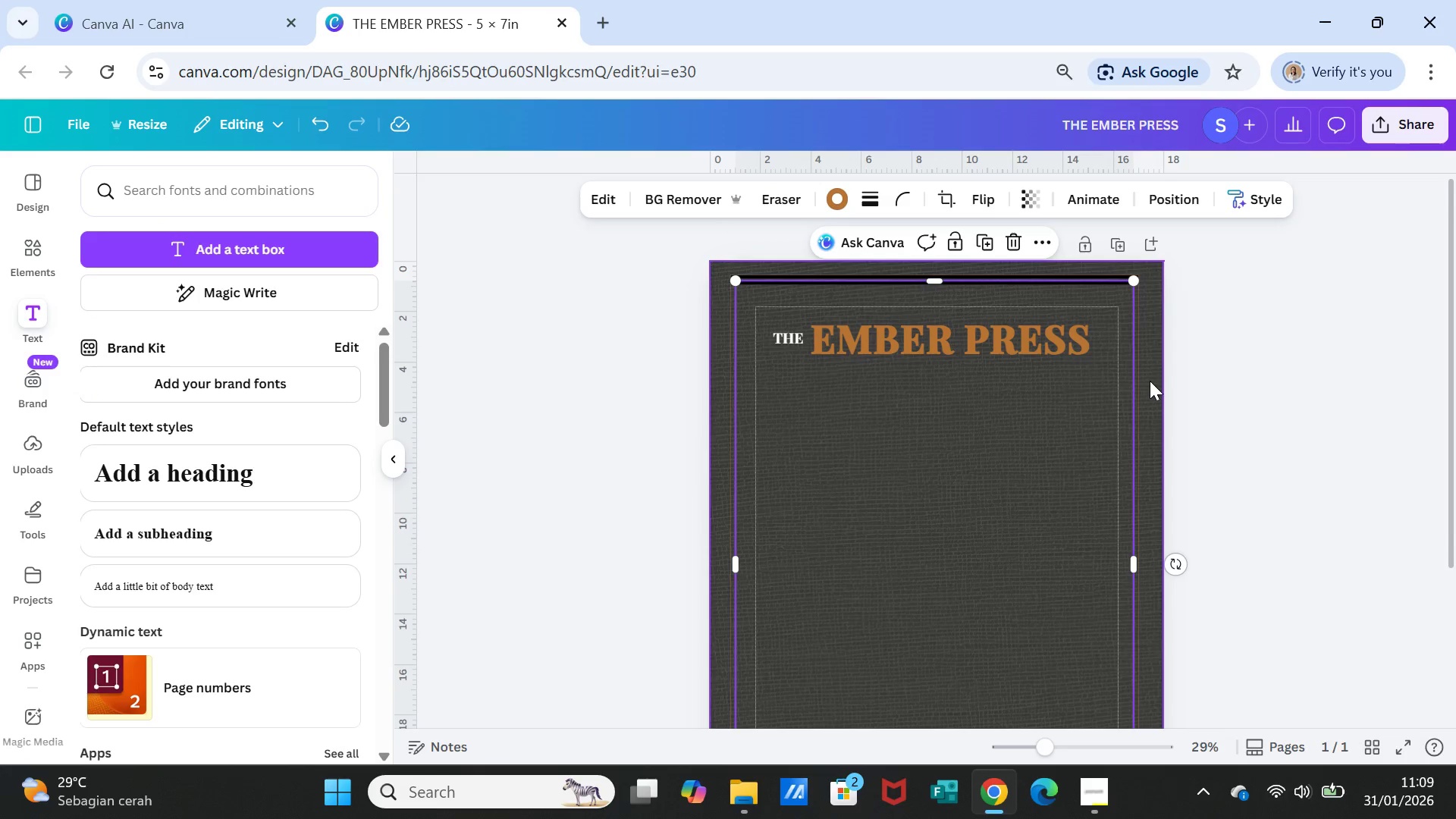 
left_click([1150, 381])
 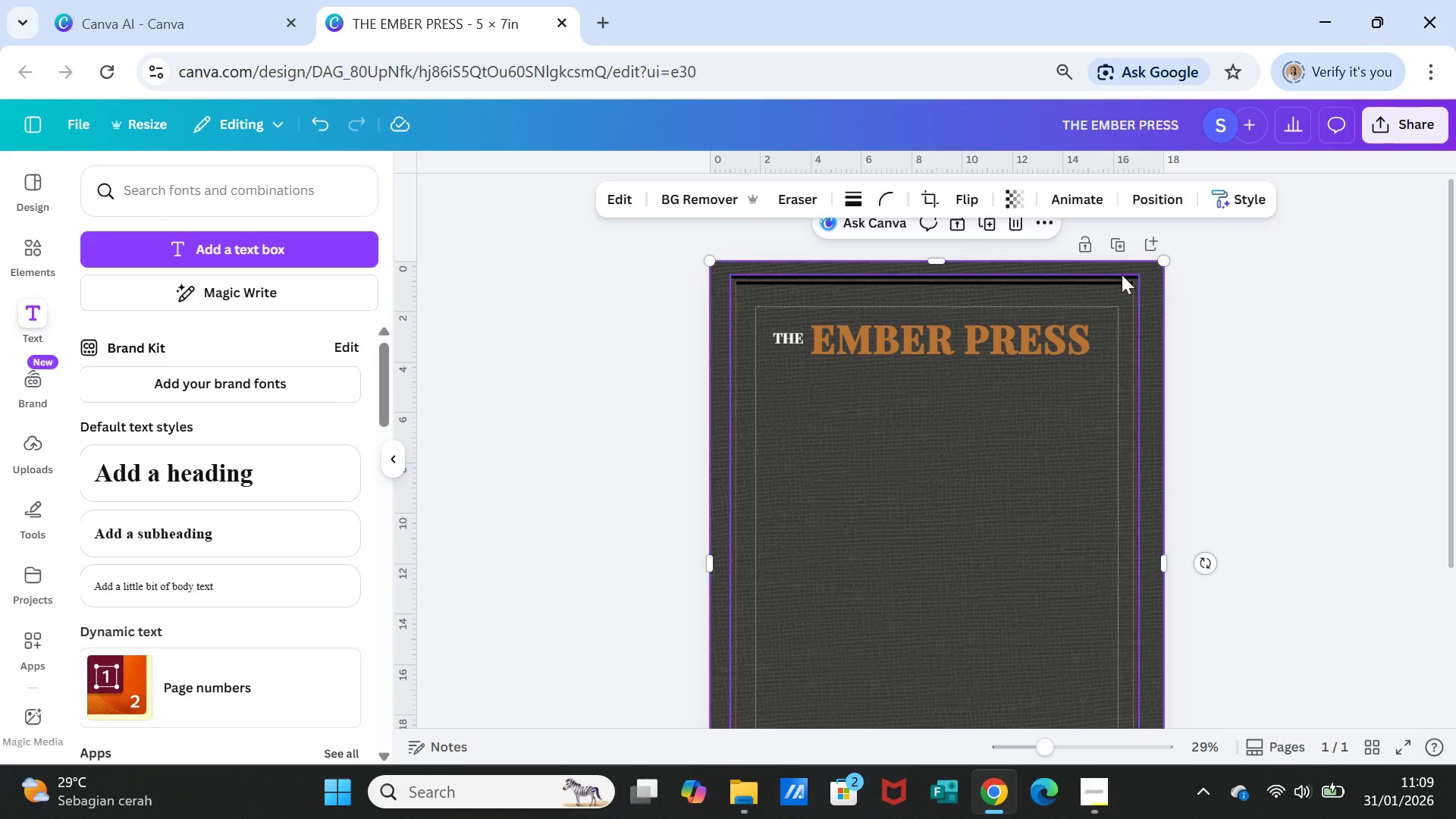 
left_click([1122, 275])
 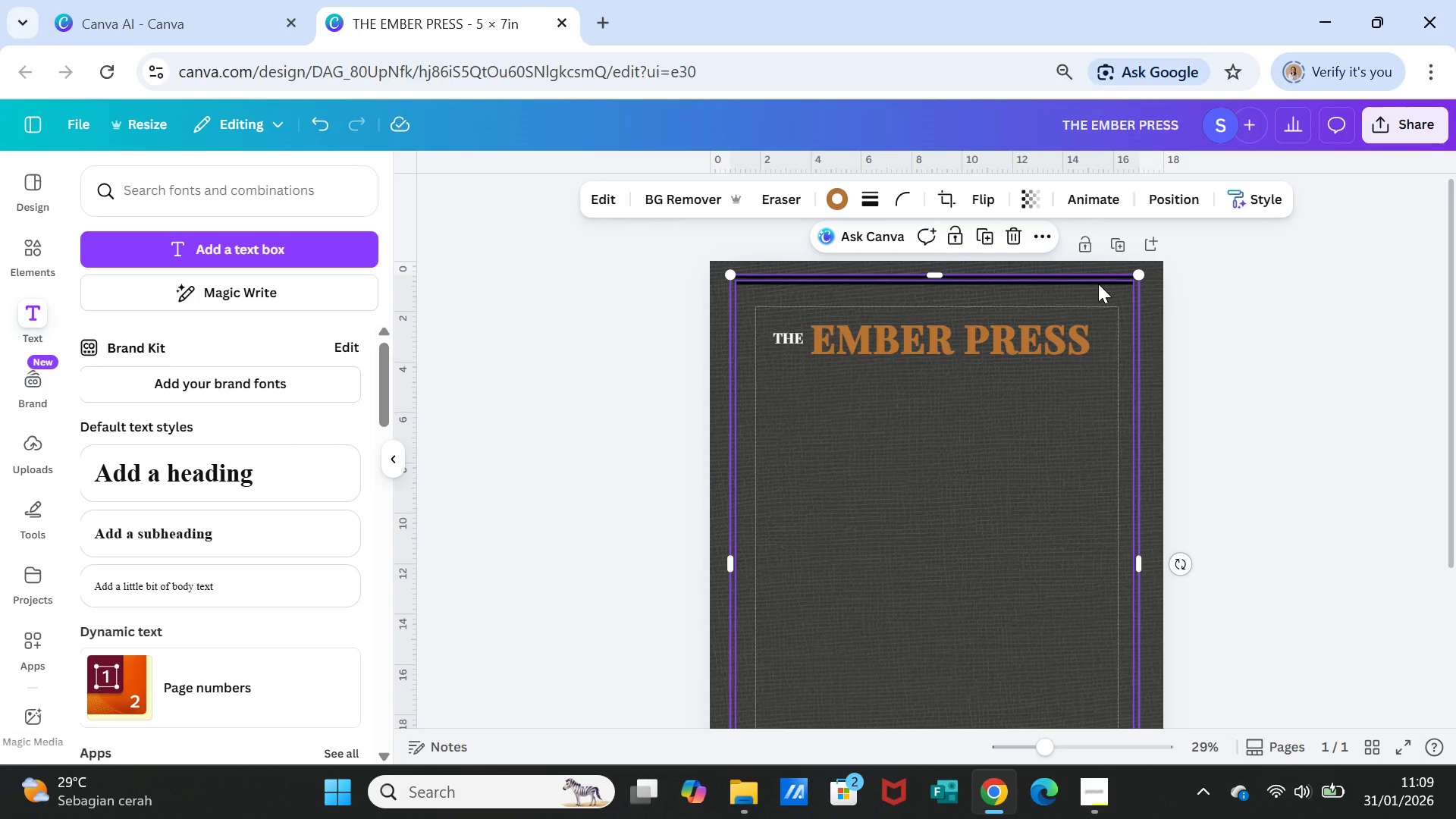 
left_click([1098, 284])
 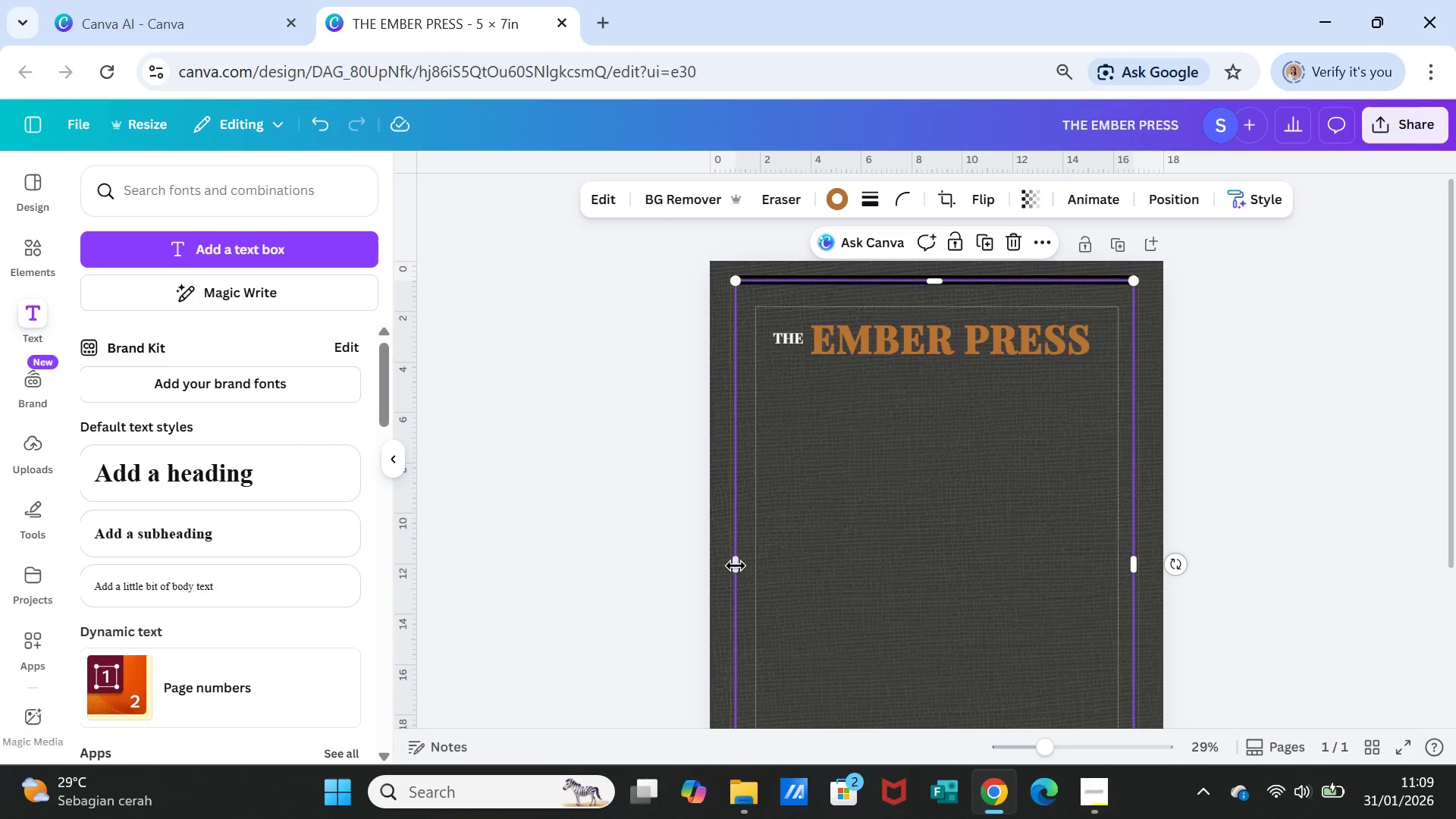 
left_click_drag(start_coordinate=[735, 559], to_coordinate=[739, 557])
 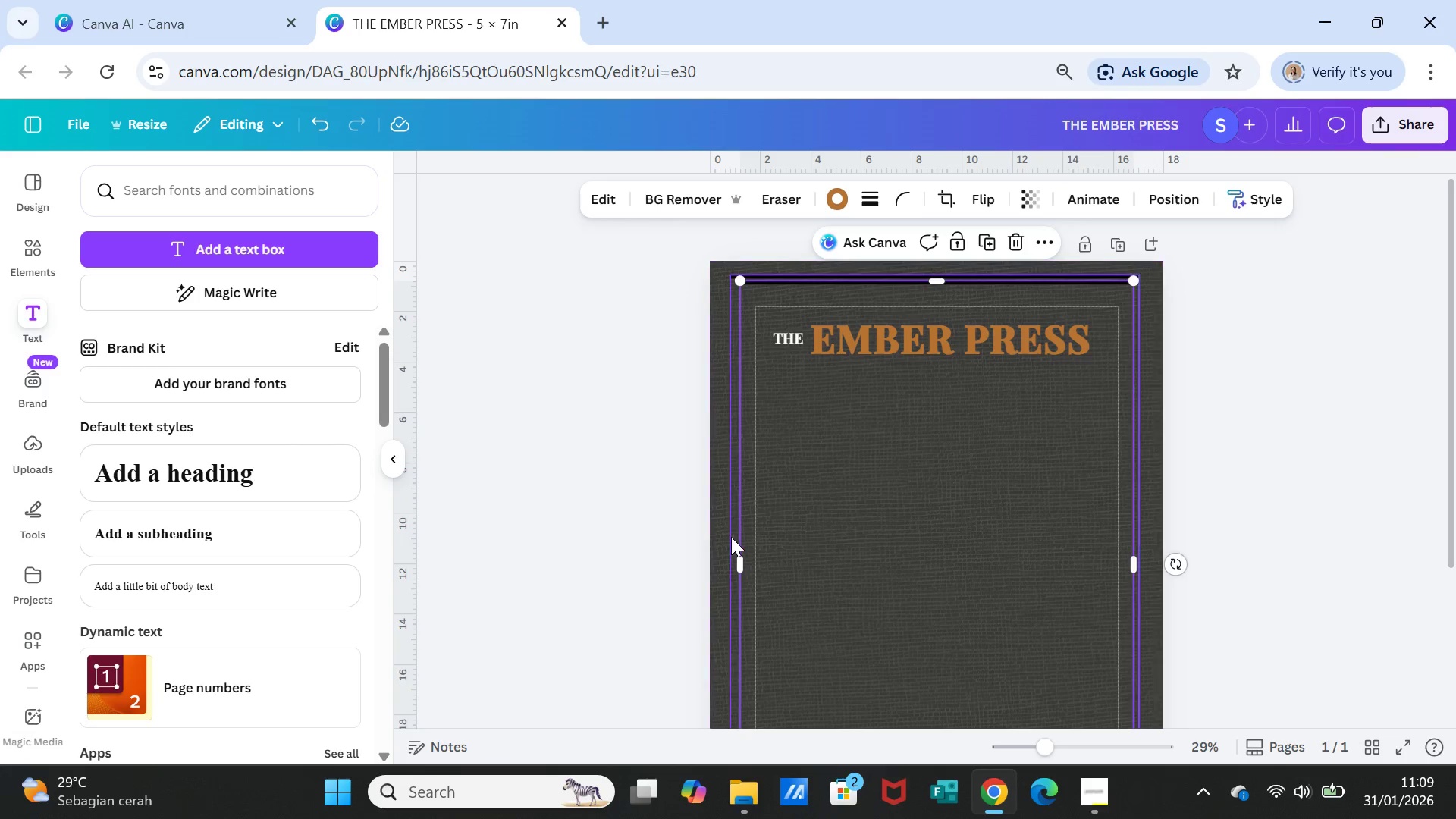 
left_click([731, 537])
 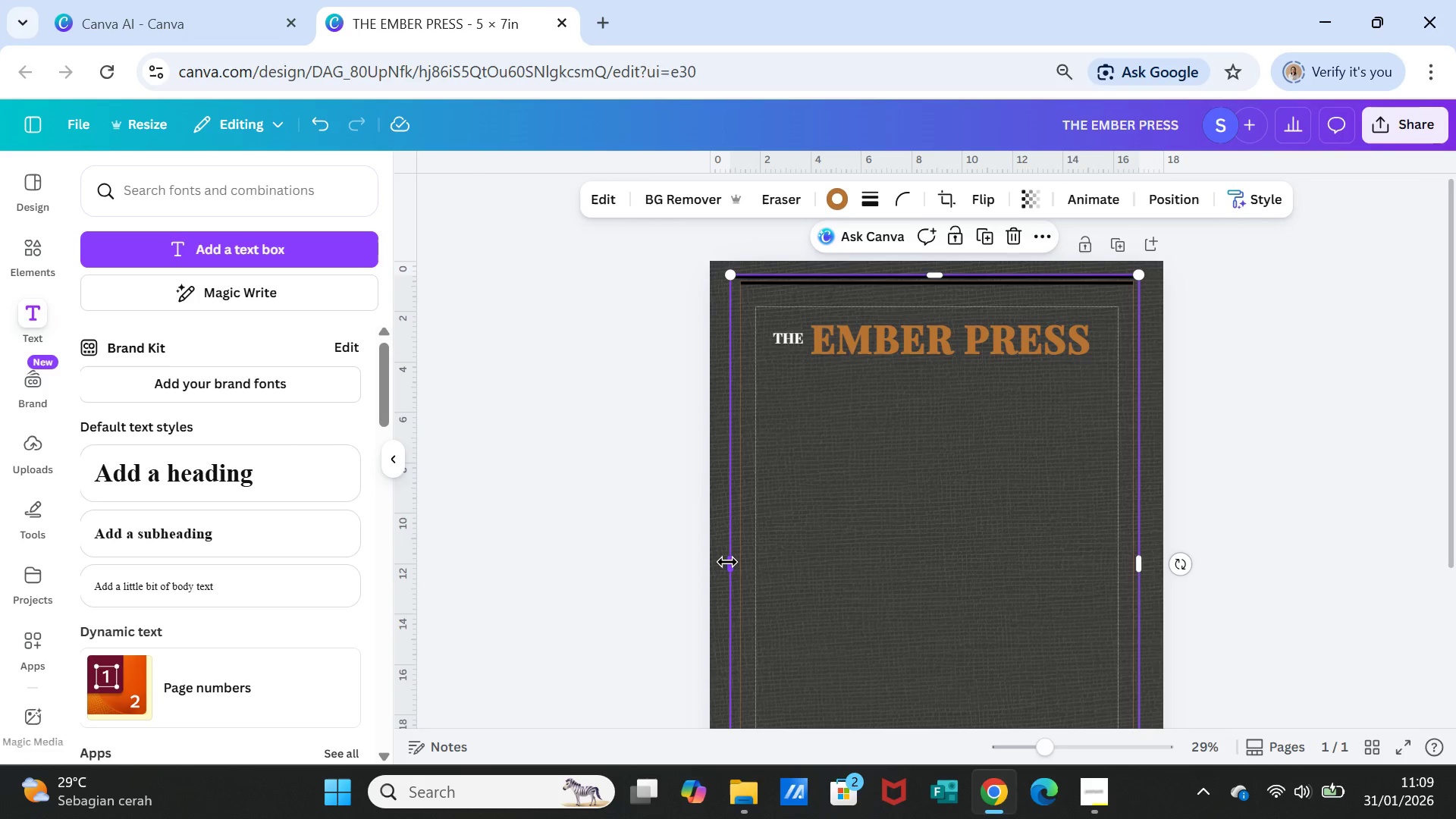 
left_click_drag(start_coordinate=[727, 562], to_coordinate=[720, 563])
 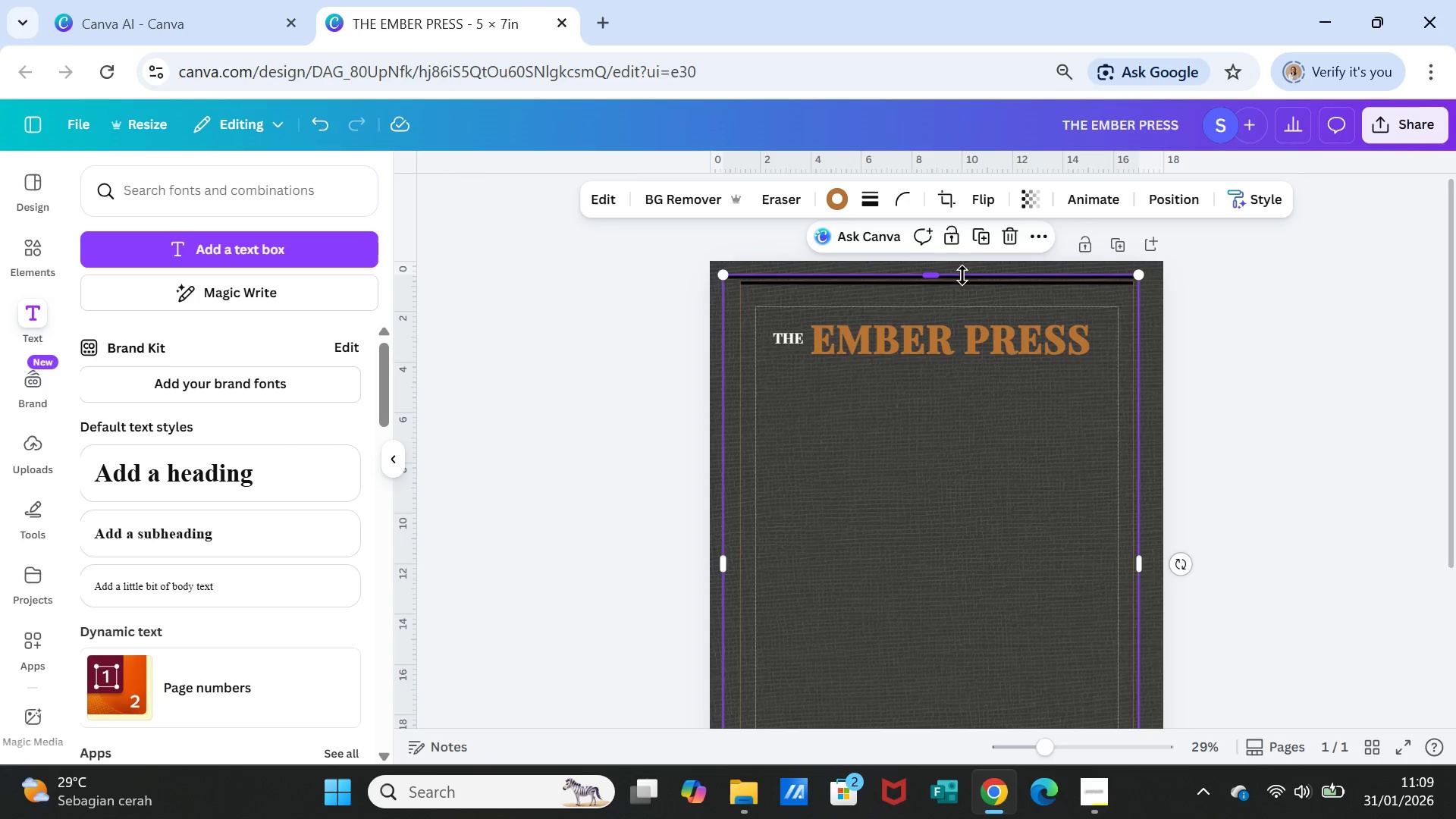 
mouse_move([962, 287])
 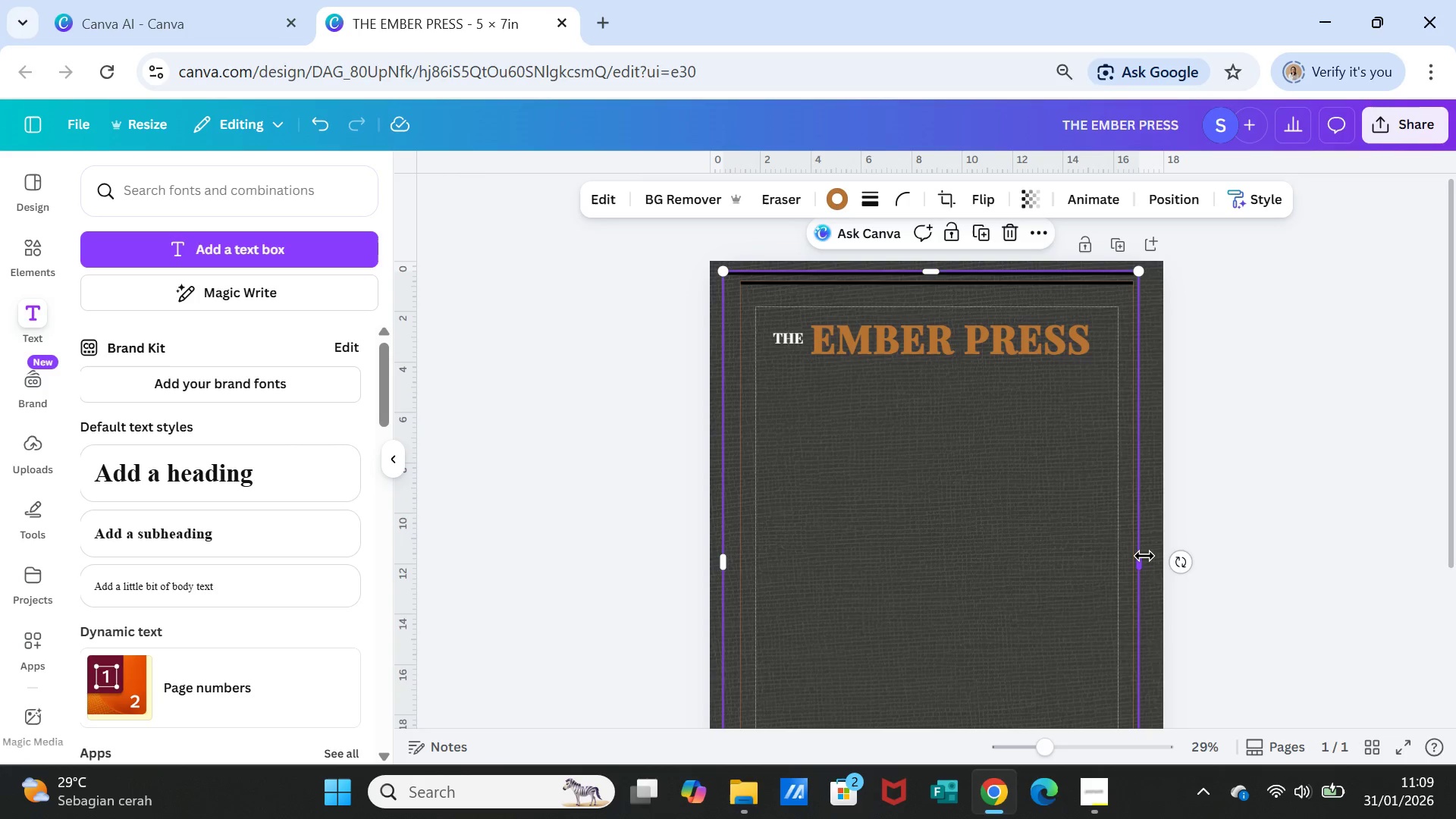 
left_click_drag(start_coordinate=[1144, 556], to_coordinate=[1159, 553])
 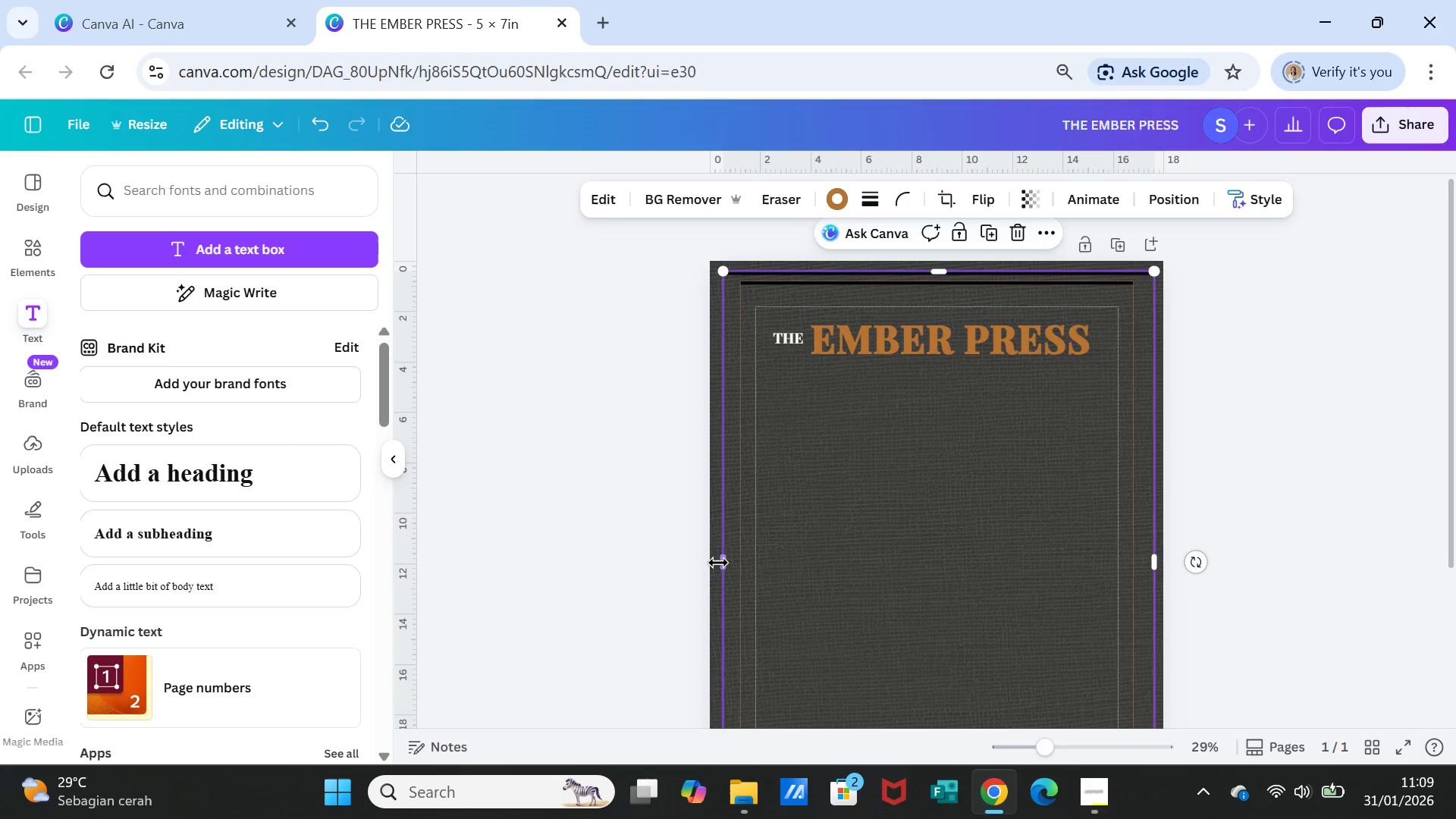 
left_click_drag(start_coordinate=[721, 563], to_coordinate=[716, 563])
 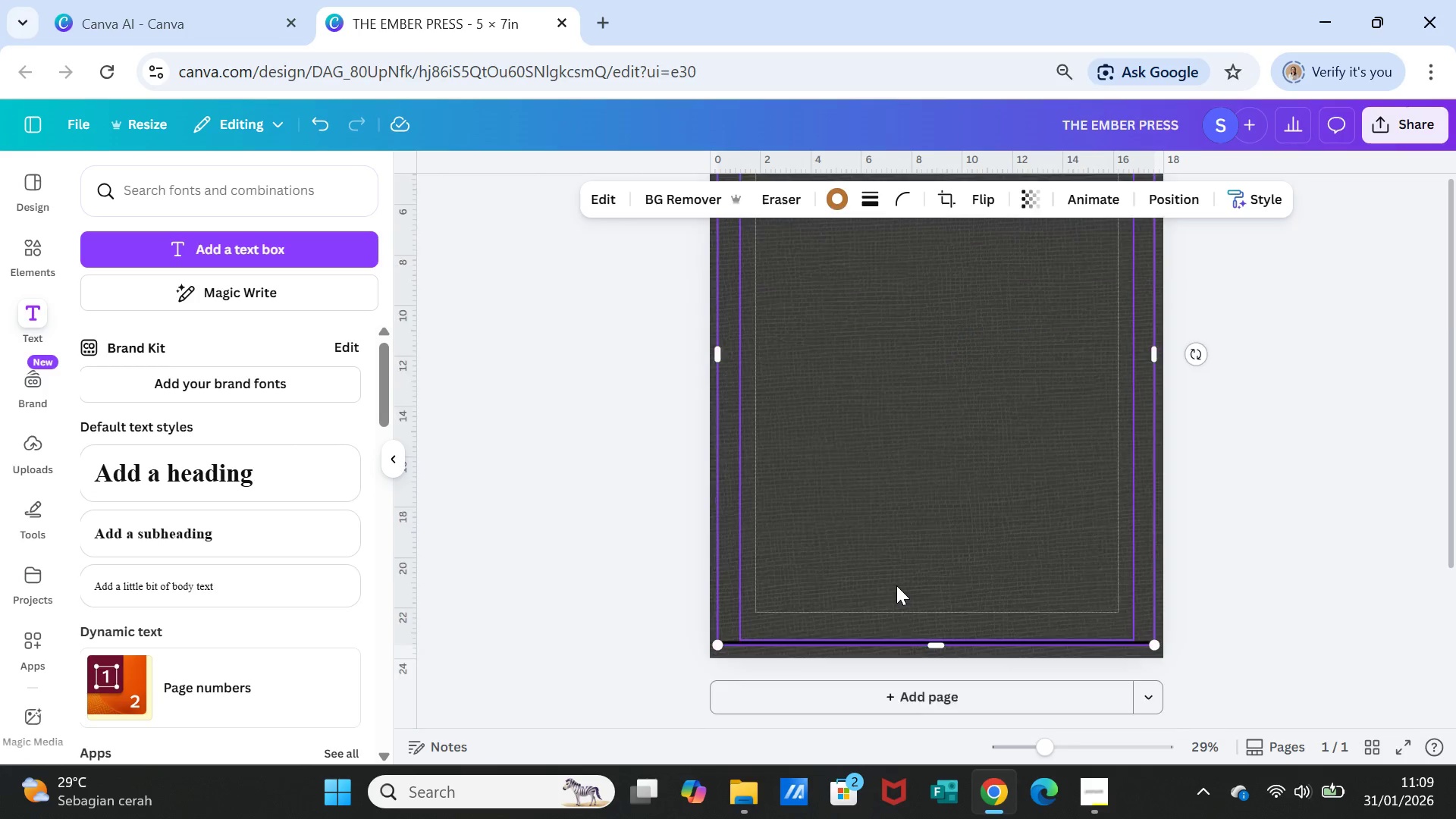 
scroll: coordinate [896, 585], scroll_direction: down, amount: 3.0
 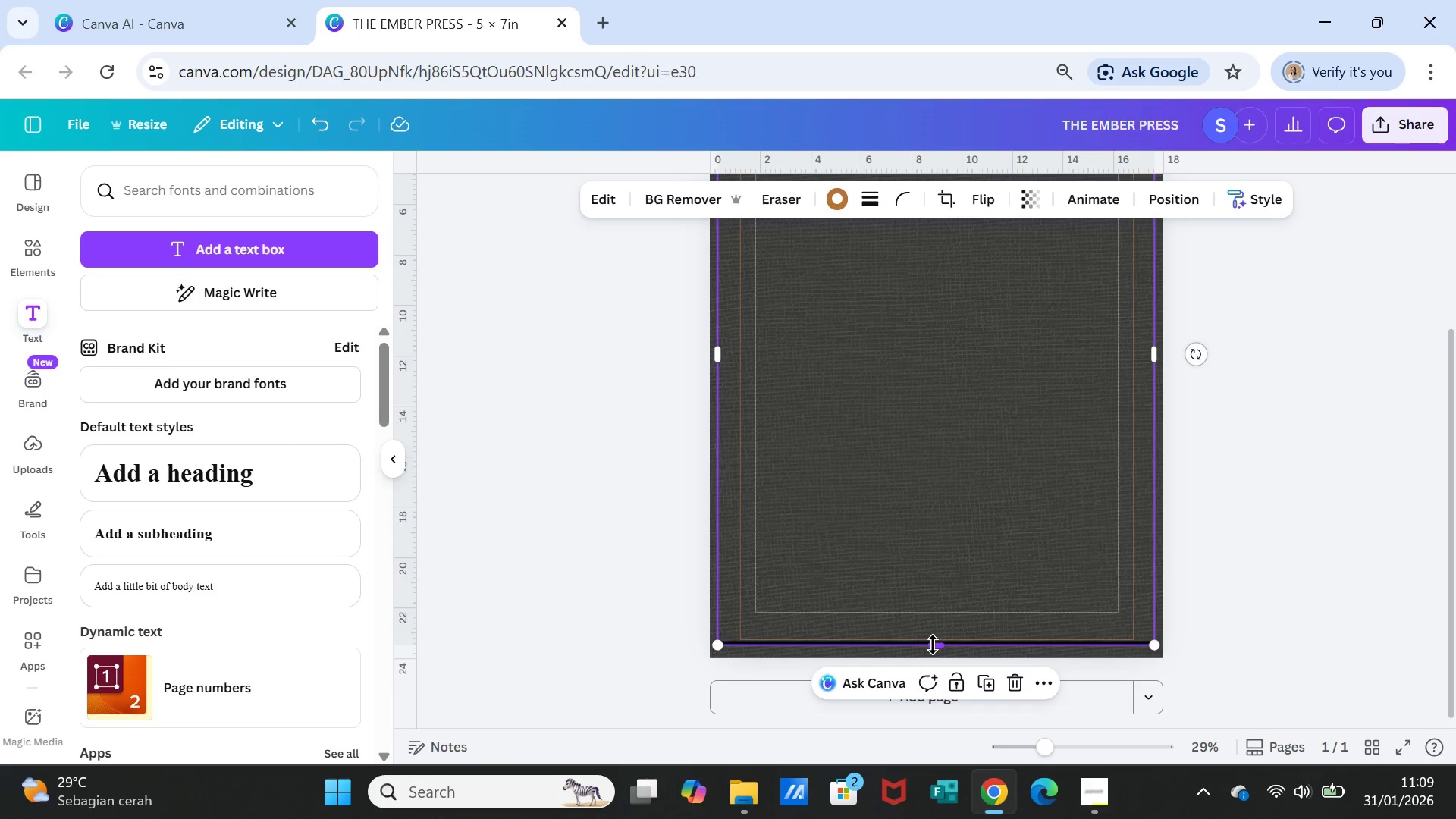 
left_click_drag(start_coordinate=[933, 645], to_coordinate=[934, 652])
 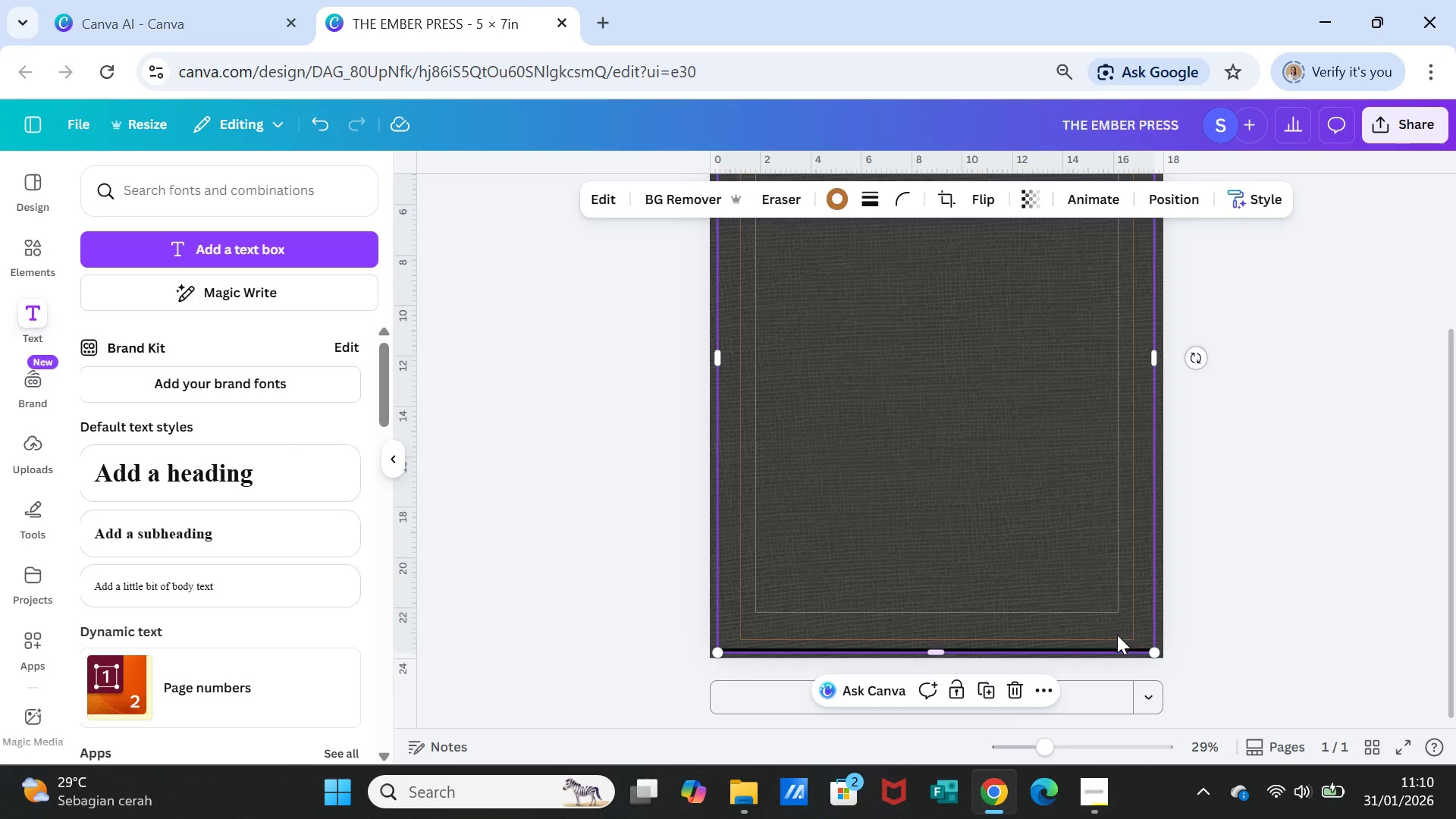 
left_click([1116, 631])
 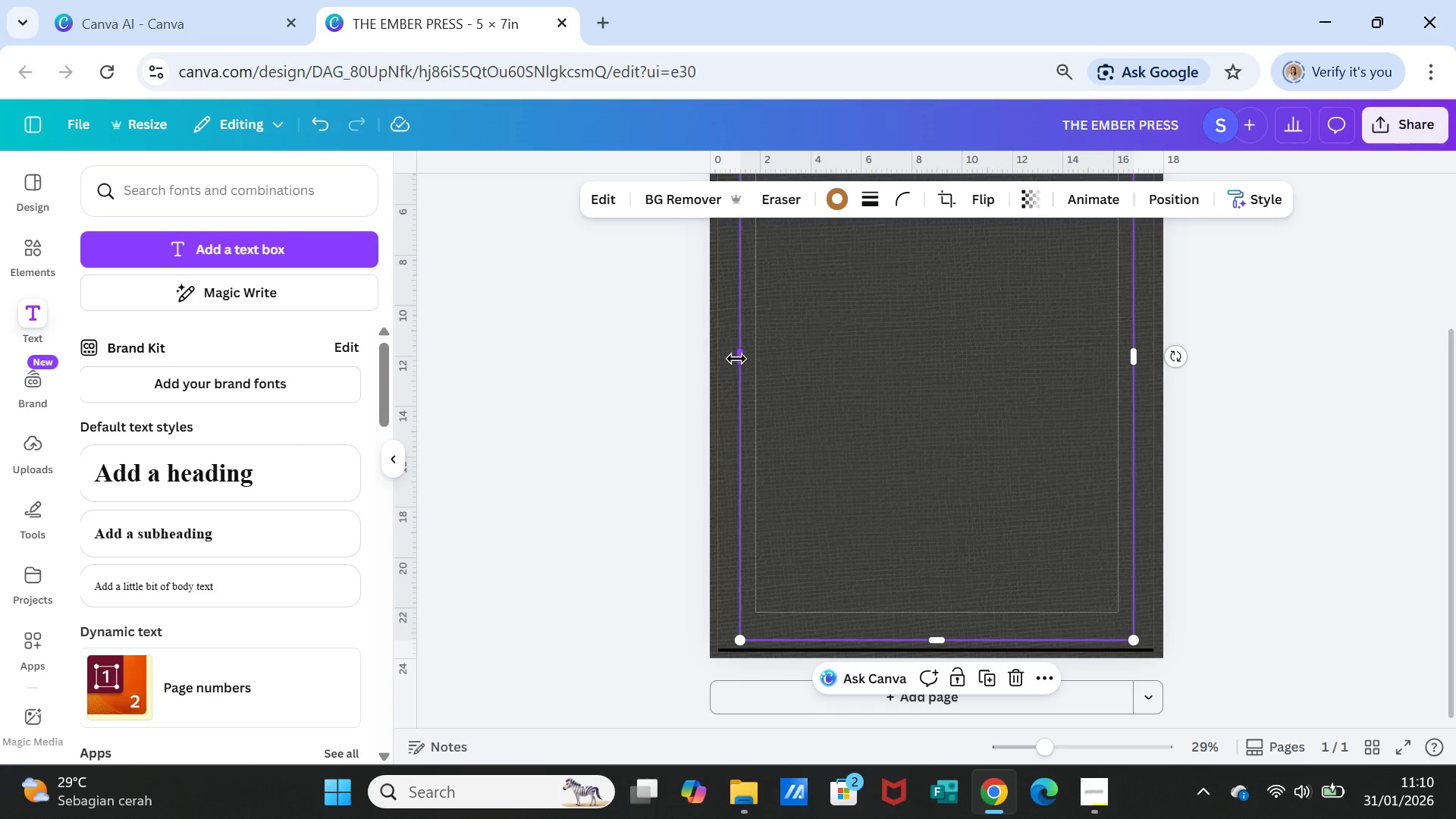 
left_click_drag(start_coordinate=[736, 359], to_coordinate=[727, 356])
 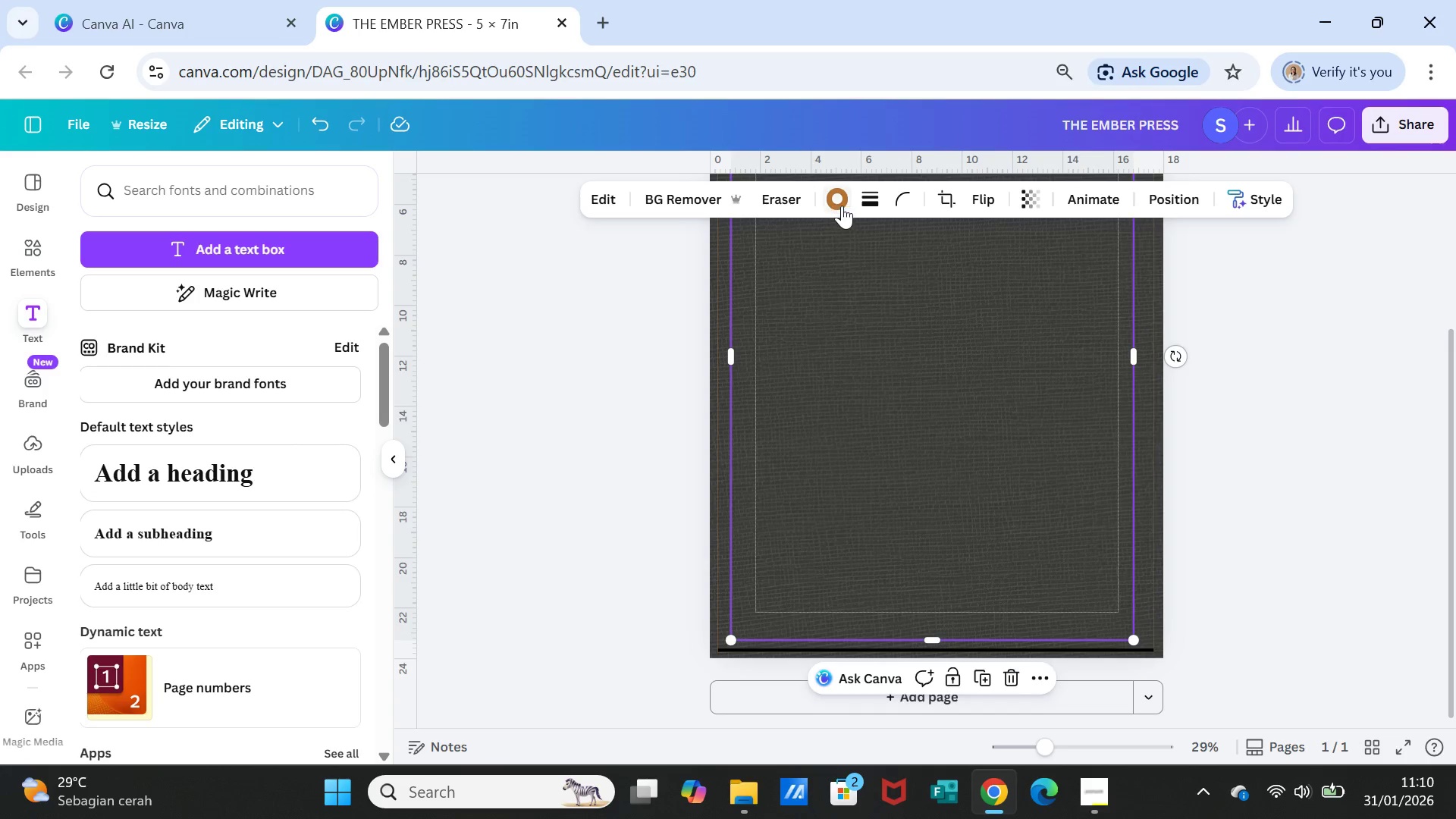 
left_click([862, 193])
 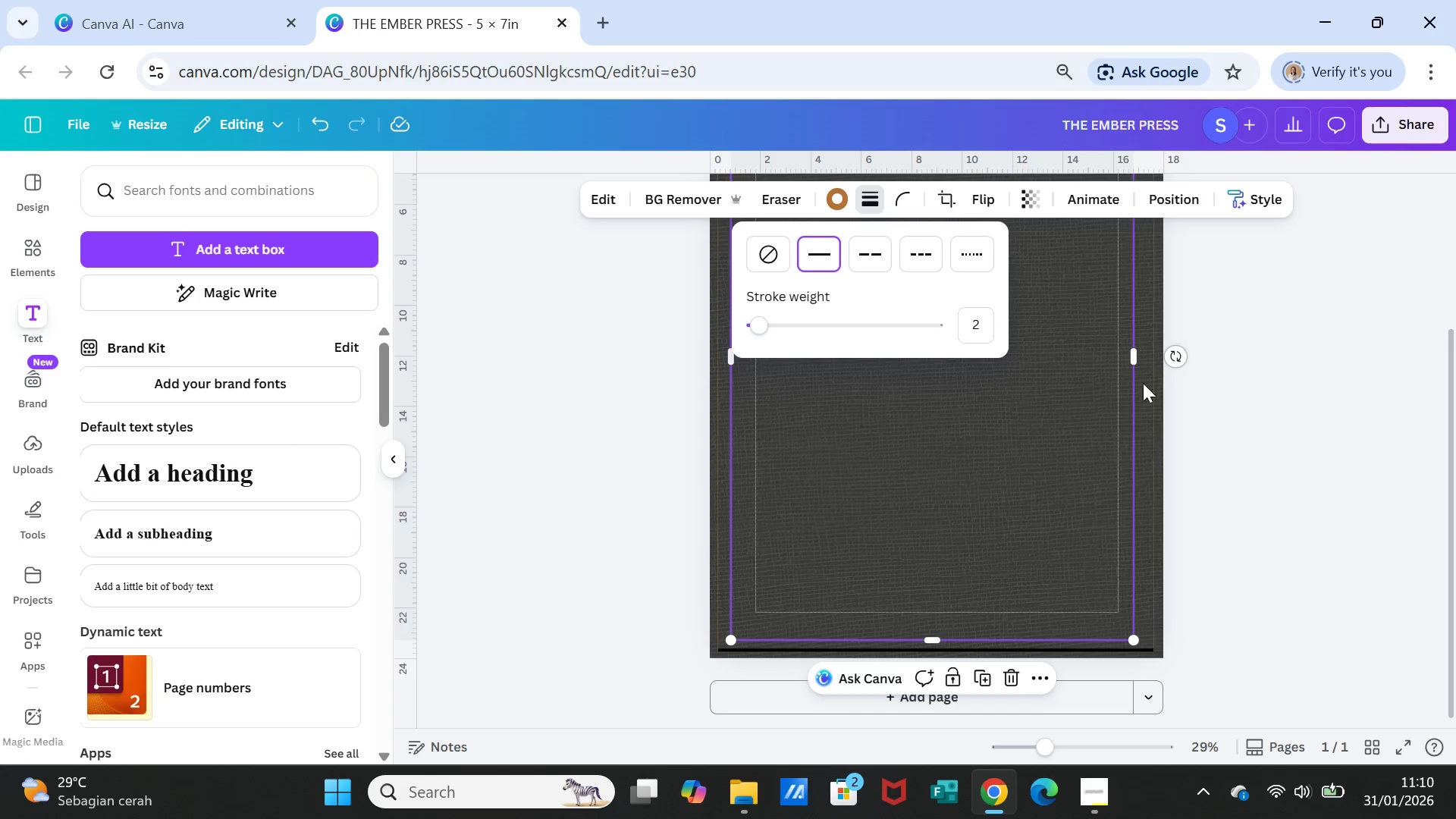 
left_click([1351, 457])
 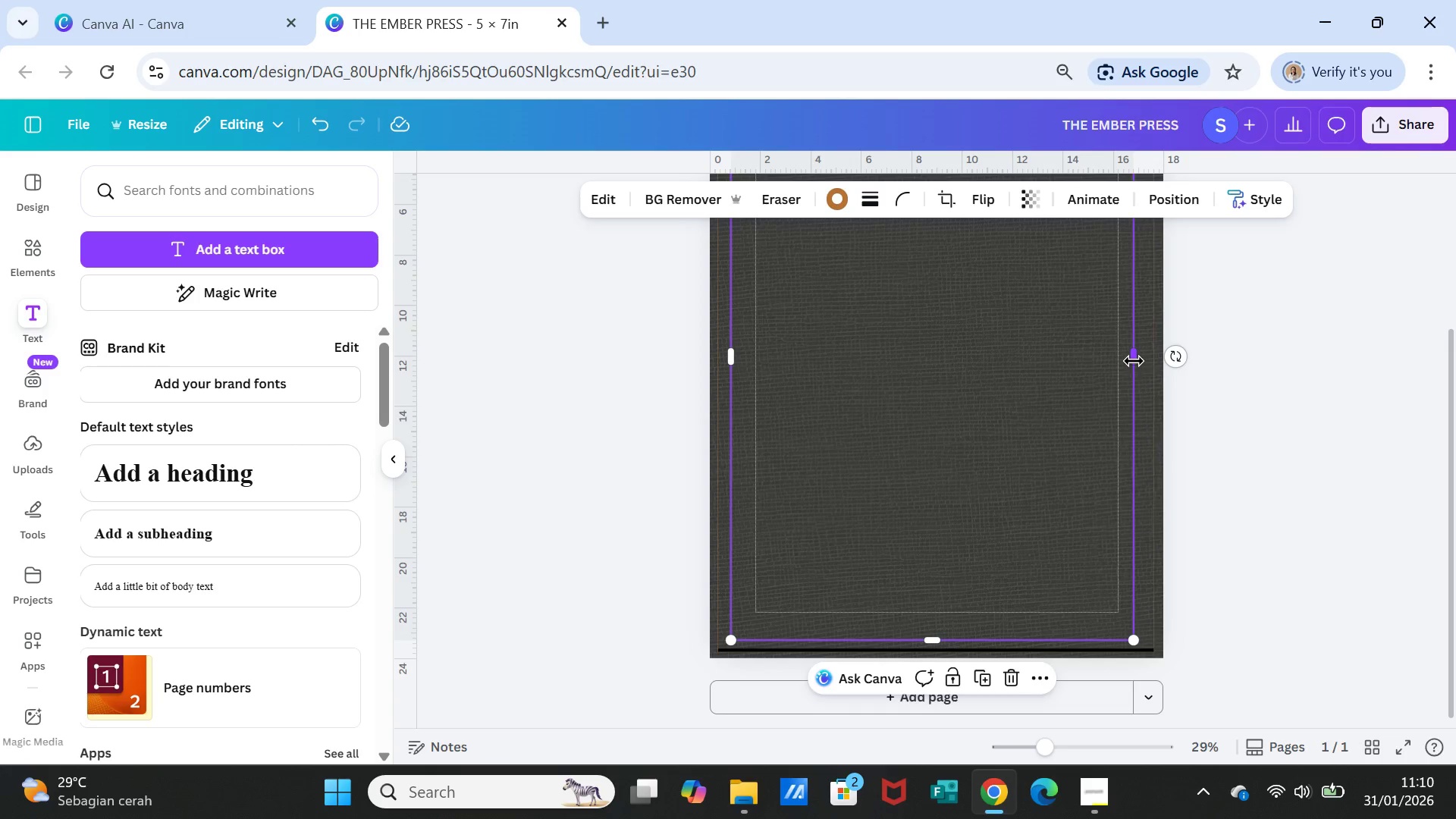 
left_click_drag(start_coordinate=[1134, 361], to_coordinate=[1145, 361])
 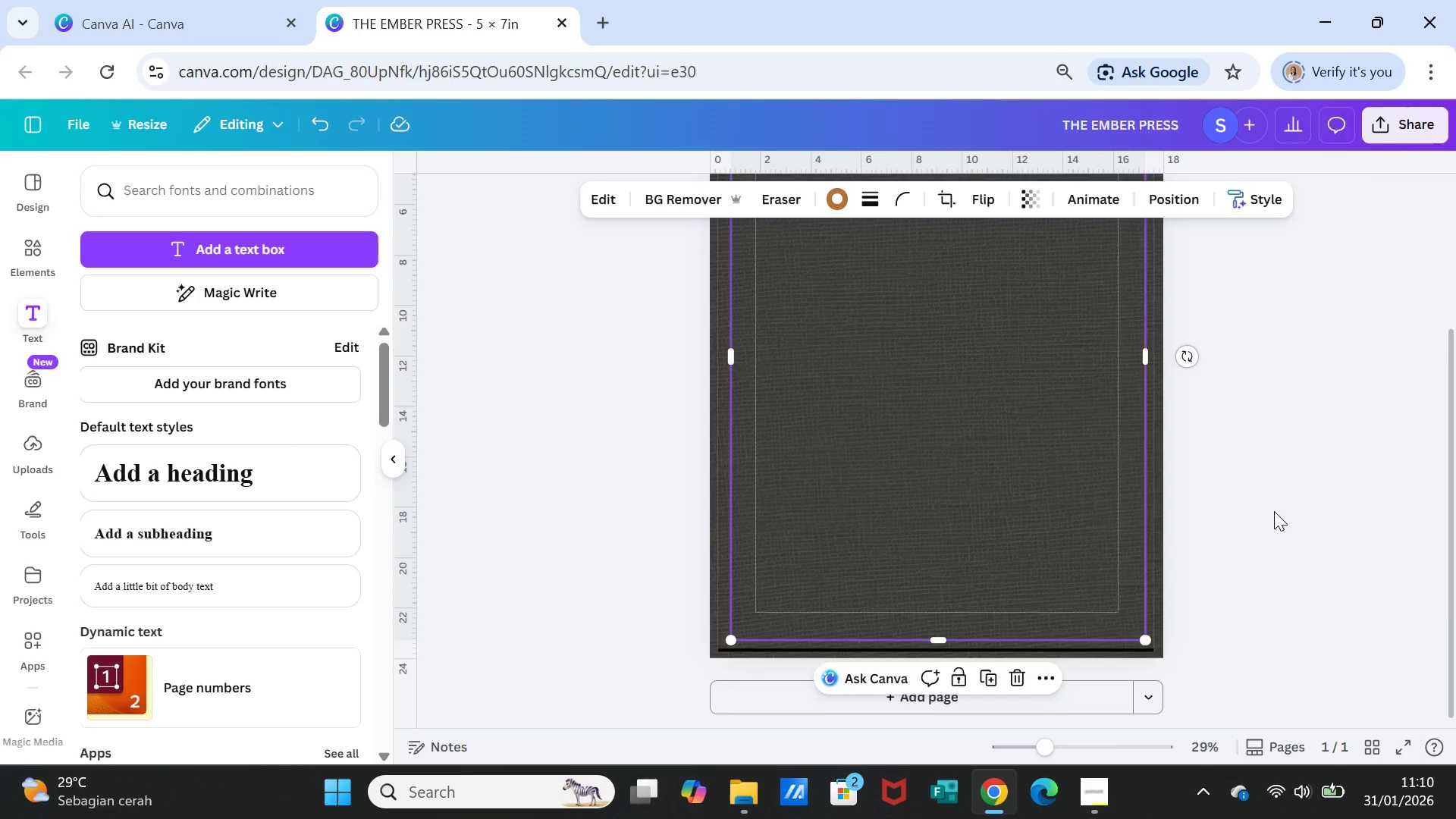 
scroll: coordinate [1274, 511], scroll_direction: up, amount: 3.0
 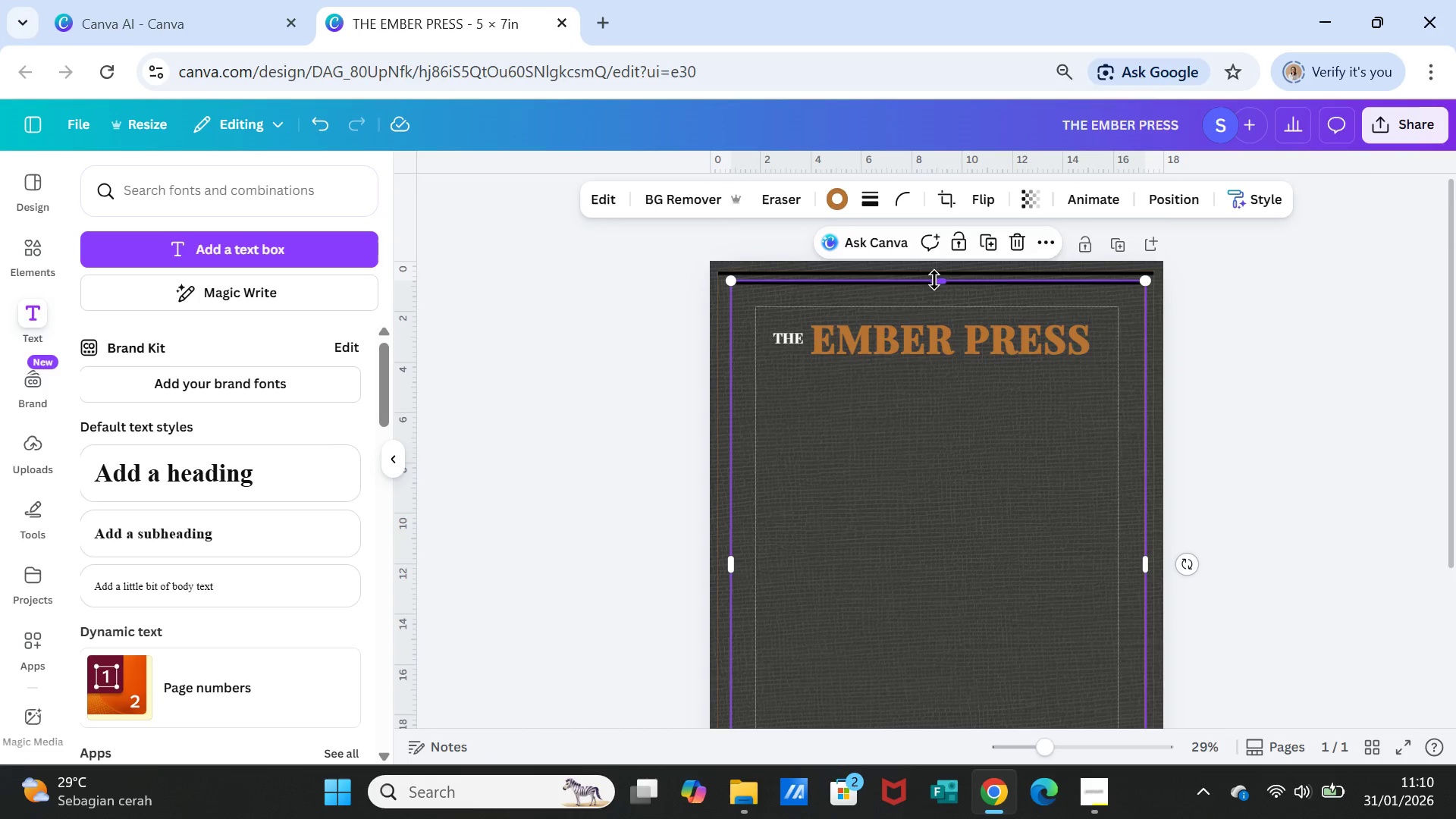 
left_click_drag(start_coordinate=[934, 280], to_coordinate=[933, 276])
 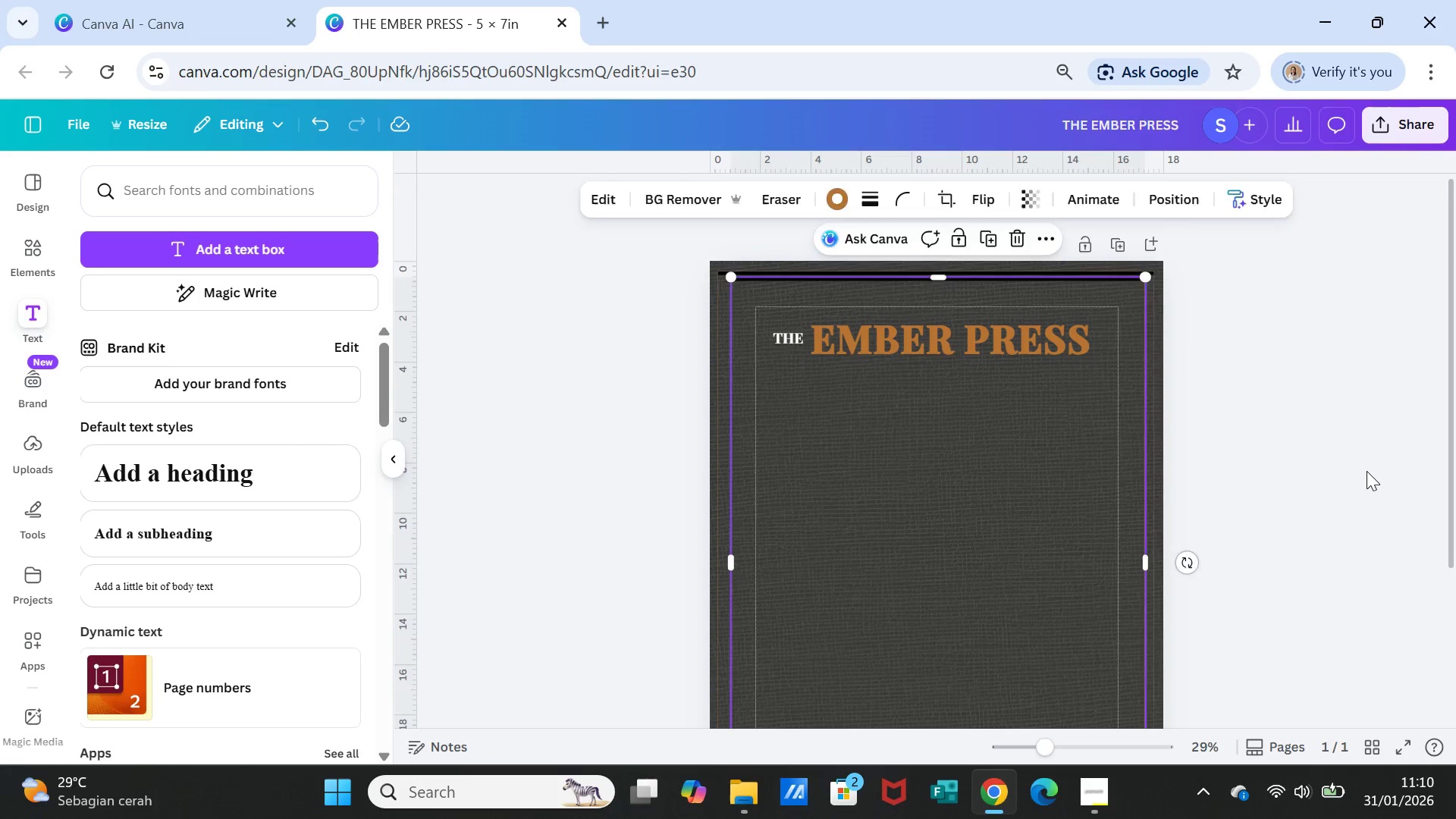 
left_click([1367, 471])
 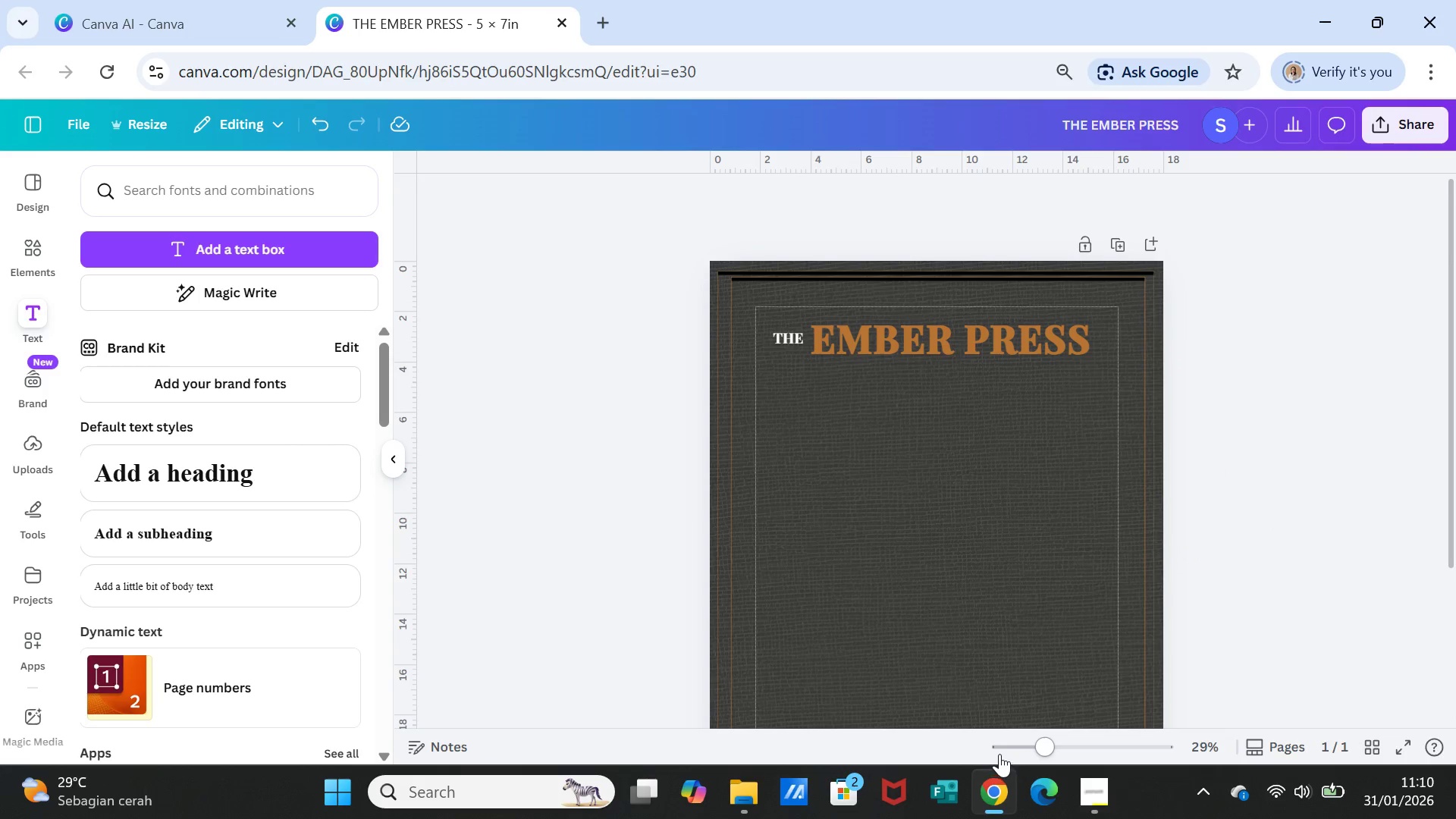 
left_click_drag(start_coordinate=[1041, 737], to_coordinate=[1068, 737])
 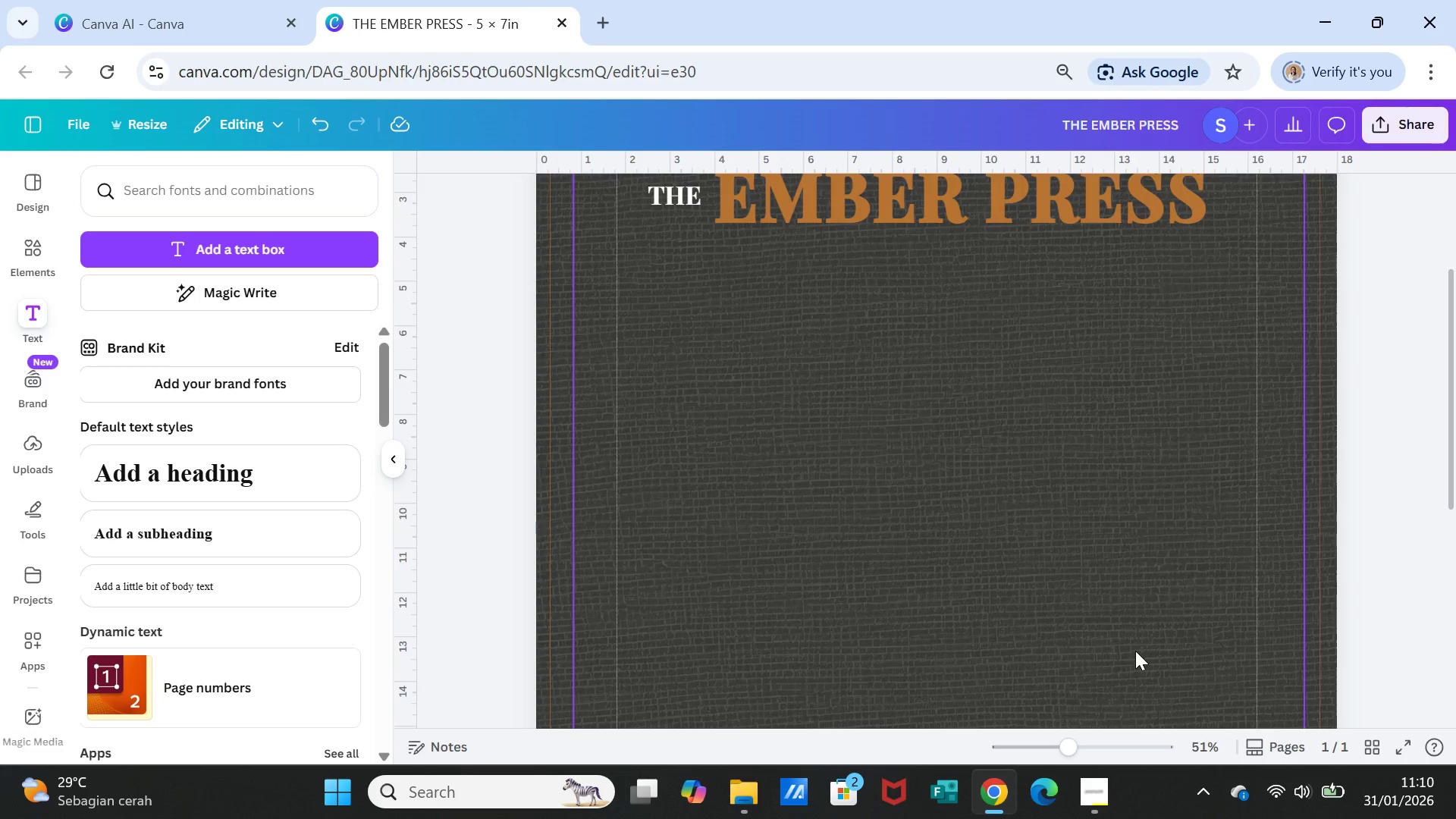 
scroll: coordinate [1135, 651], scroll_direction: up, amount: 5.0
 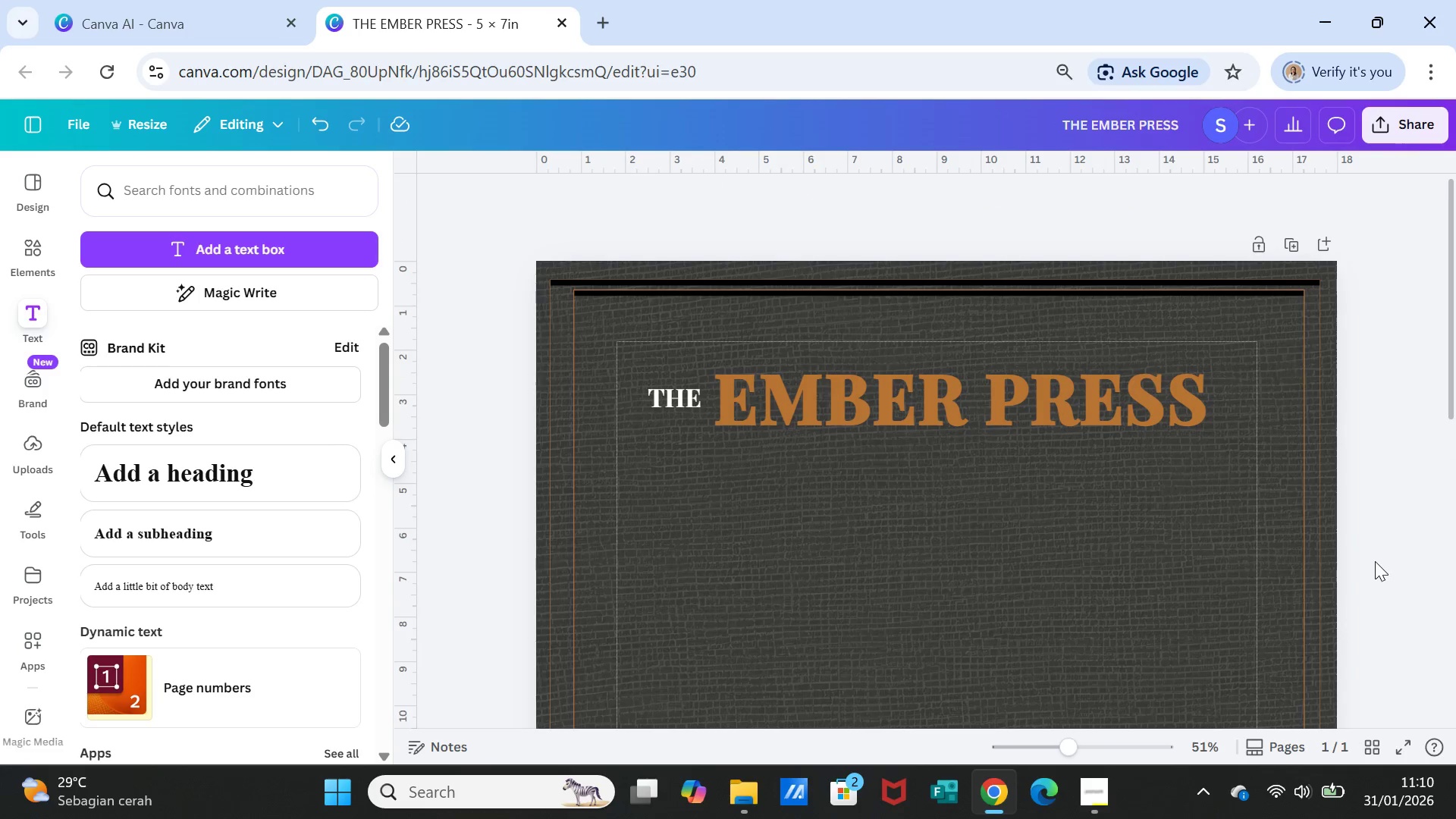 
left_click([1375, 561])
 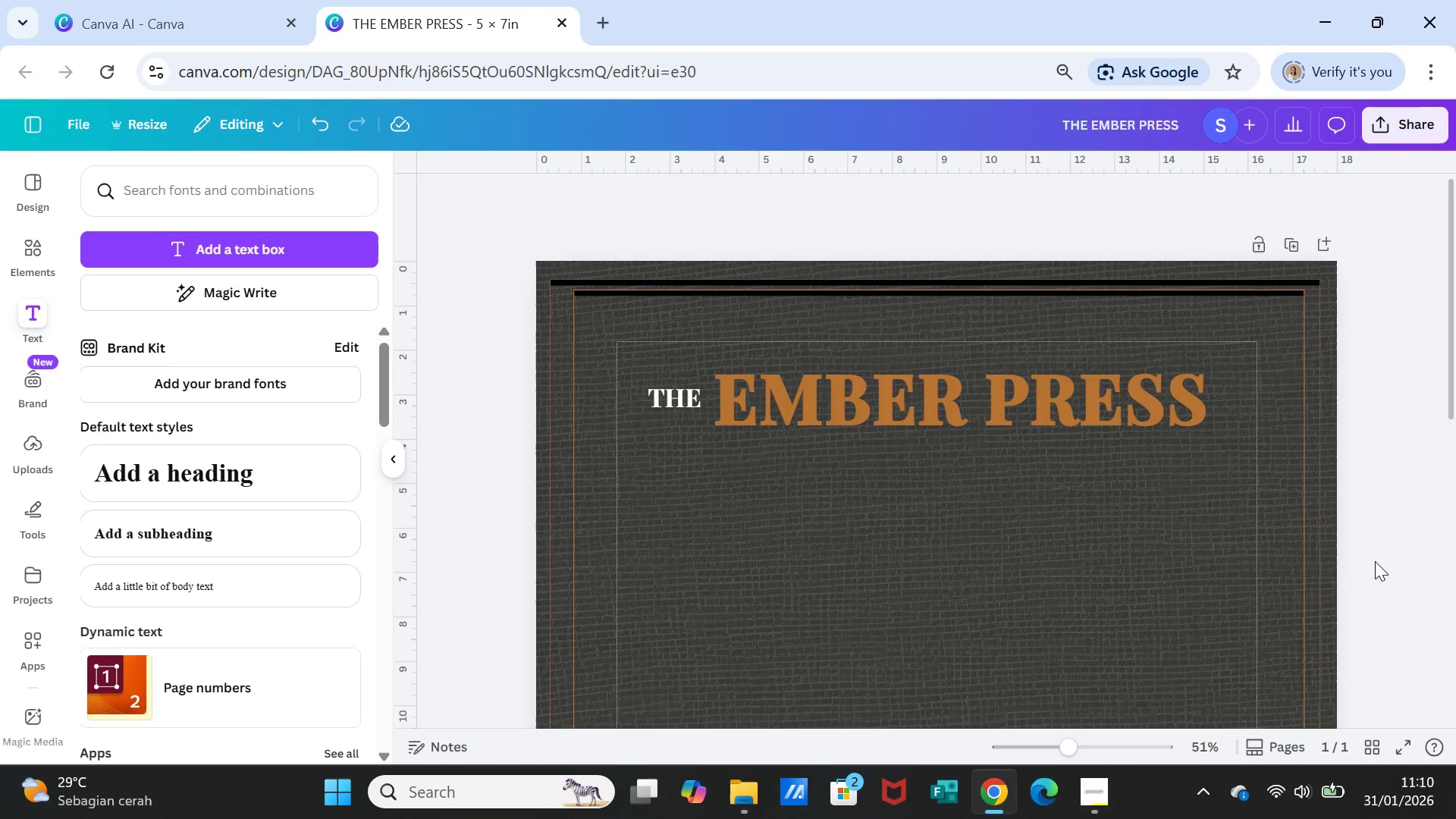 
scroll: coordinate [1375, 561], scroll_direction: down, amount: 7.0
 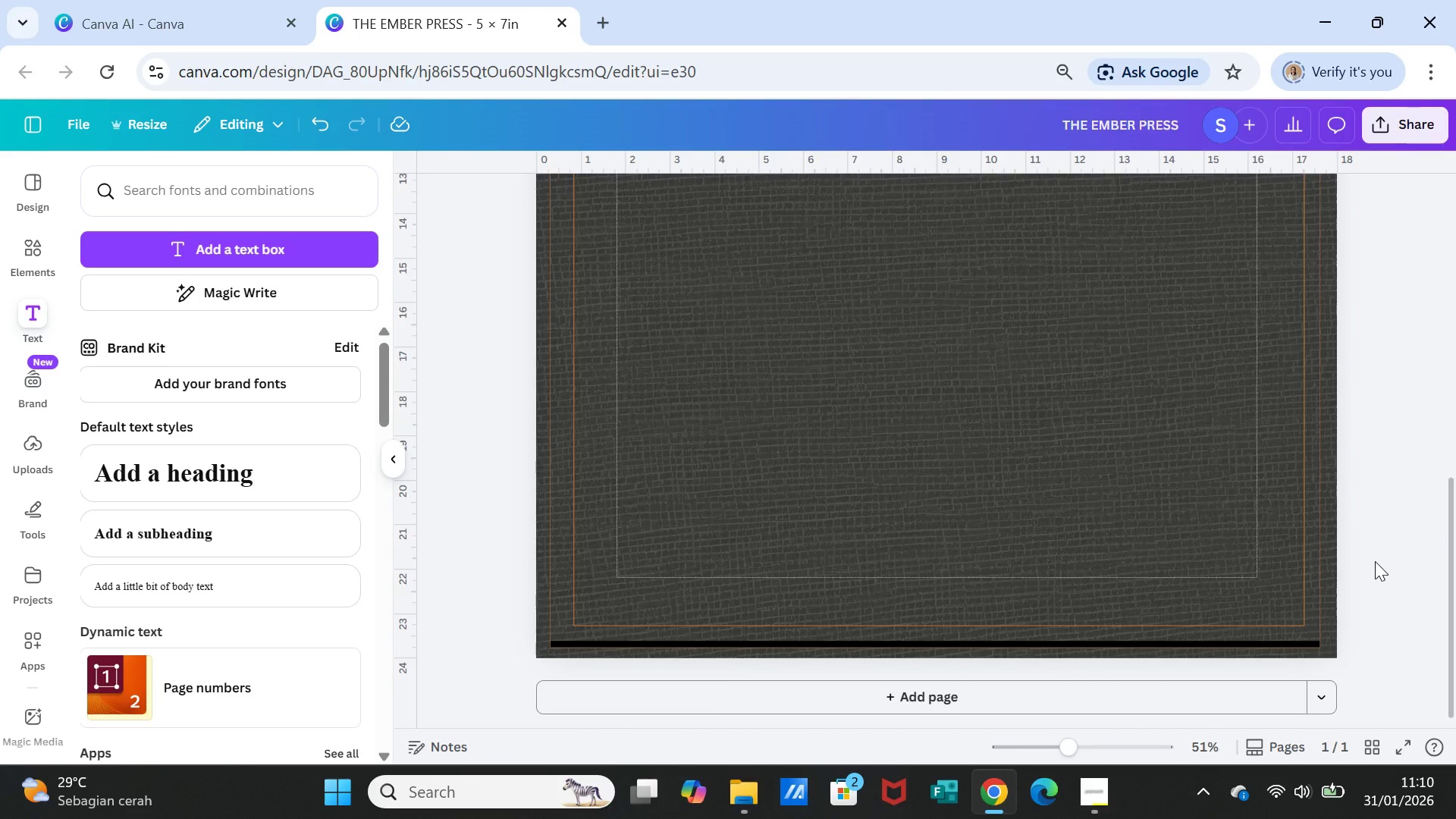 
scroll: coordinate [1376, 560], scroll_direction: up, amount: 9.0
 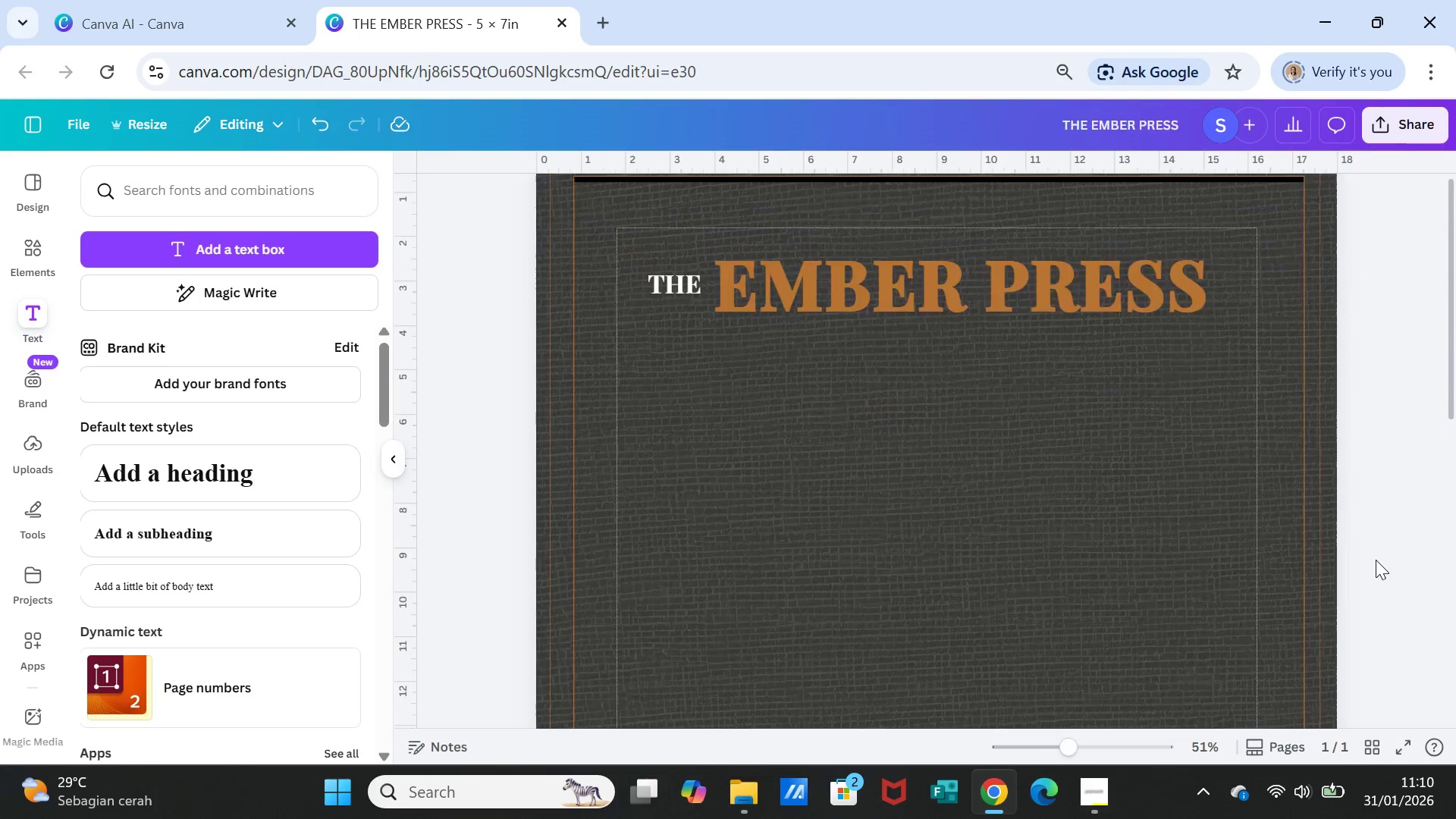 
scroll: coordinate [1376, 560], scroll_direction: down, amount: 7.0
 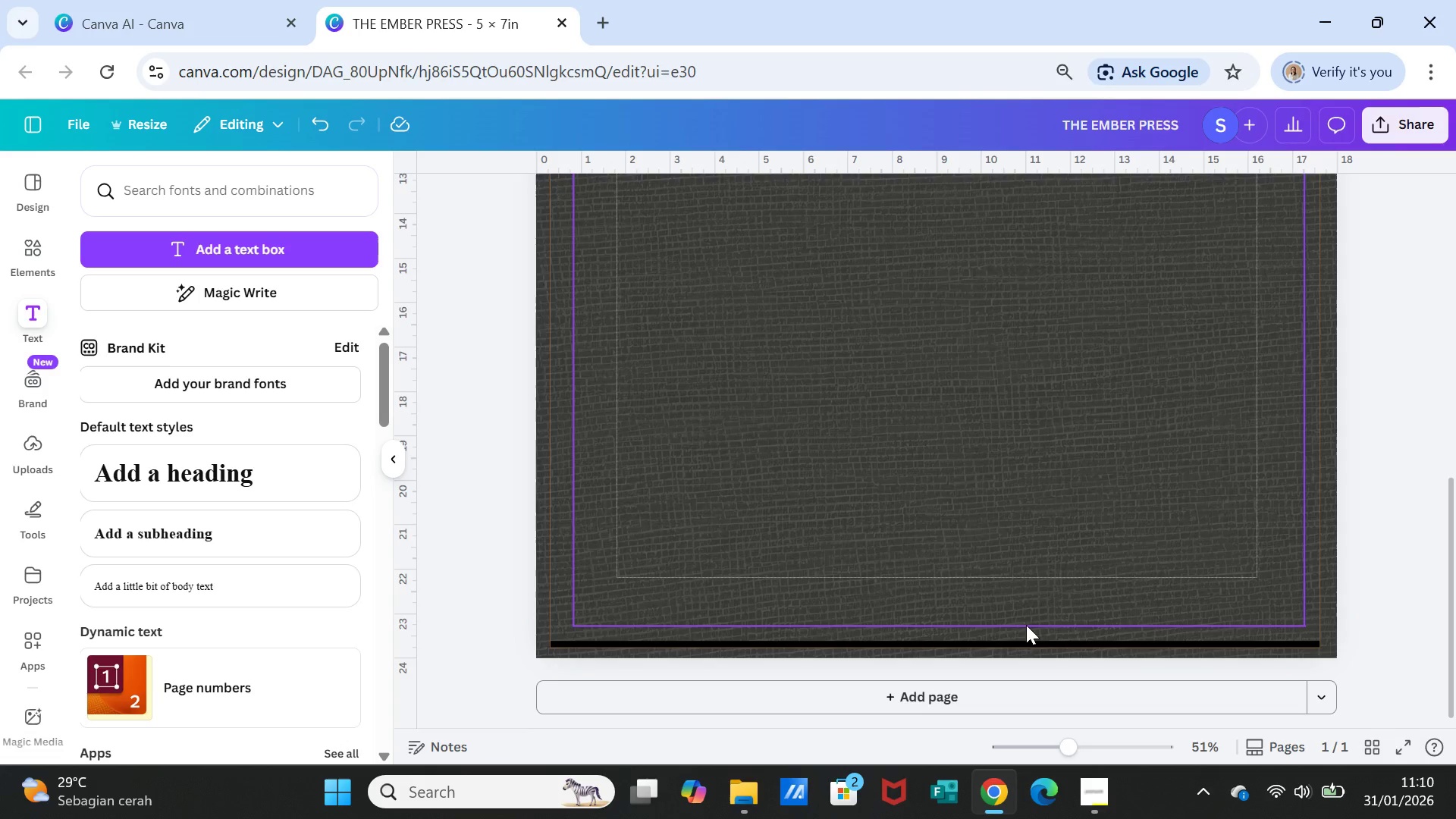 
left_click([1026, 625])
 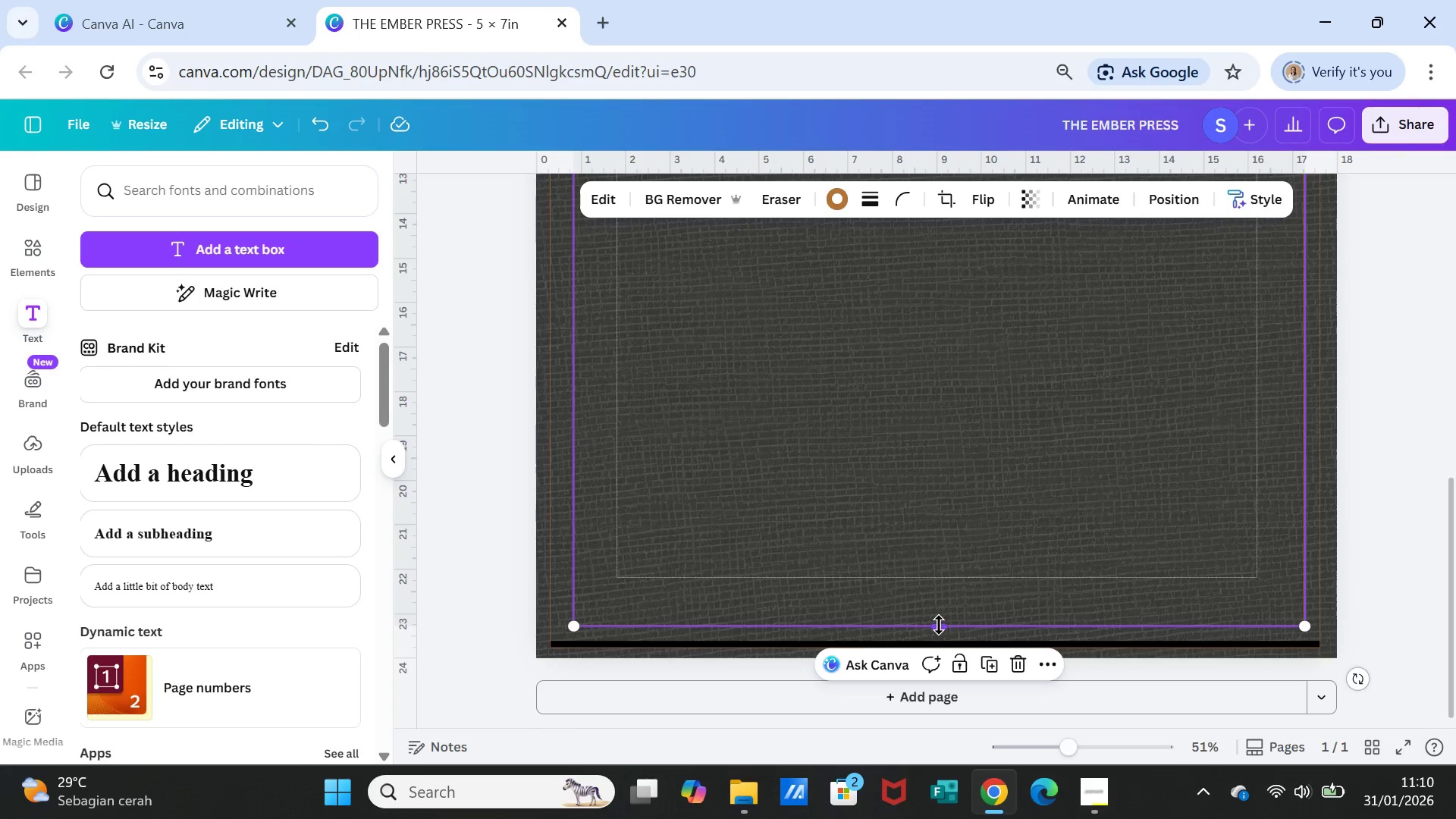 
left_click_drag(start_coordinate=[938, 625], to_coordinate=[937, 630])
 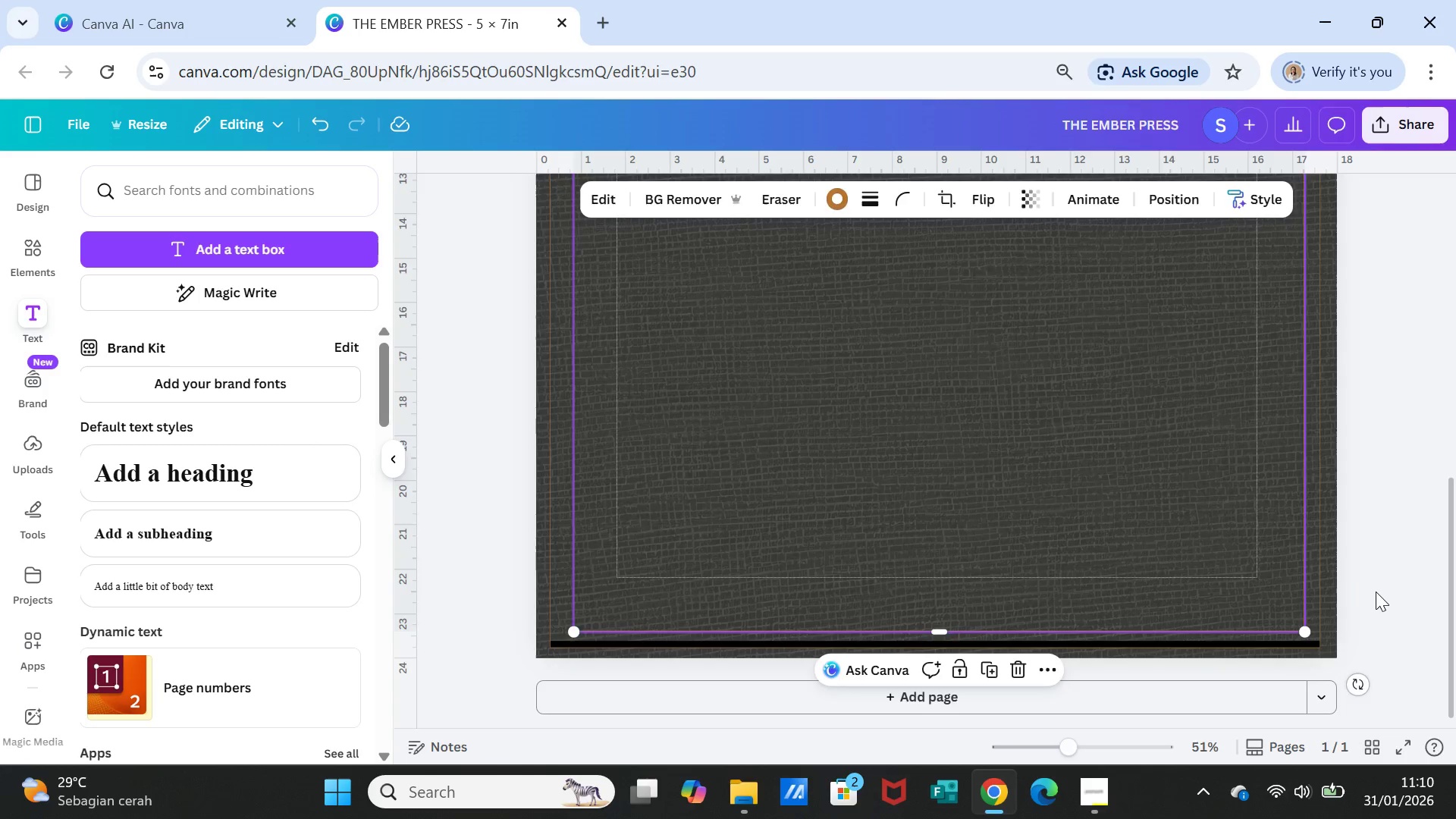 
left_click([1376, 592])
 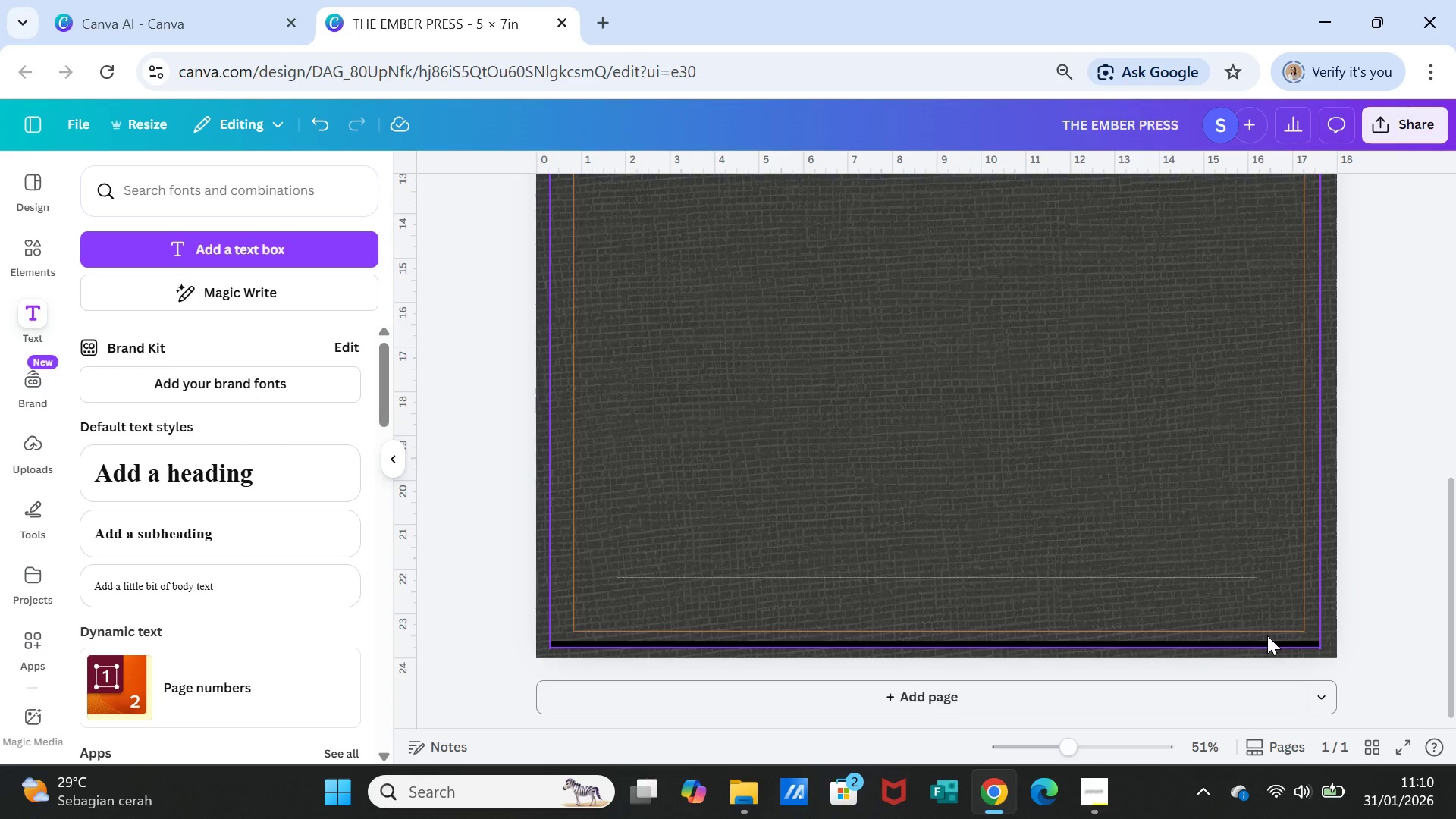 
left_click([1267, 635])
 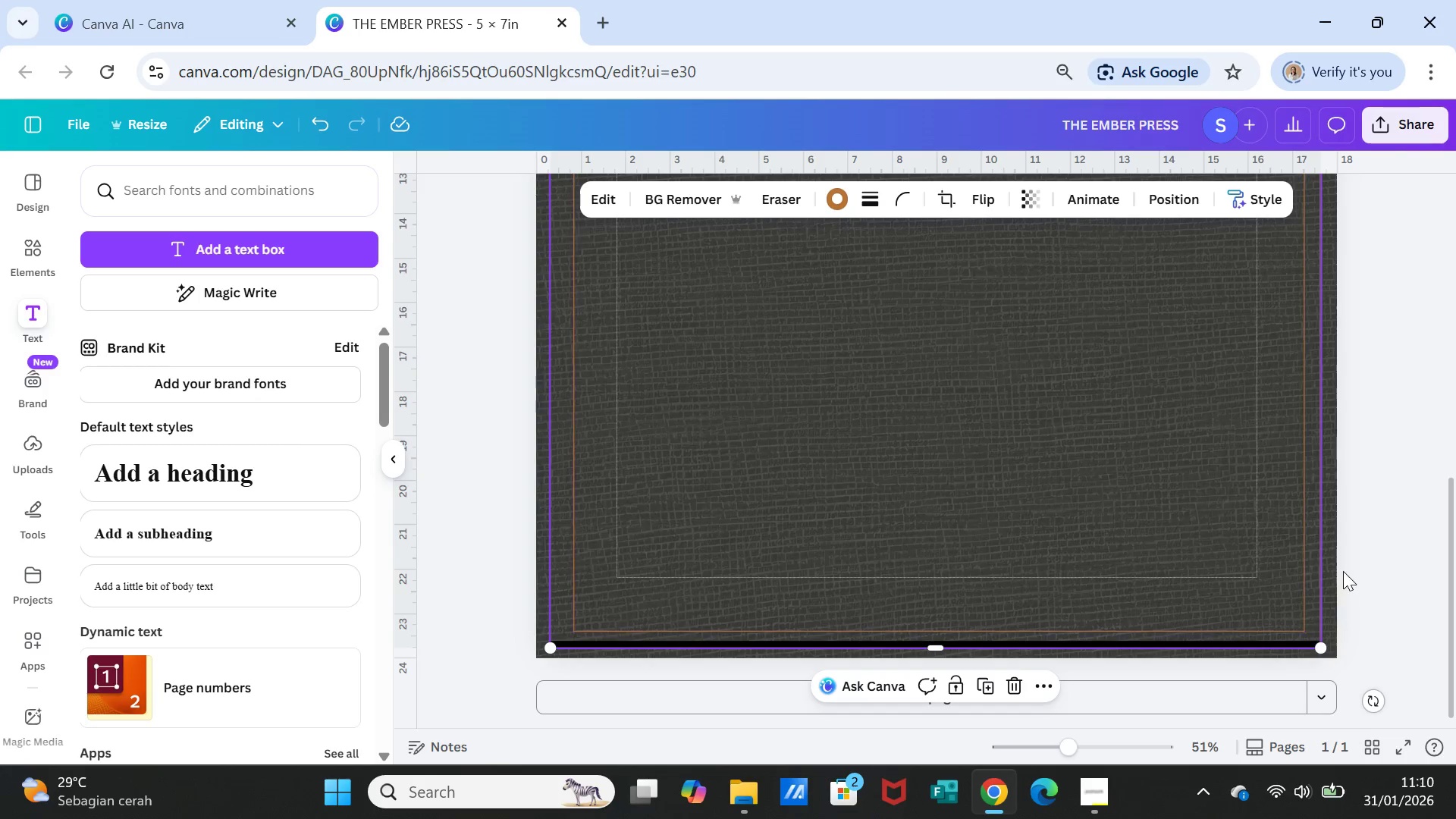 
scroll: coordinate [1343, 571], scroll_direction: up, amount: 10.0
 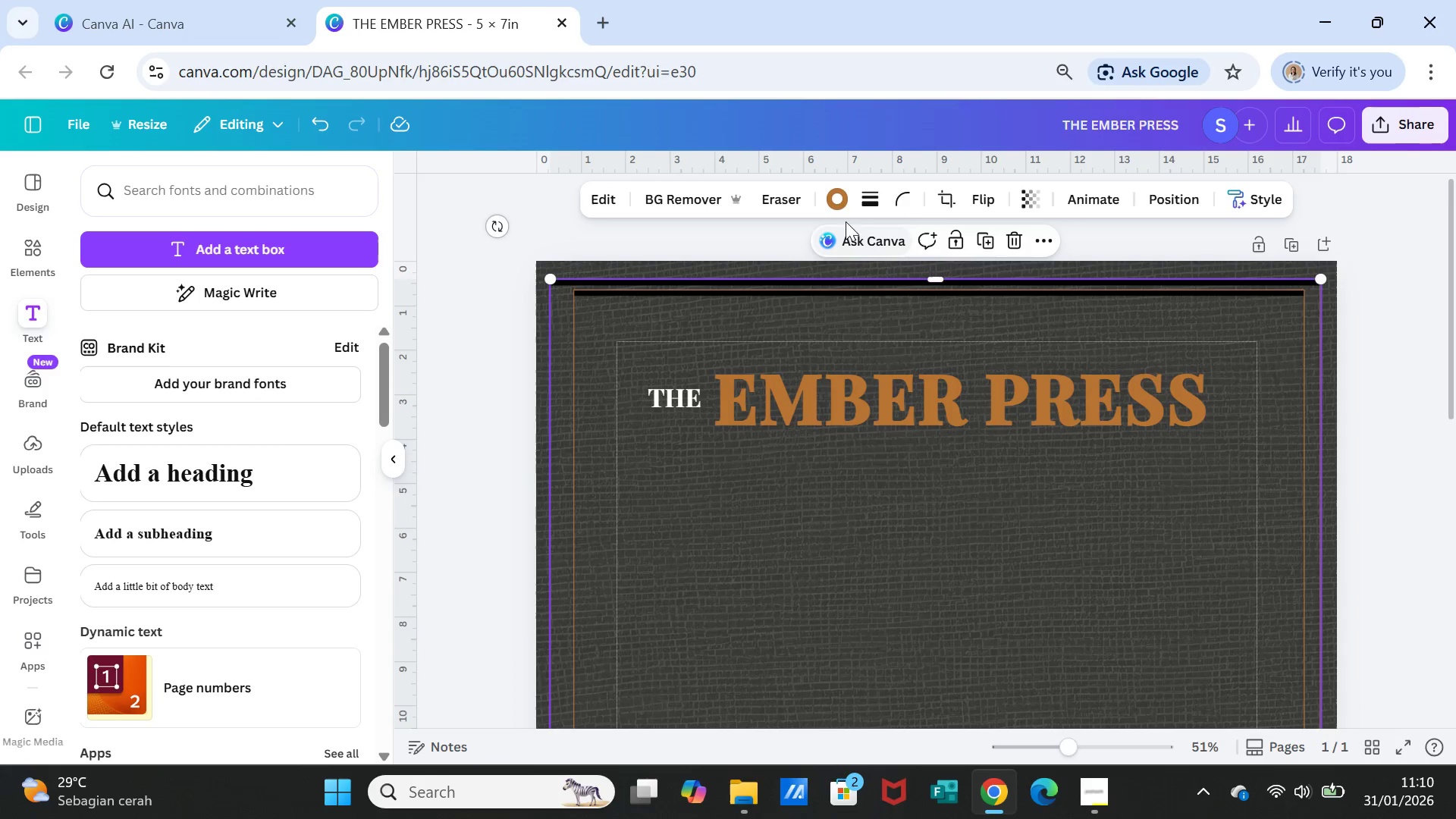 
left_click([835, 190])
 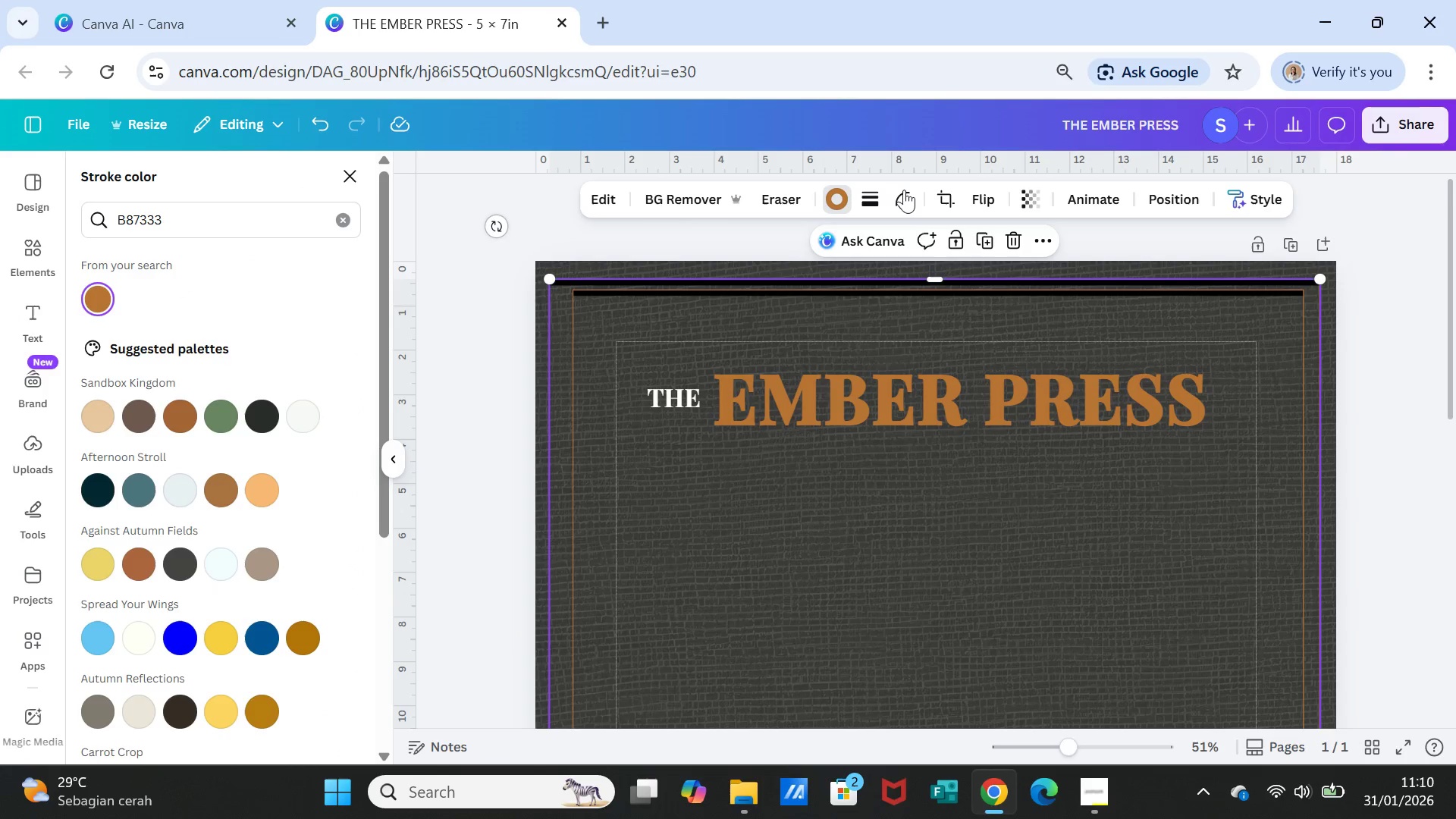 
left_click([873, 193])
 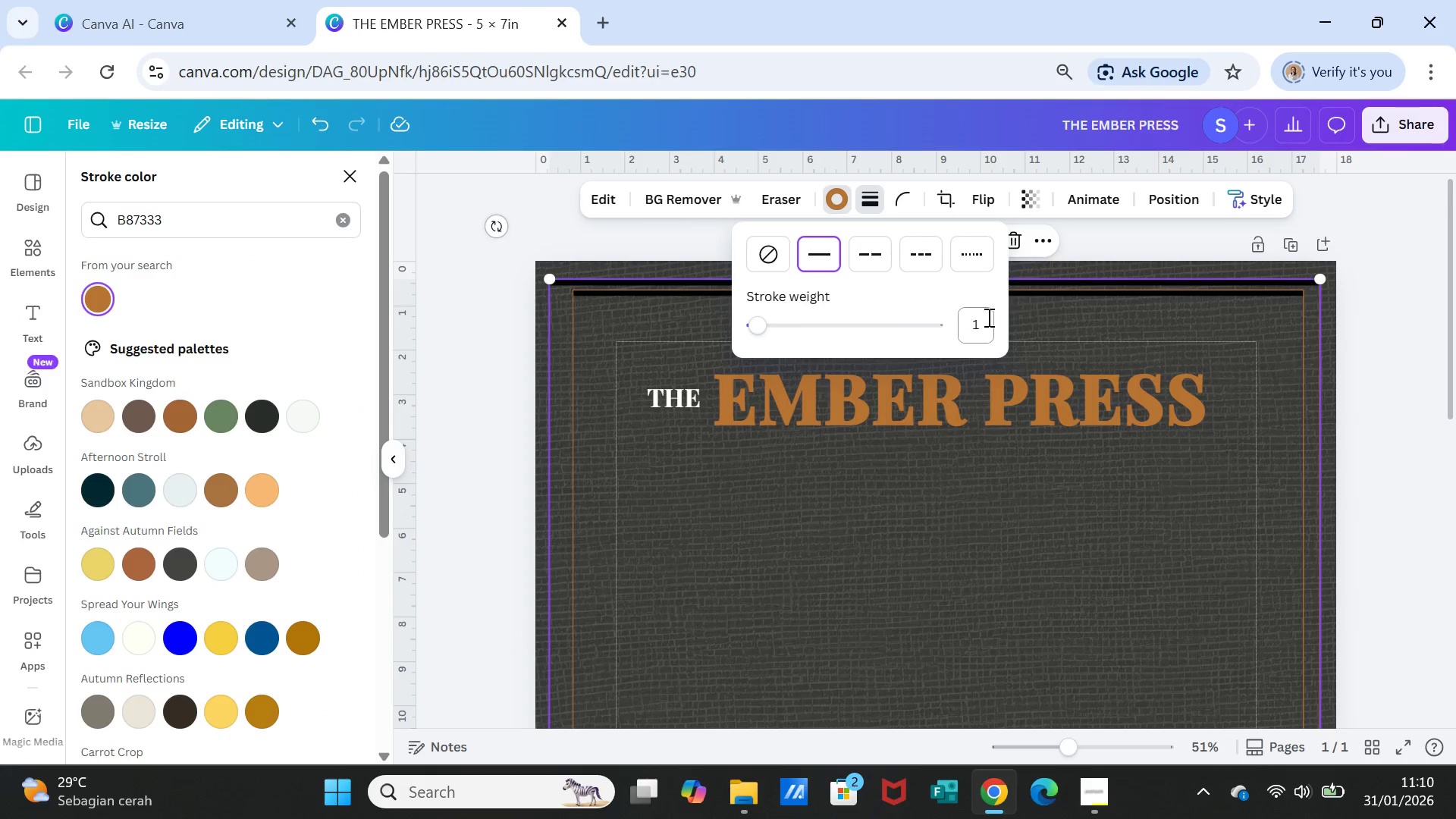 
left_click([987, 317])
 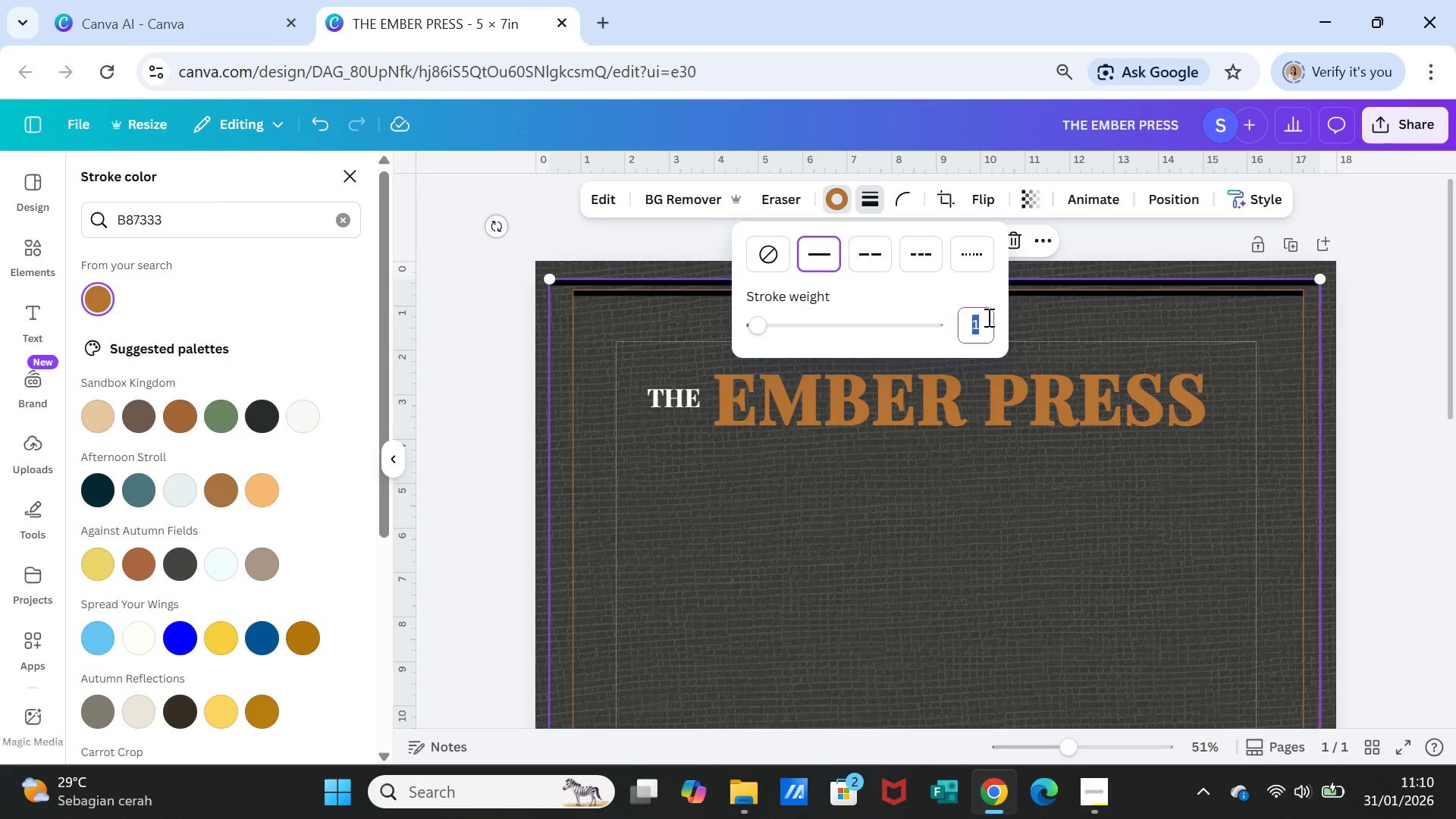 
key(3)
 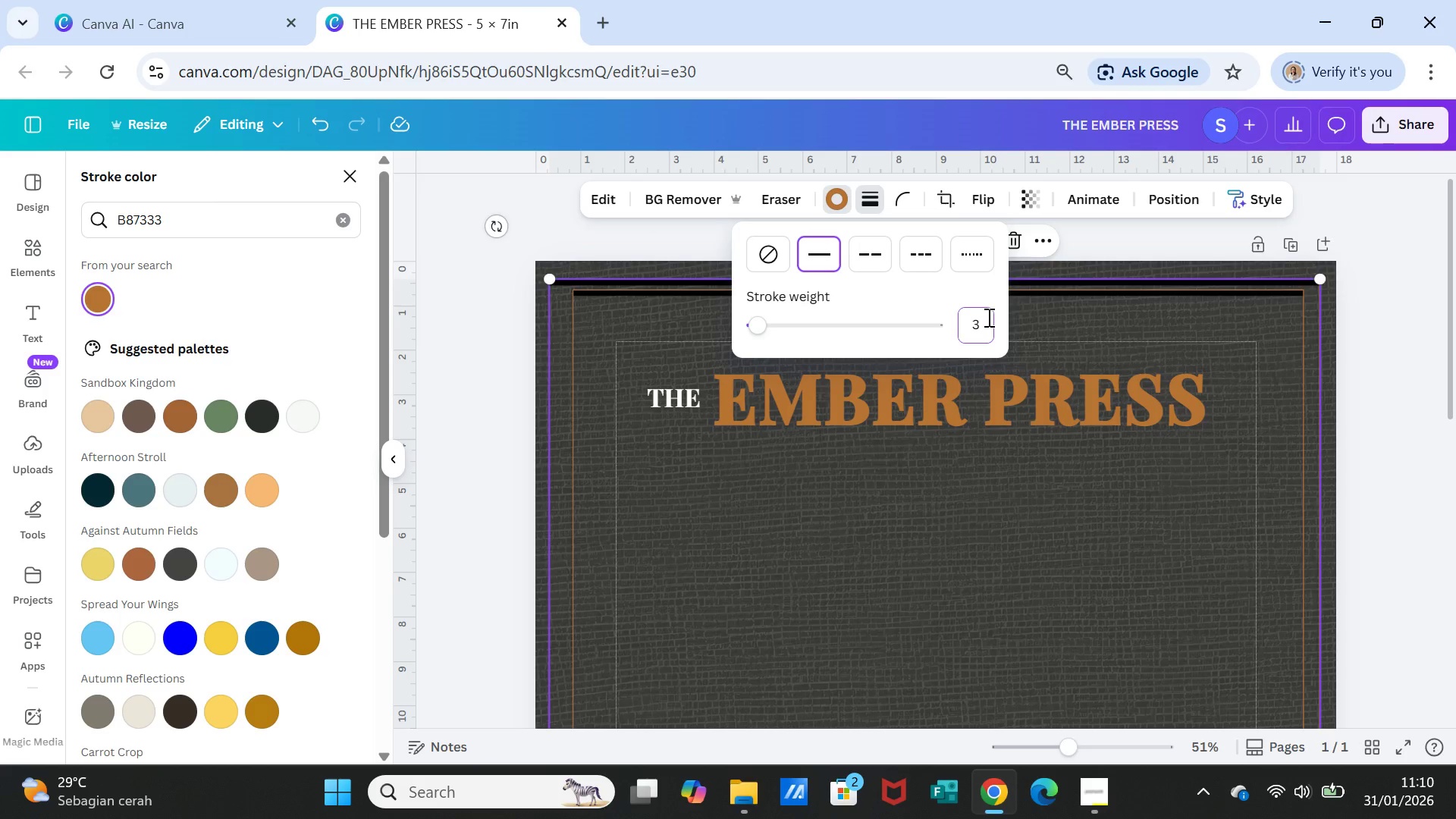 
key(Enter)
 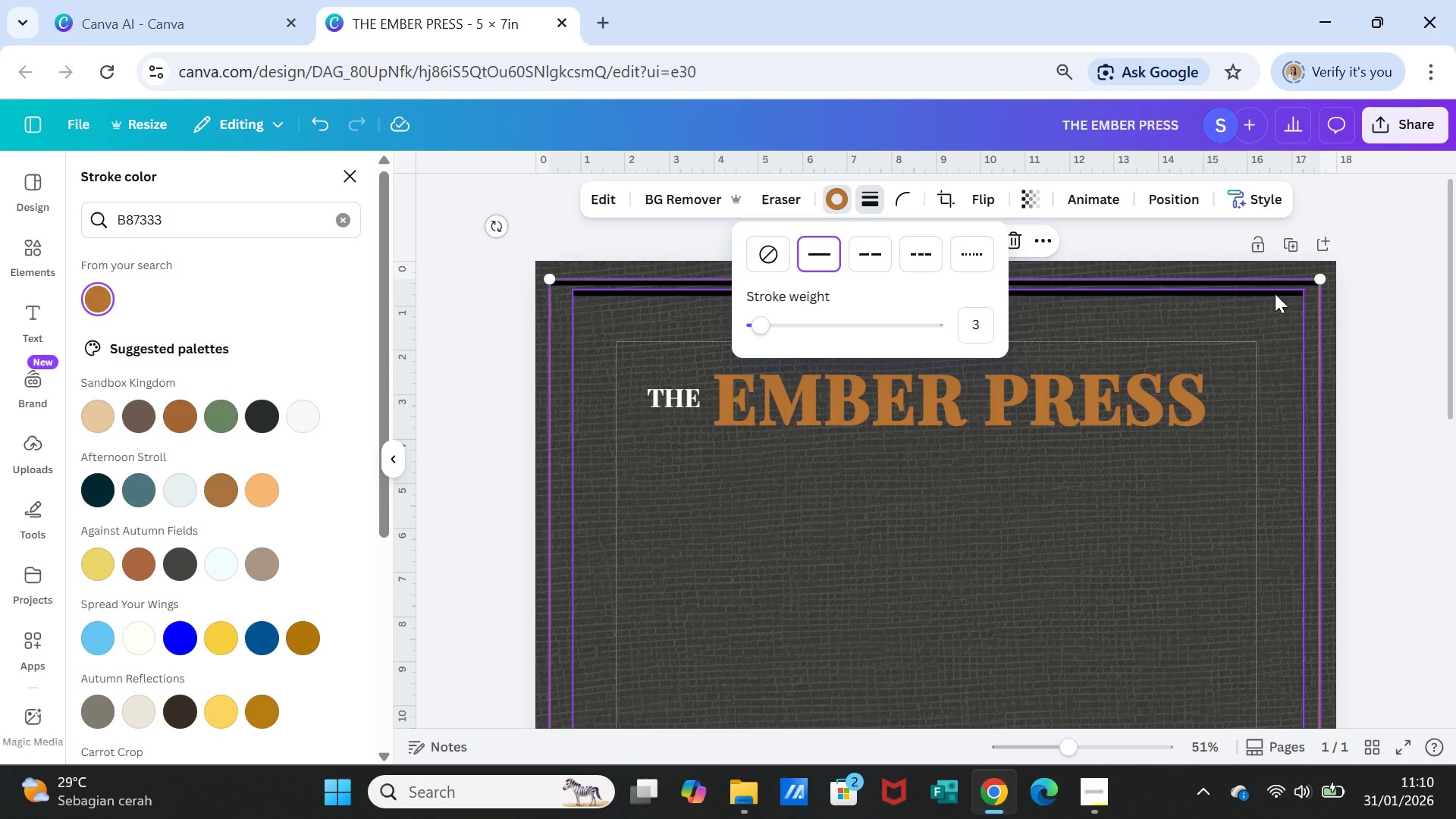 
left_click([1275, 293])
 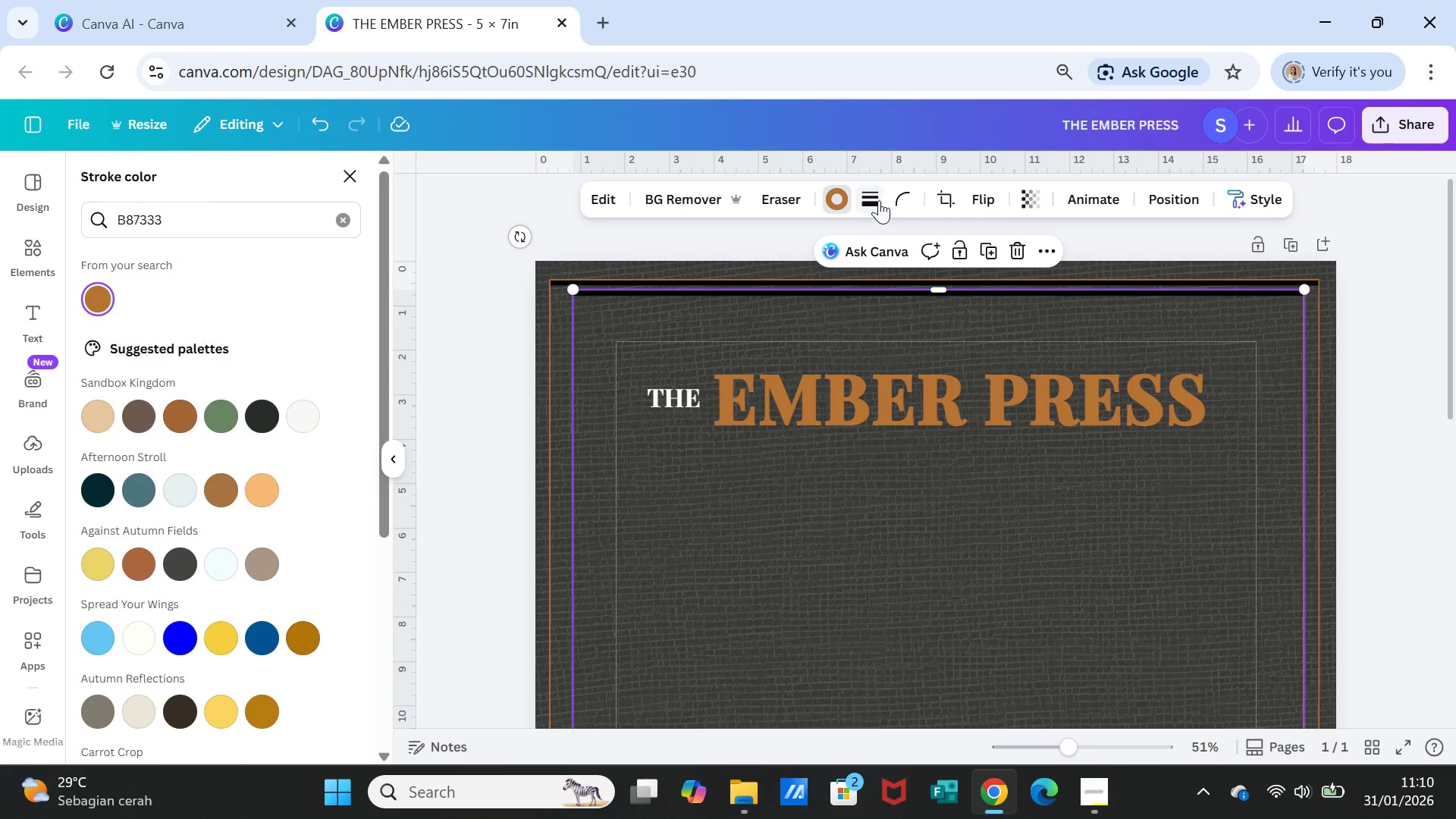 
left_click([875, 196])
 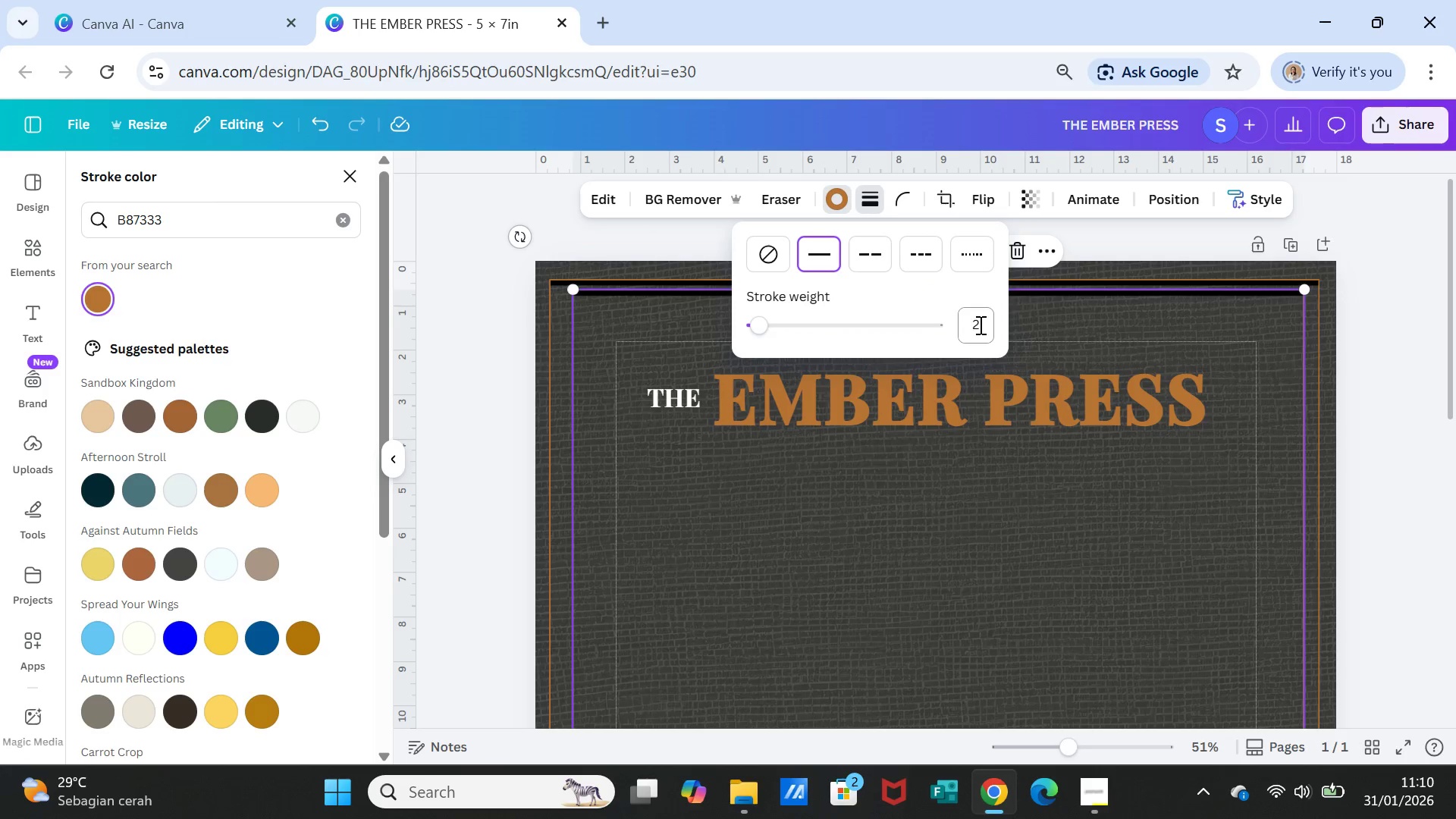 
left_click([979, 325])
 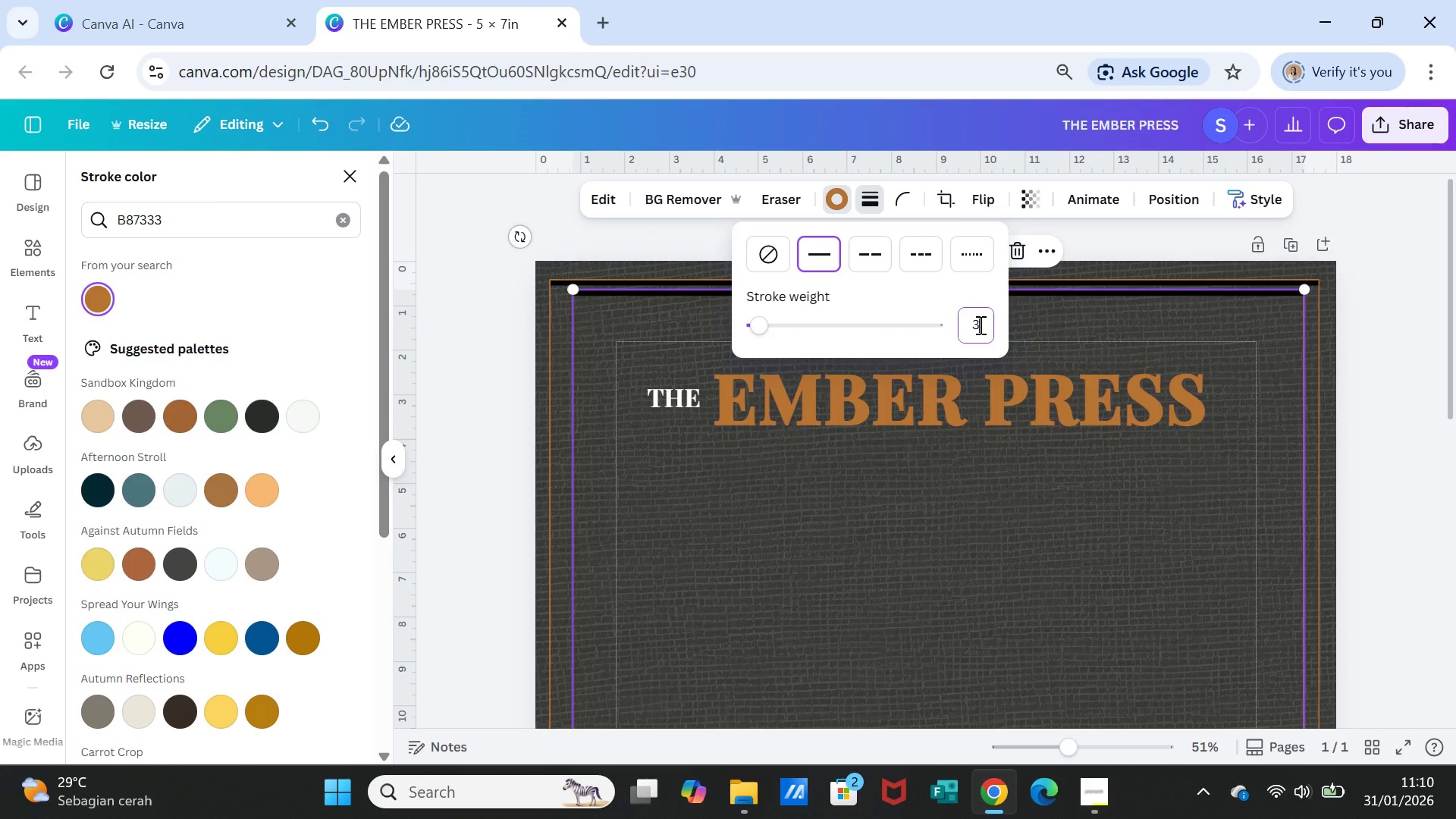 
key(3)
 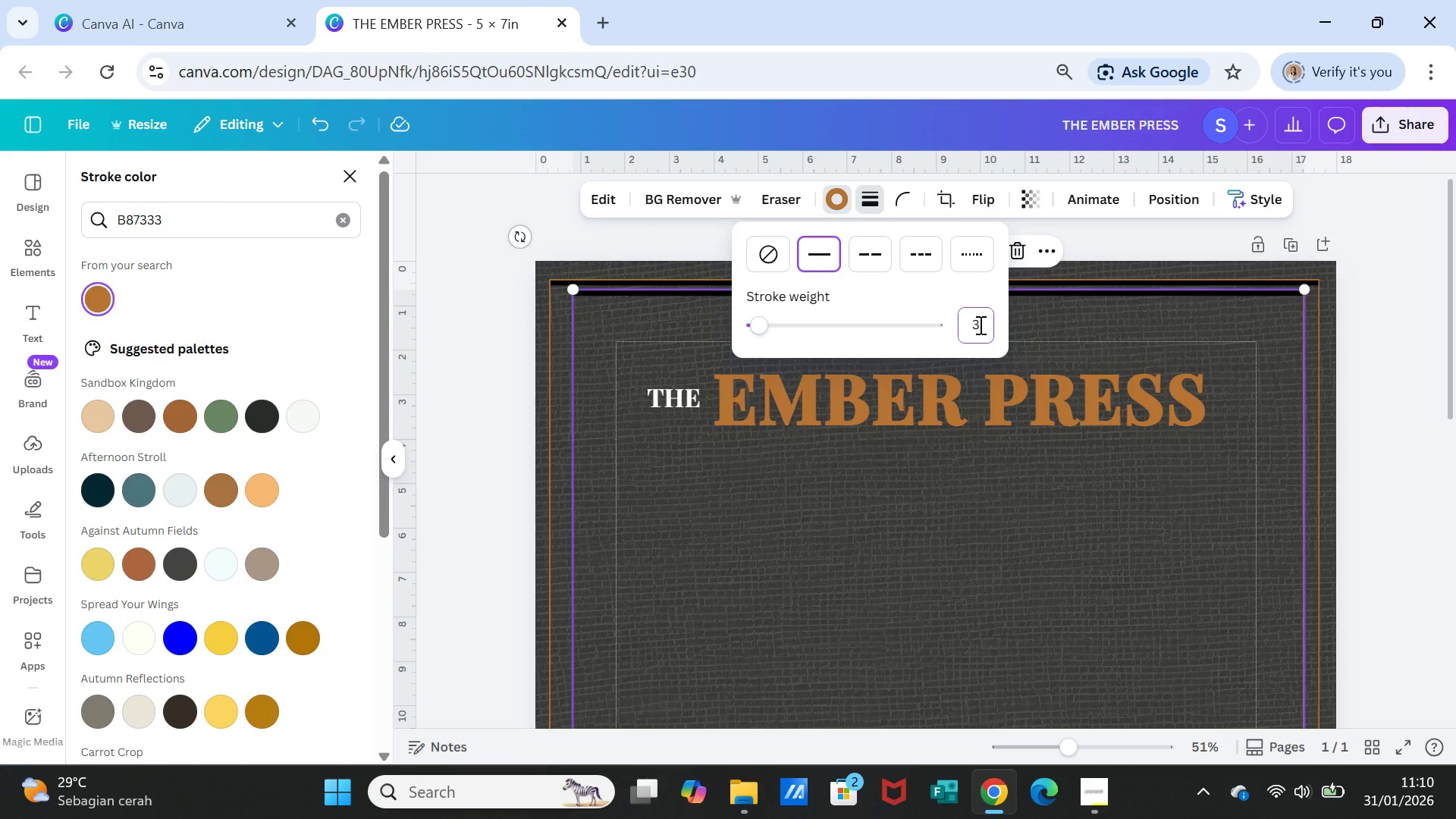 
key(Enter)
 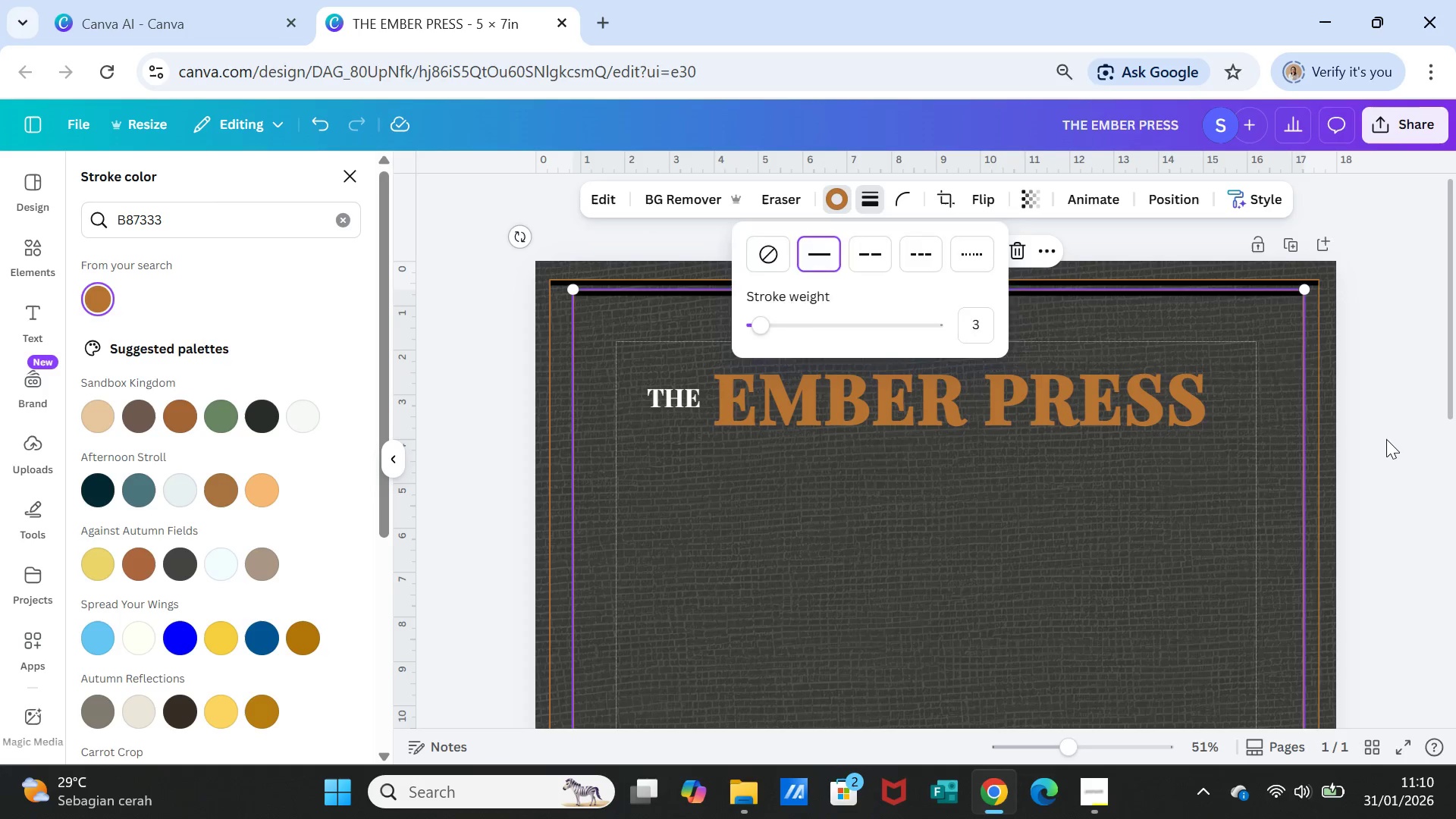 
left_click([1386, 439])
 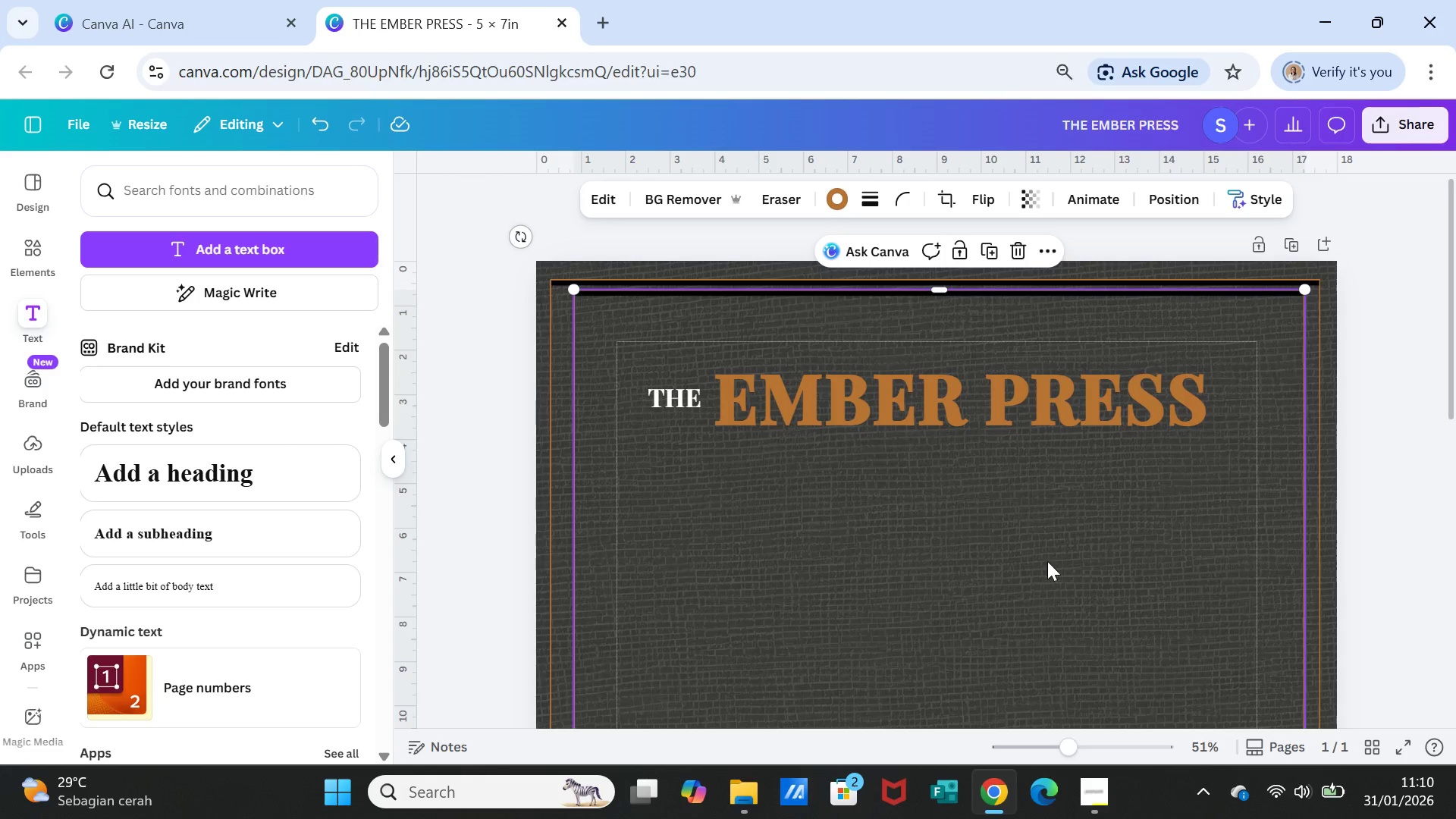 
scroll: coordinate [773, 546], scroll_direction: down, amount: 2.0
 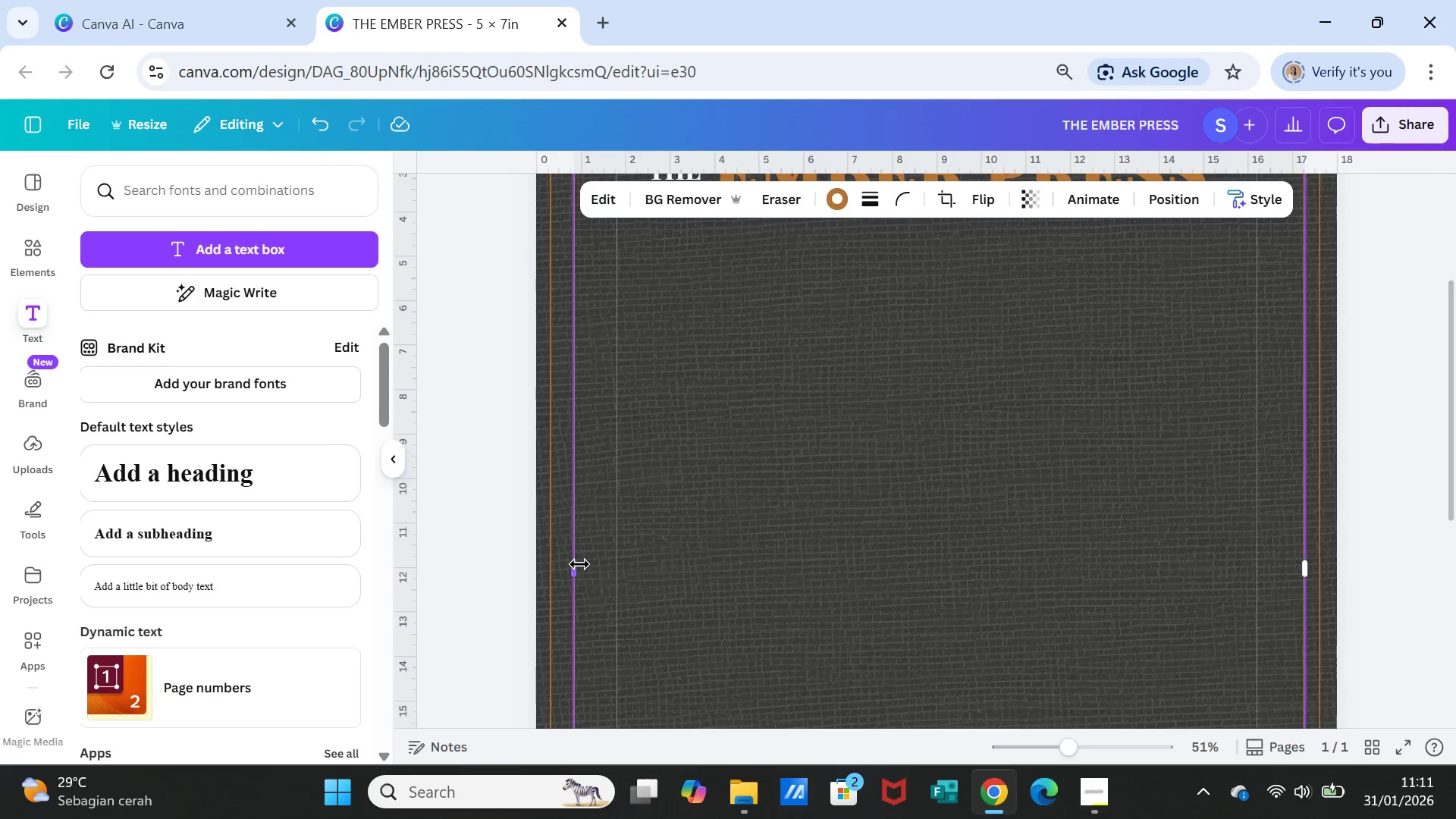 
left_click_drag(start_coordinate=[576, 564], to_coordinate=[566, 564])
 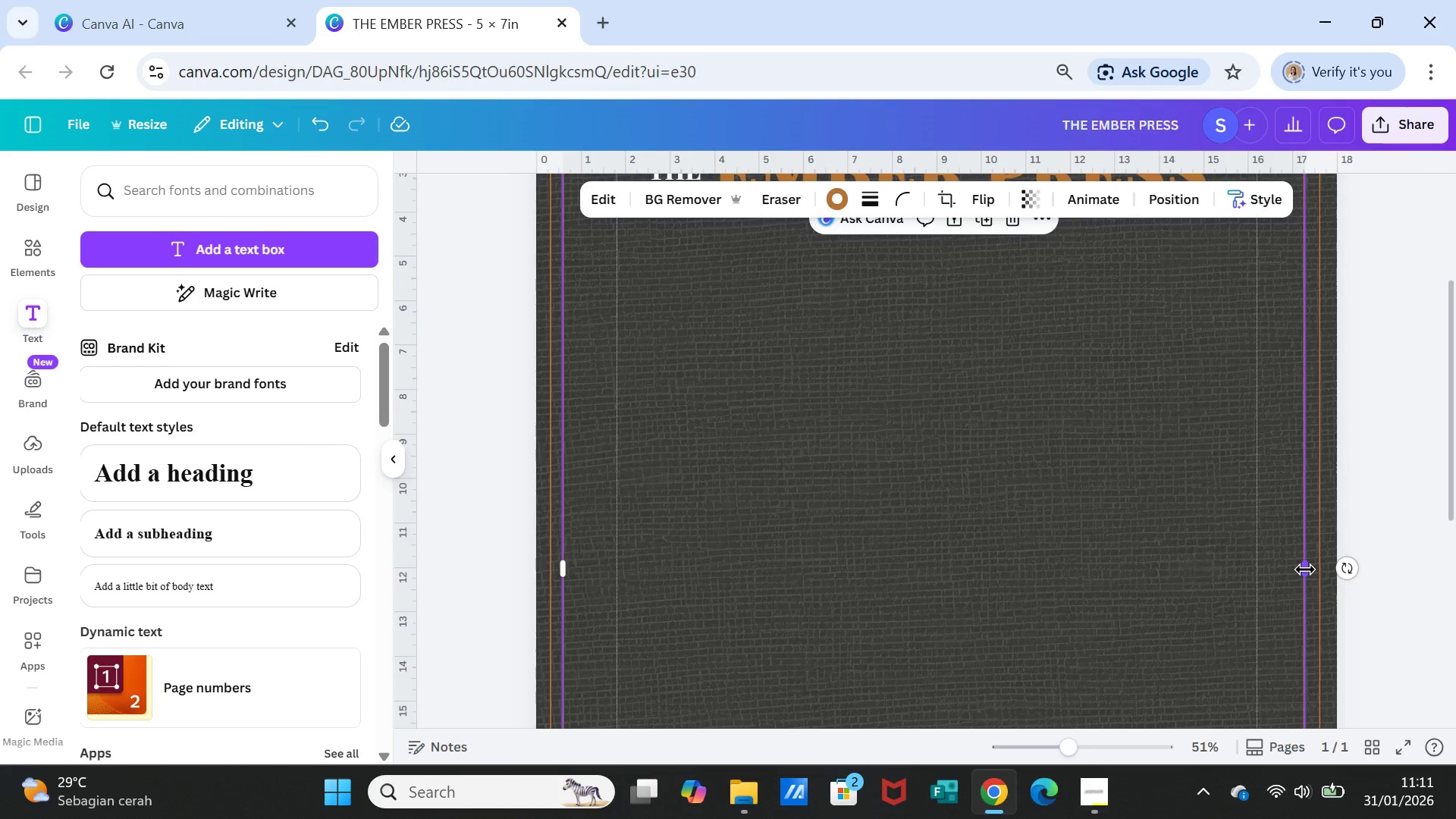 
left_click_drag(start_coordinate=[1307, 568], to_coordinate=[1313, 570])
 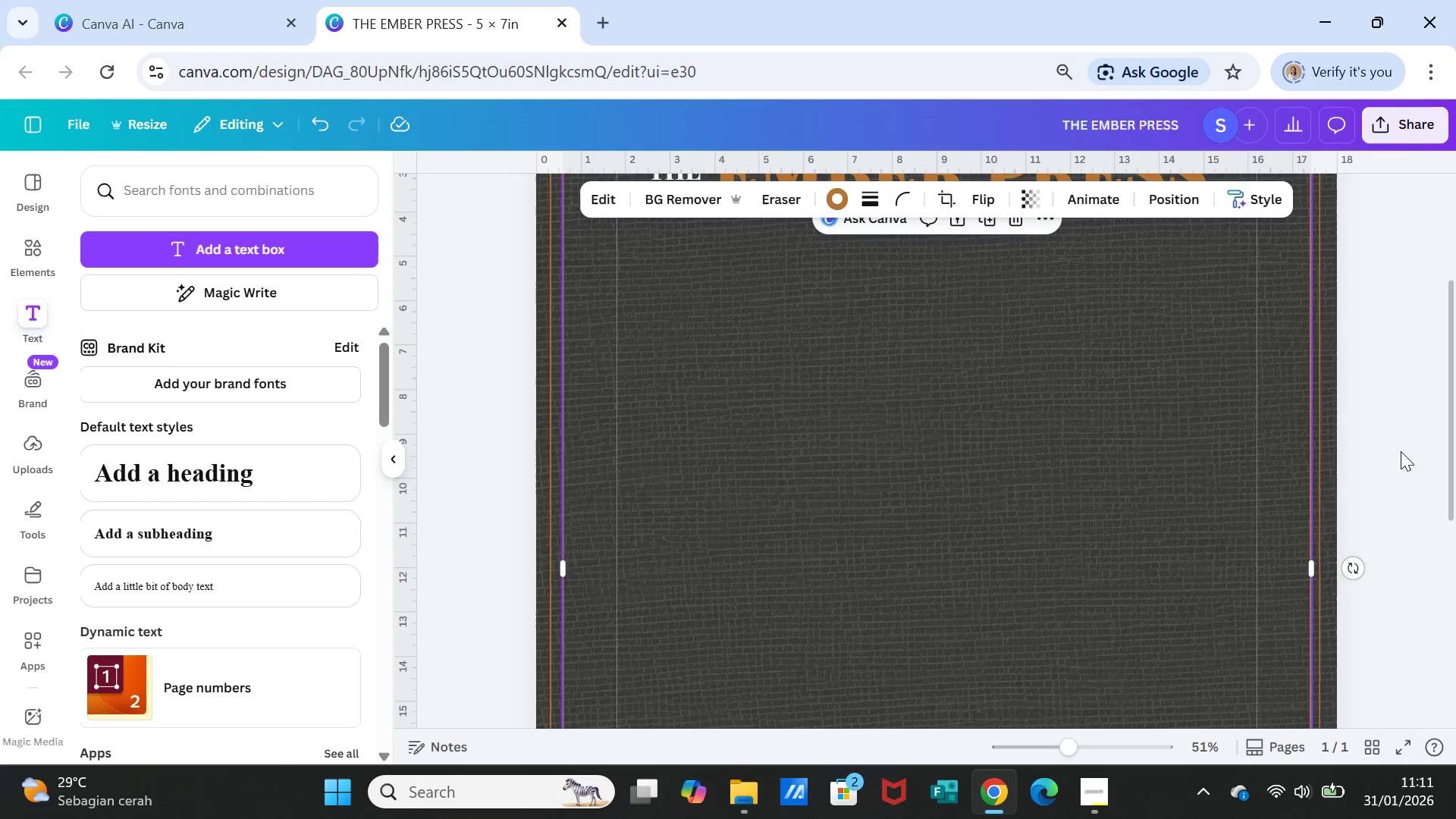 
left_click([1401, 451])
 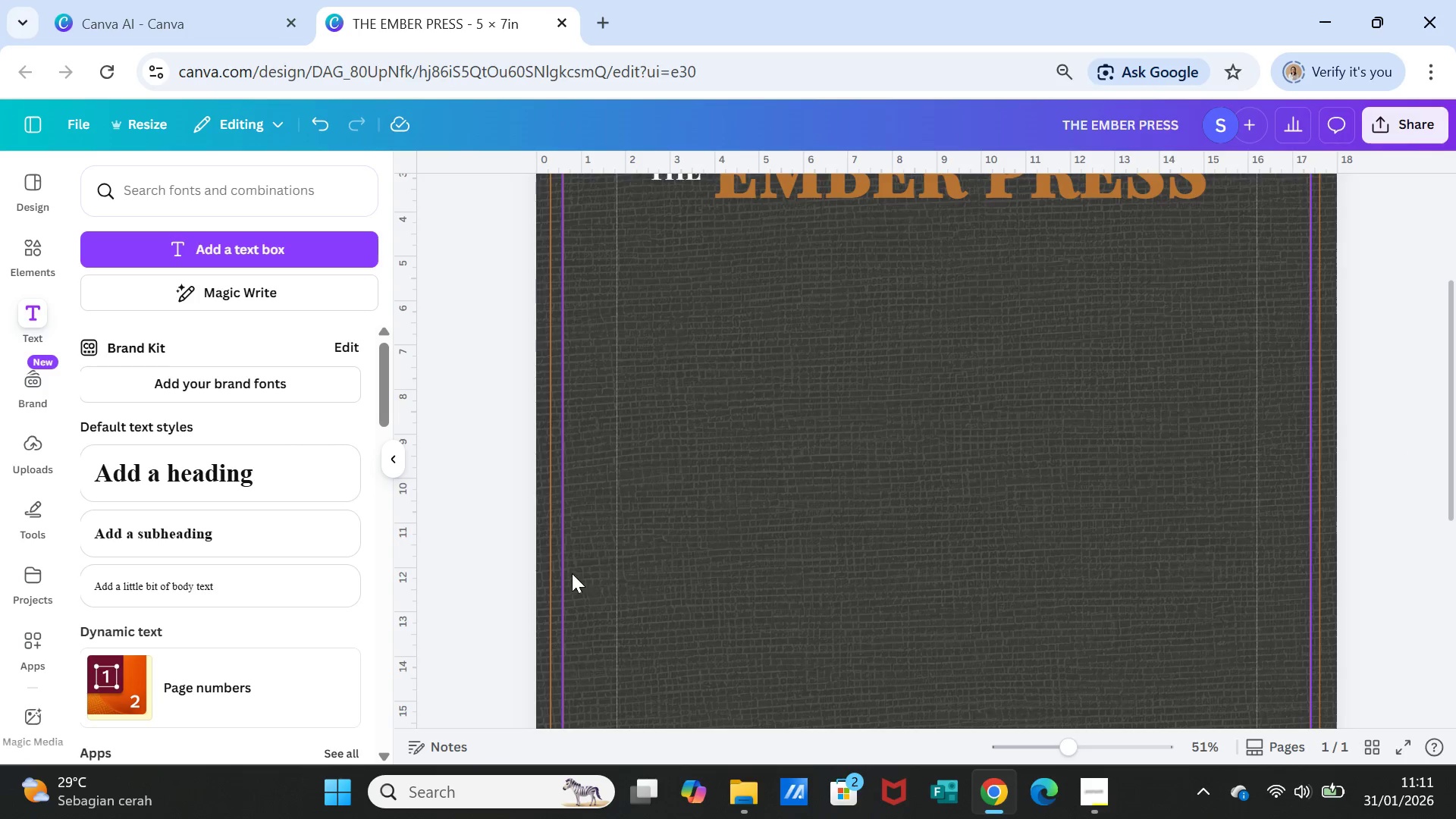 
left_click([564, 565])
 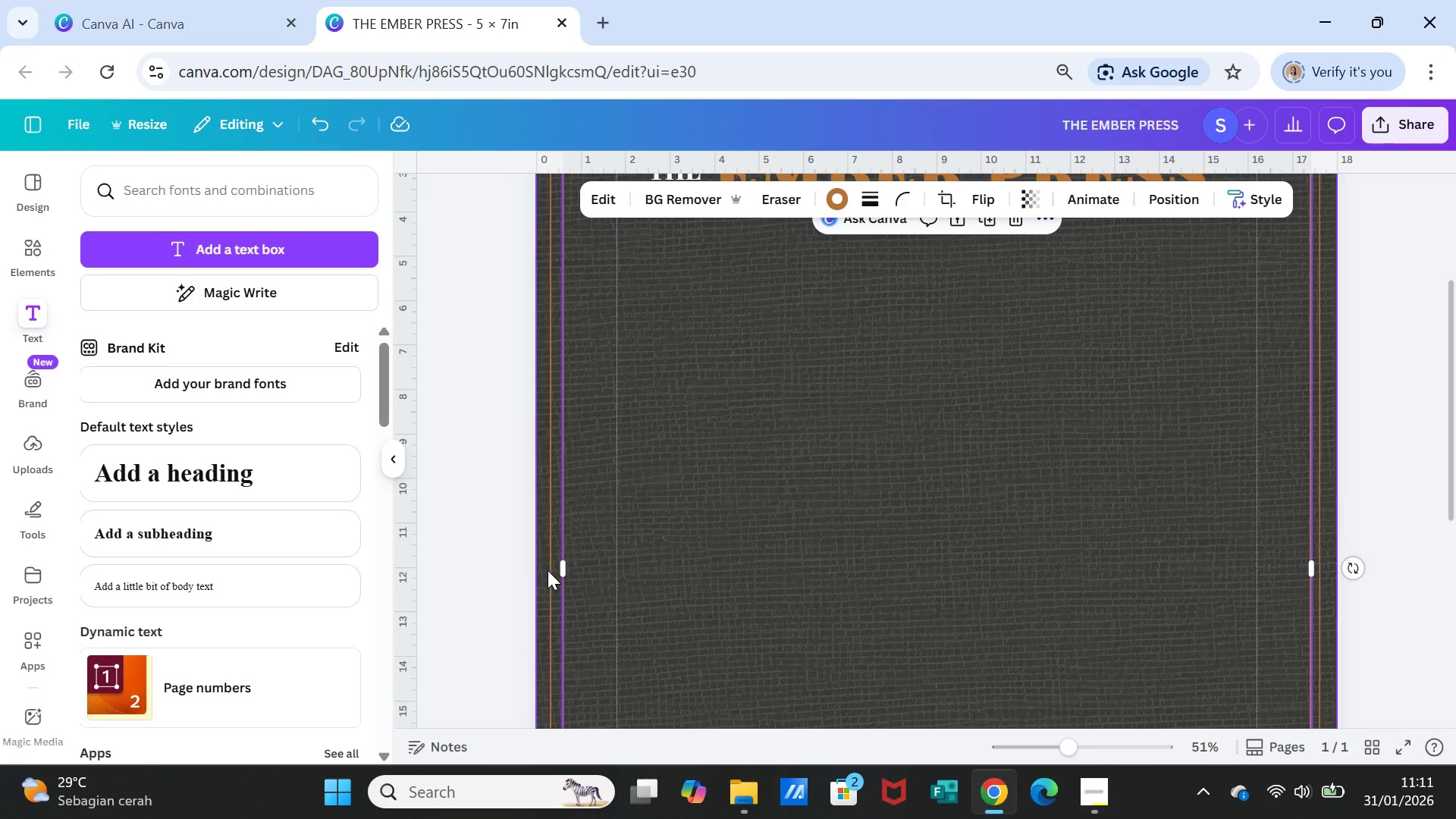 
left_click_drag(start_coordinate=[563, 573], to_coordinate=[558, 573])
 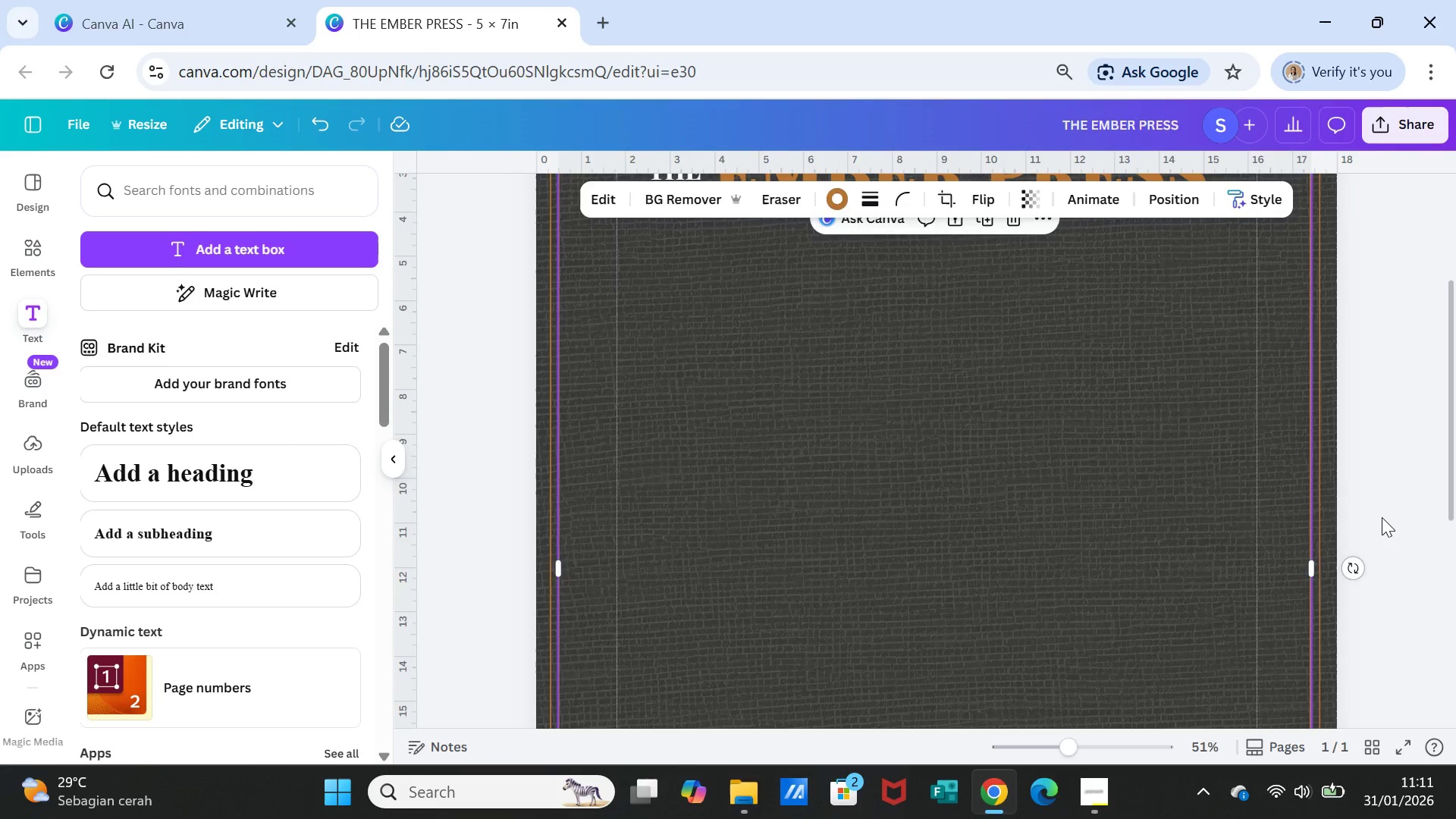 
left_click([1382, 517])
 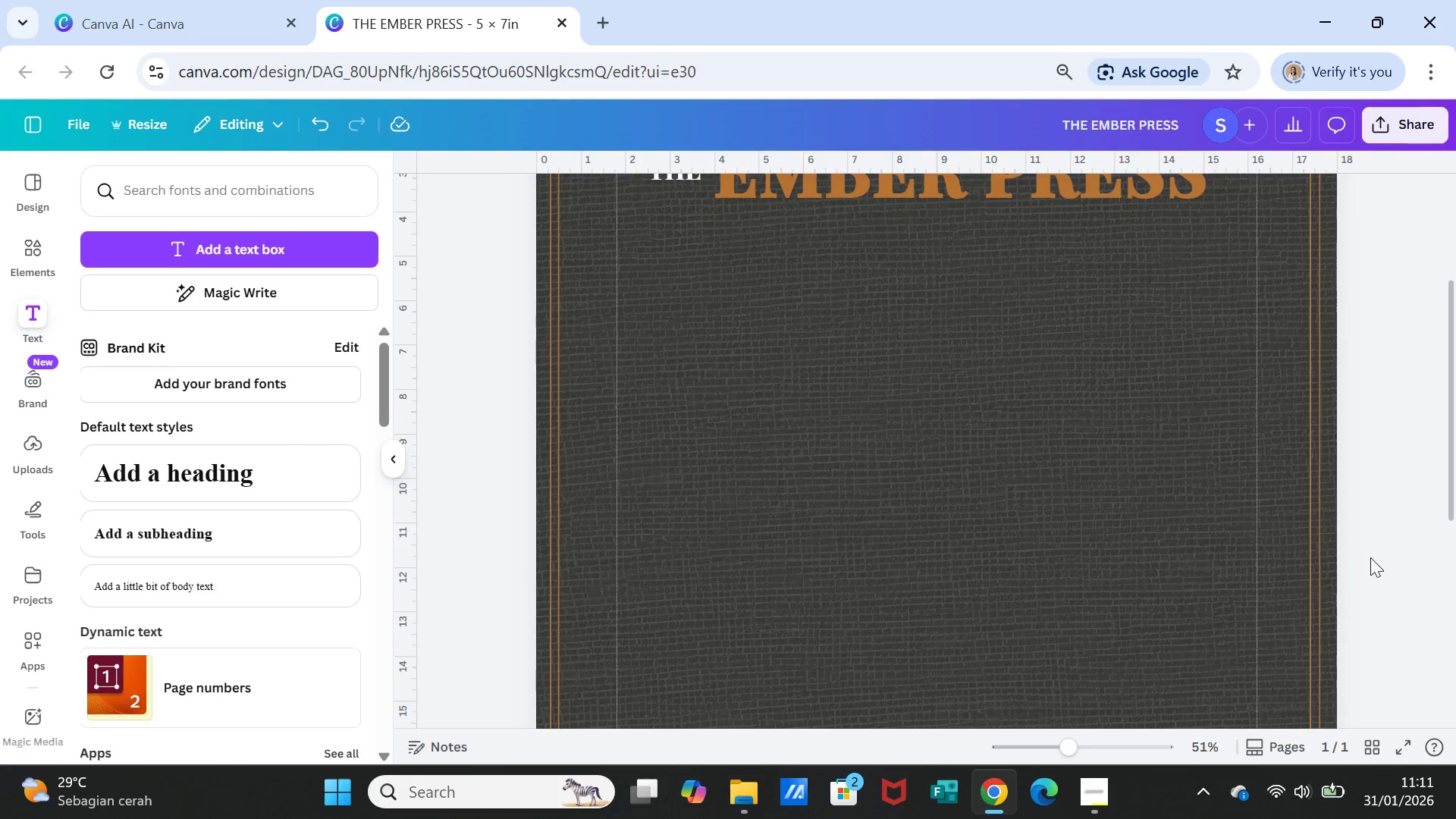 
scroll: coordinate [1375, 566], scroll_direction: down, amount: 4.0
 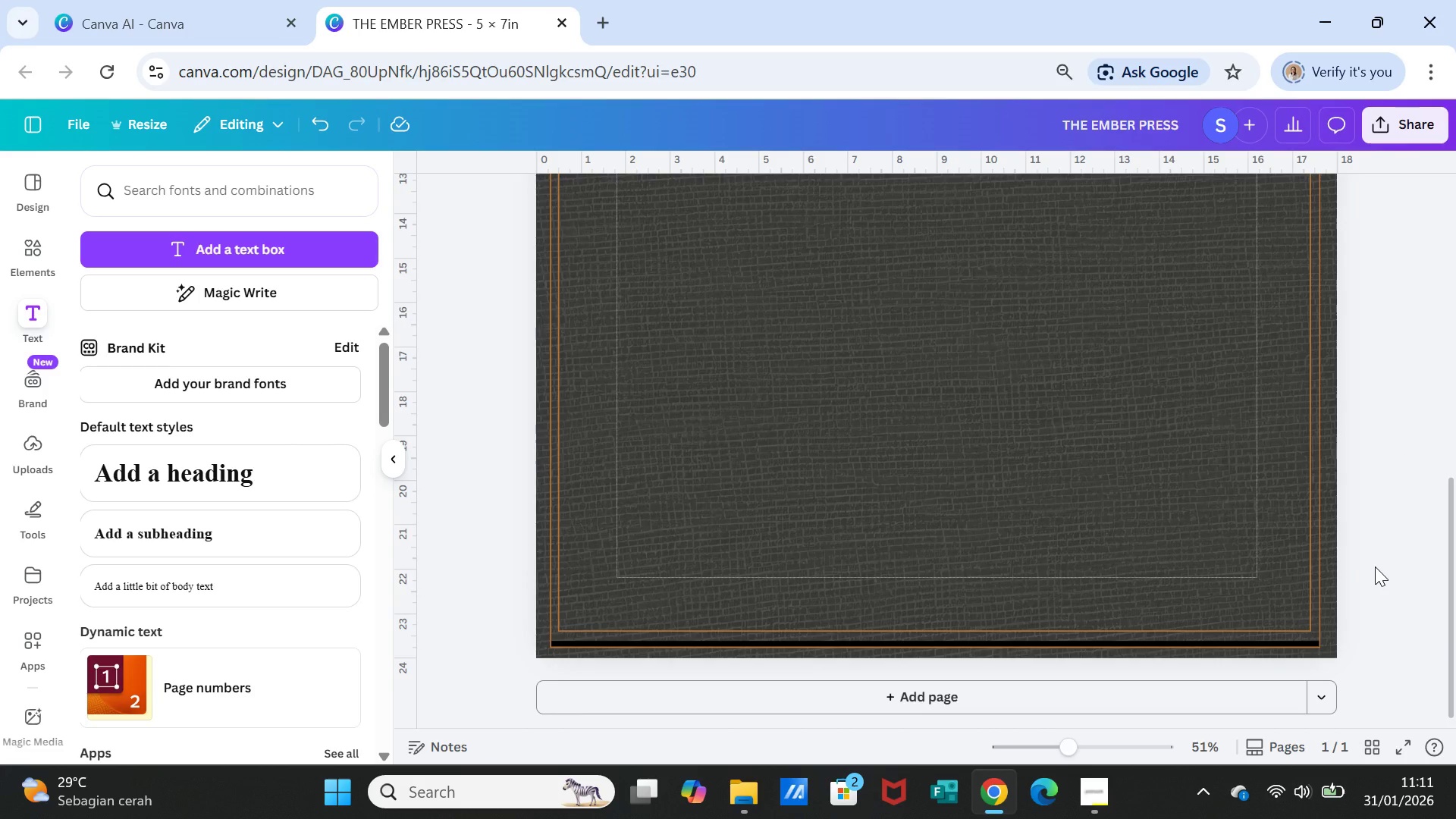 
scroll: coordinate [1375, 566], scroll_direction: up, amount: 9.0
 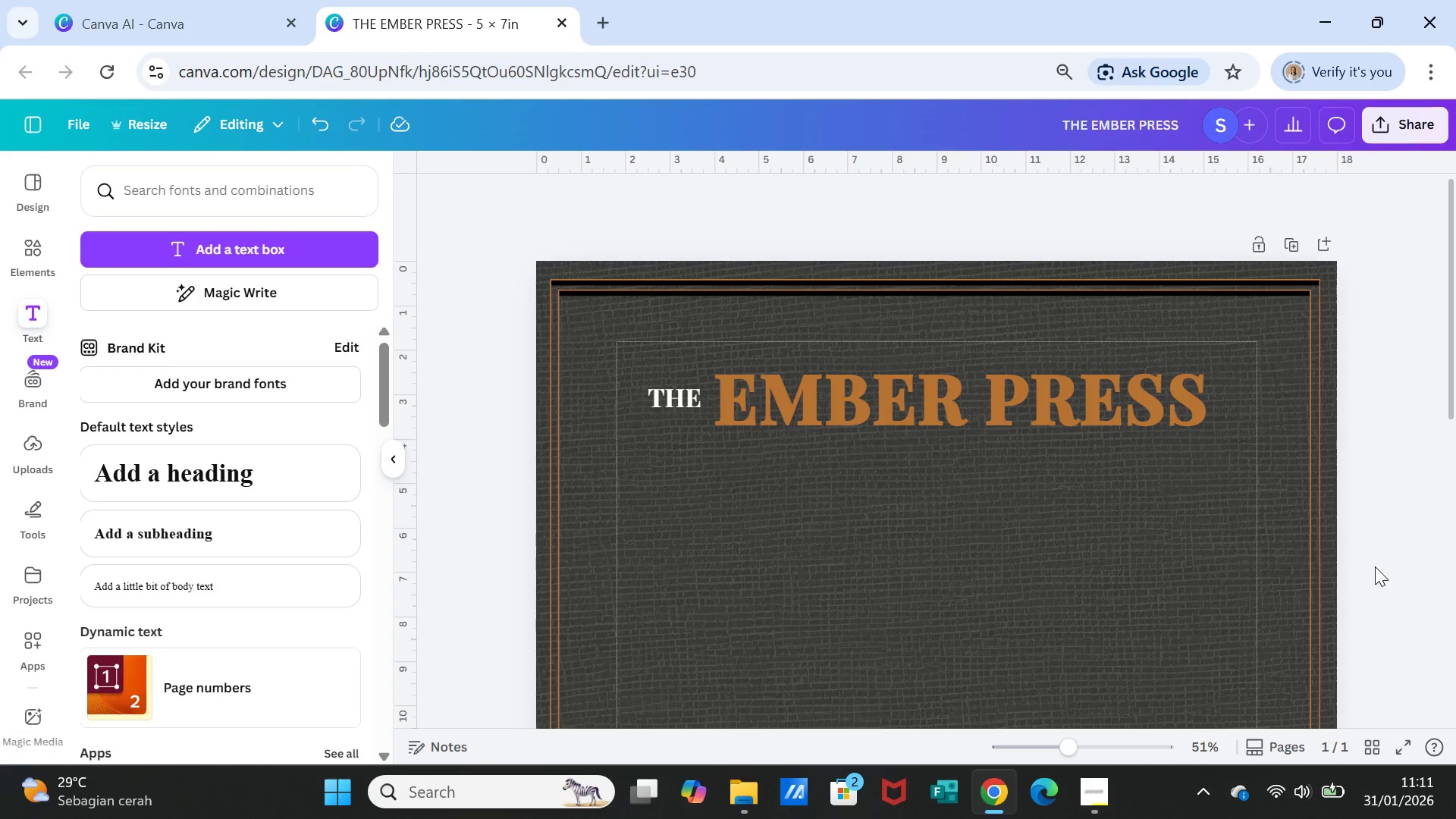 
scroll: coordinate [1375, 566], scroll_direction: down, amount: 1.0
 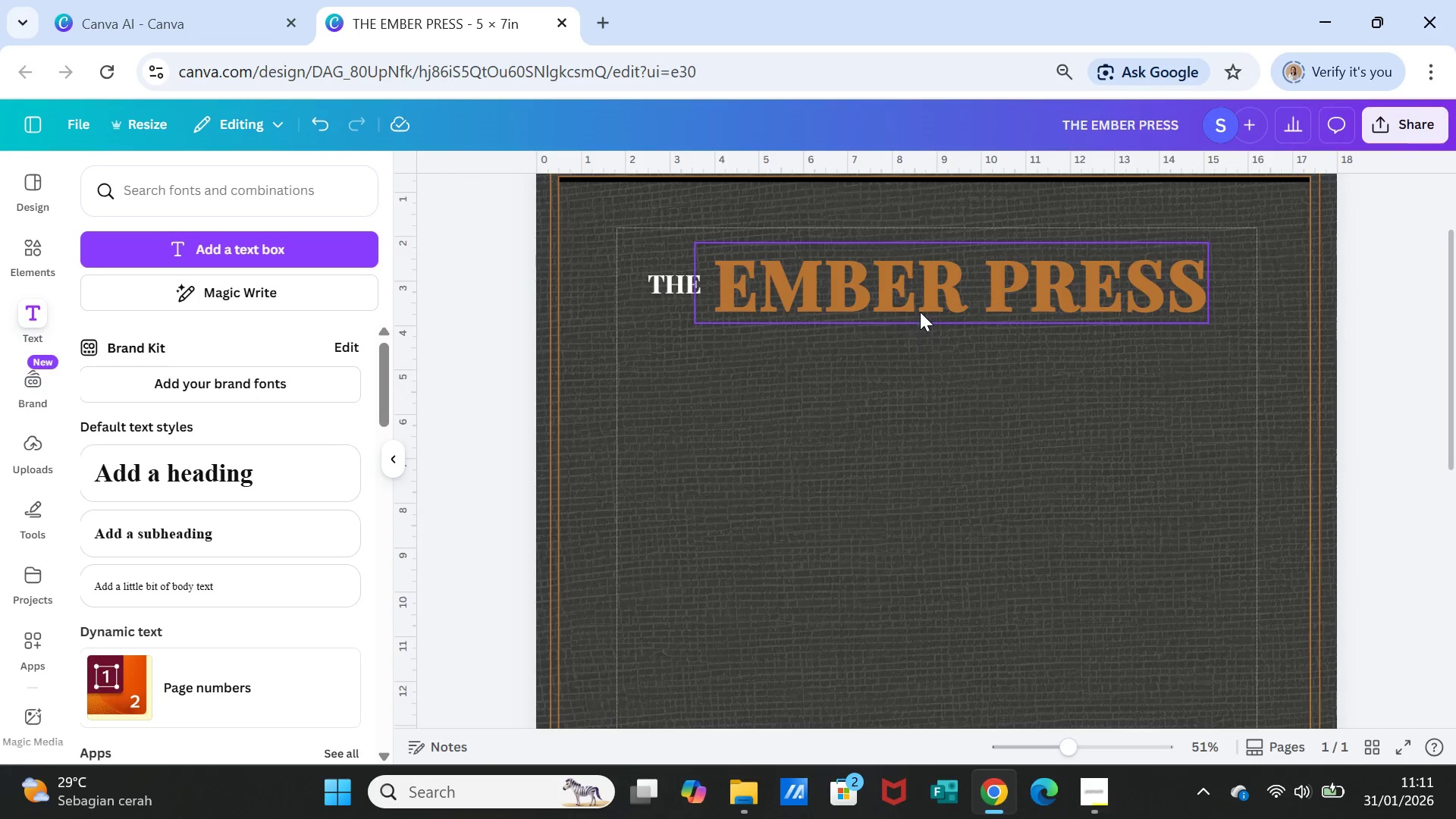 
left_click([921, 308])
 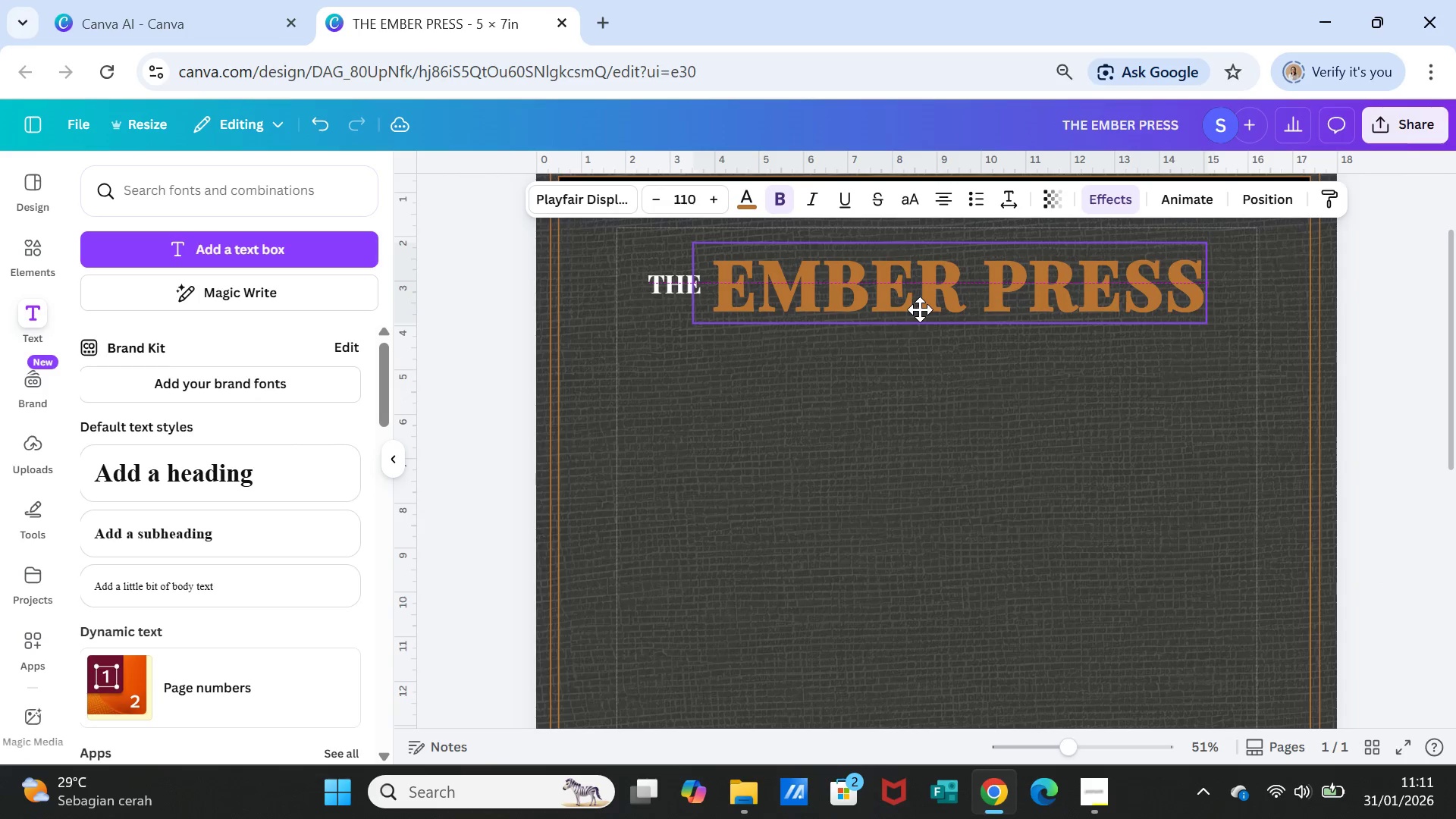 
wait(5.45)
 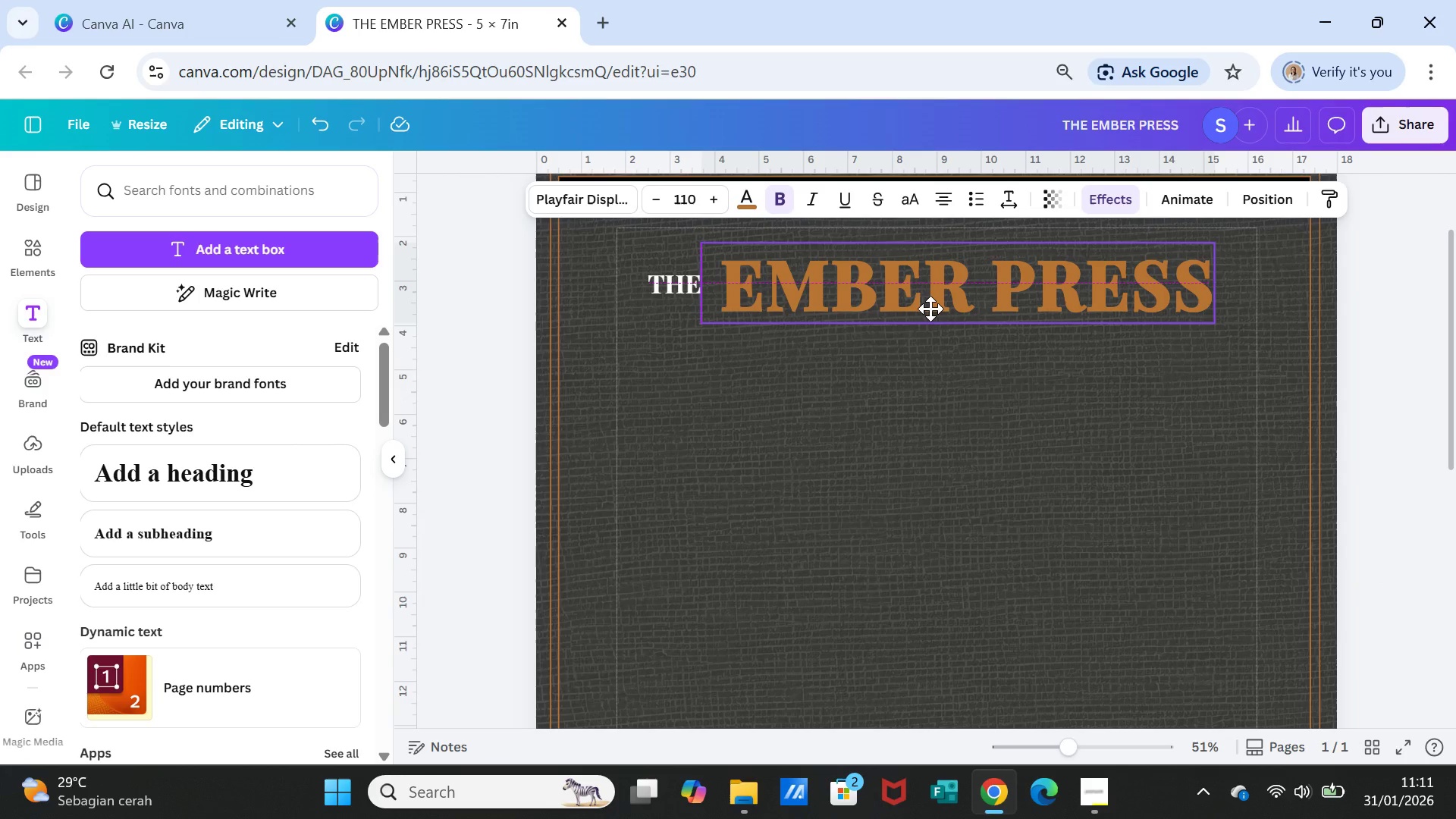 
left_click([1066, 494])
 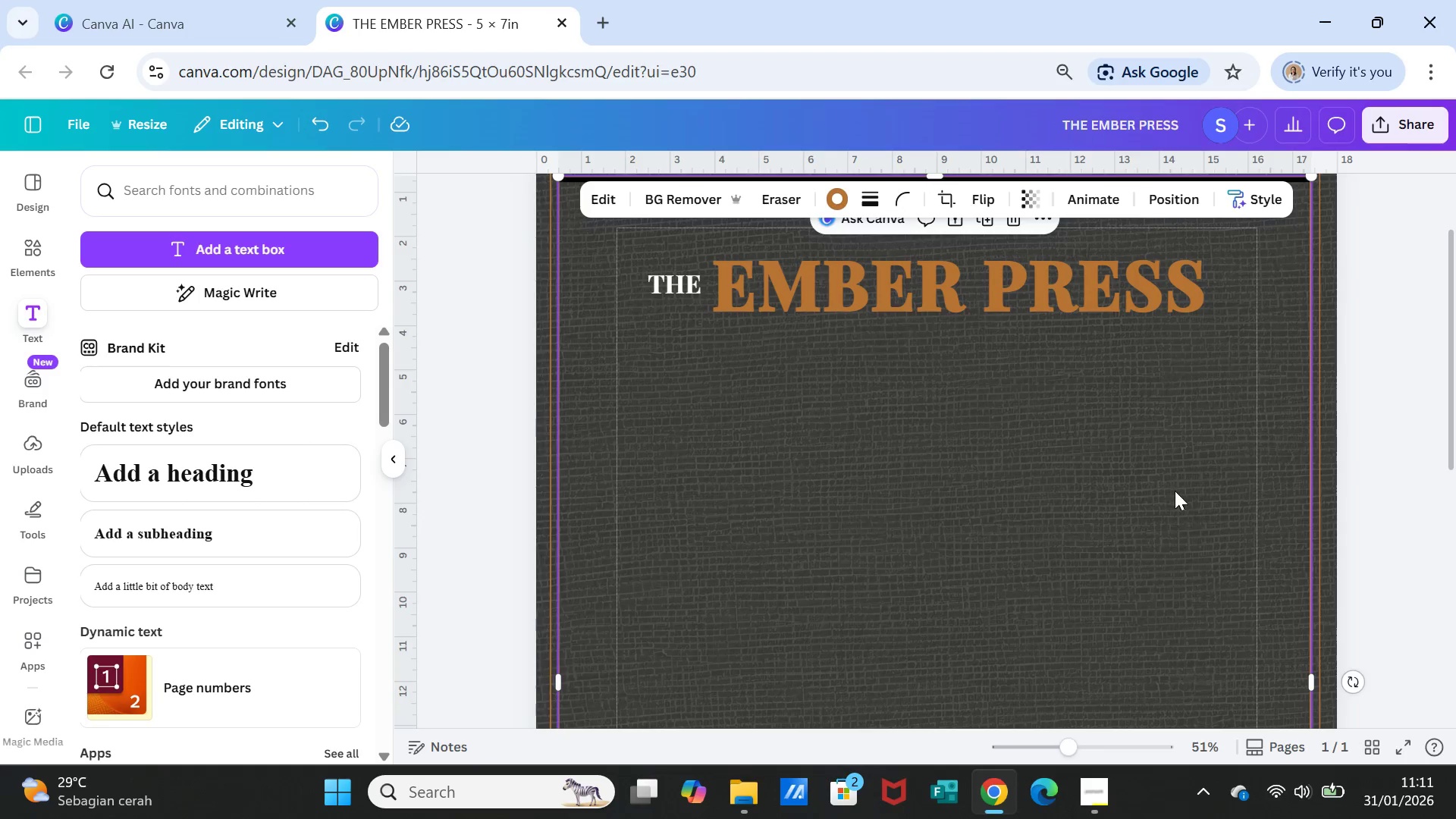 
left_click([1085, 295])
 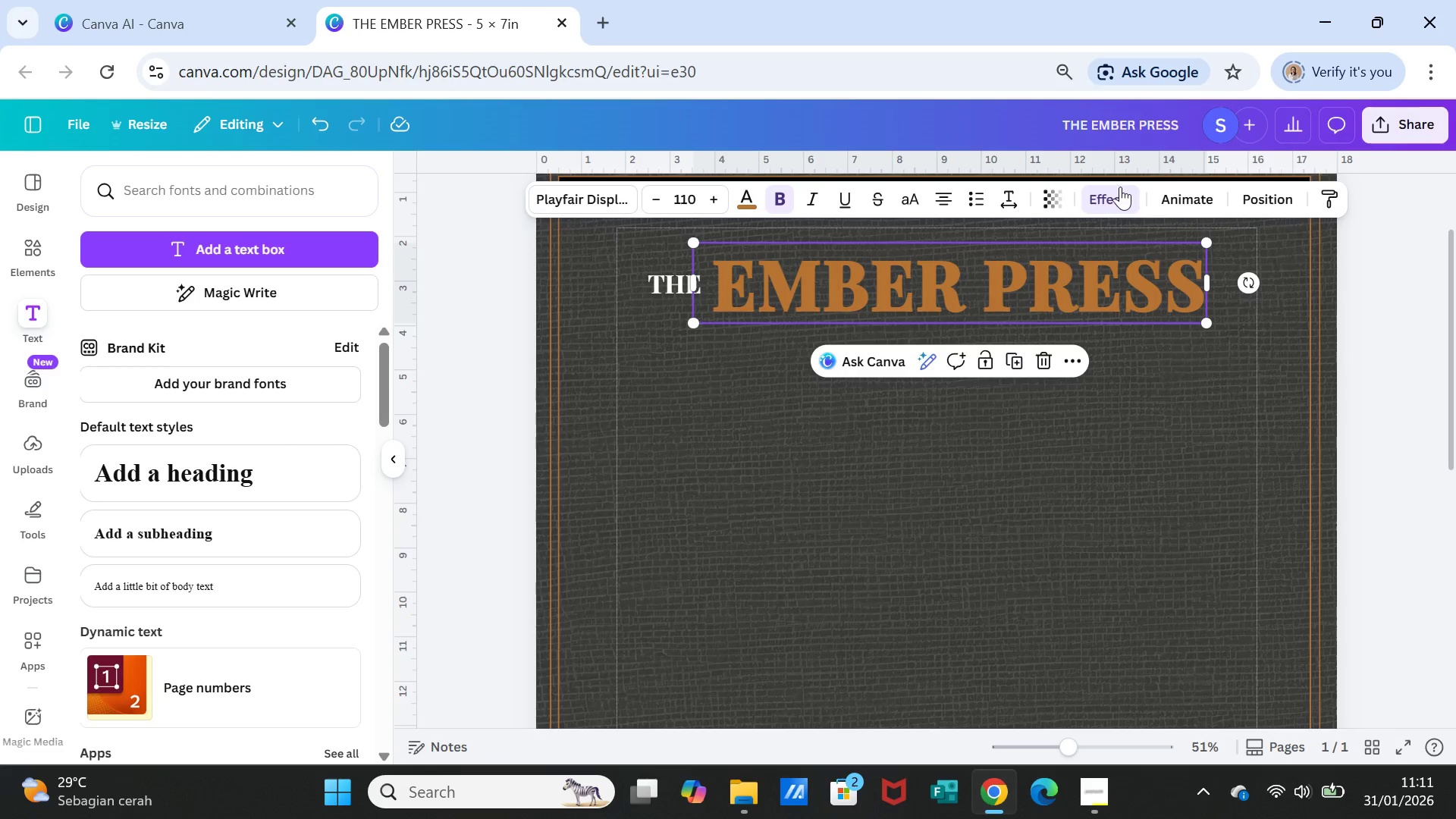 
left_click([1118, 188])
 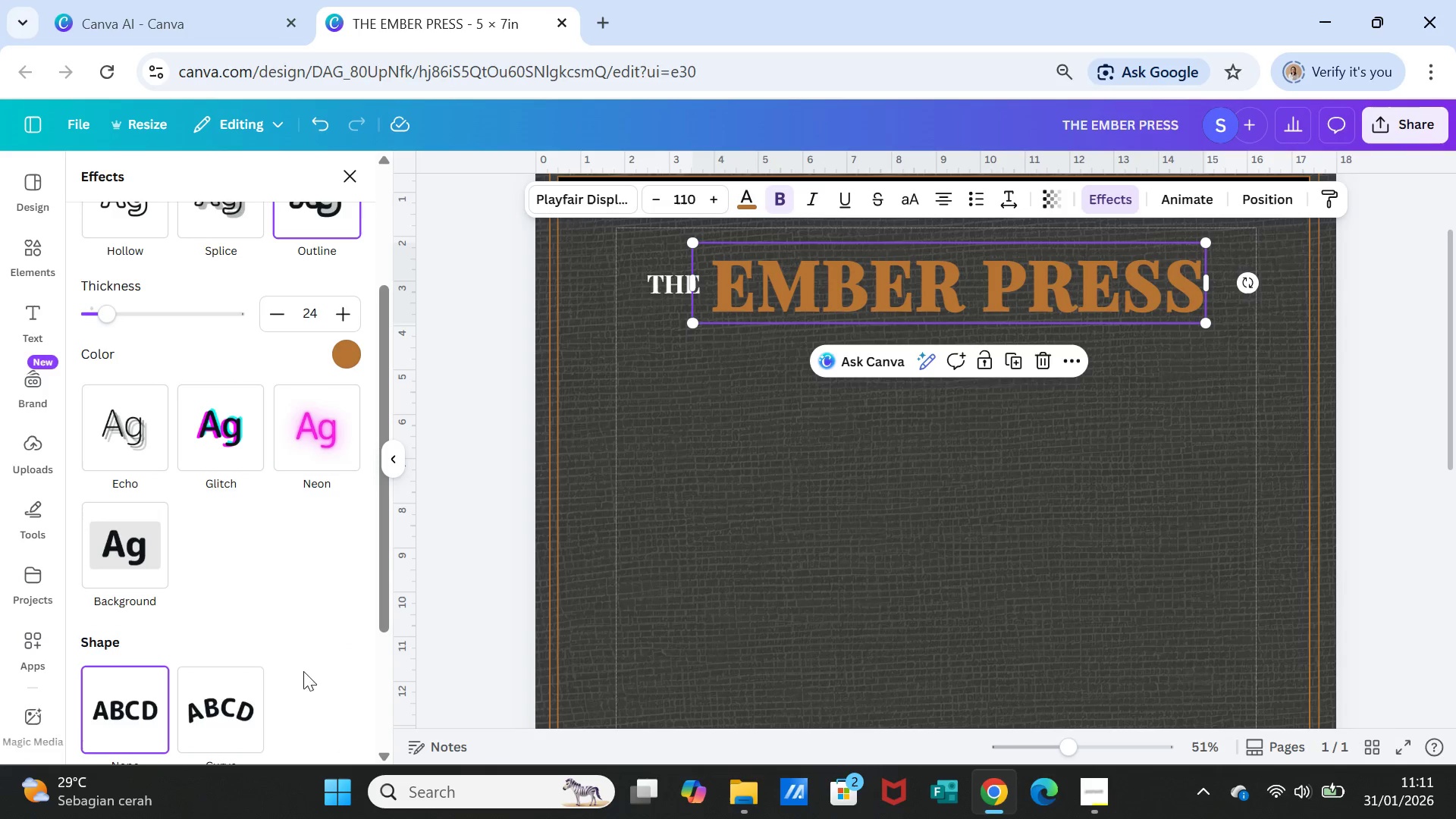 
scroll: coordinate [287, 651], scroll_direction: down, amount: 3.0
 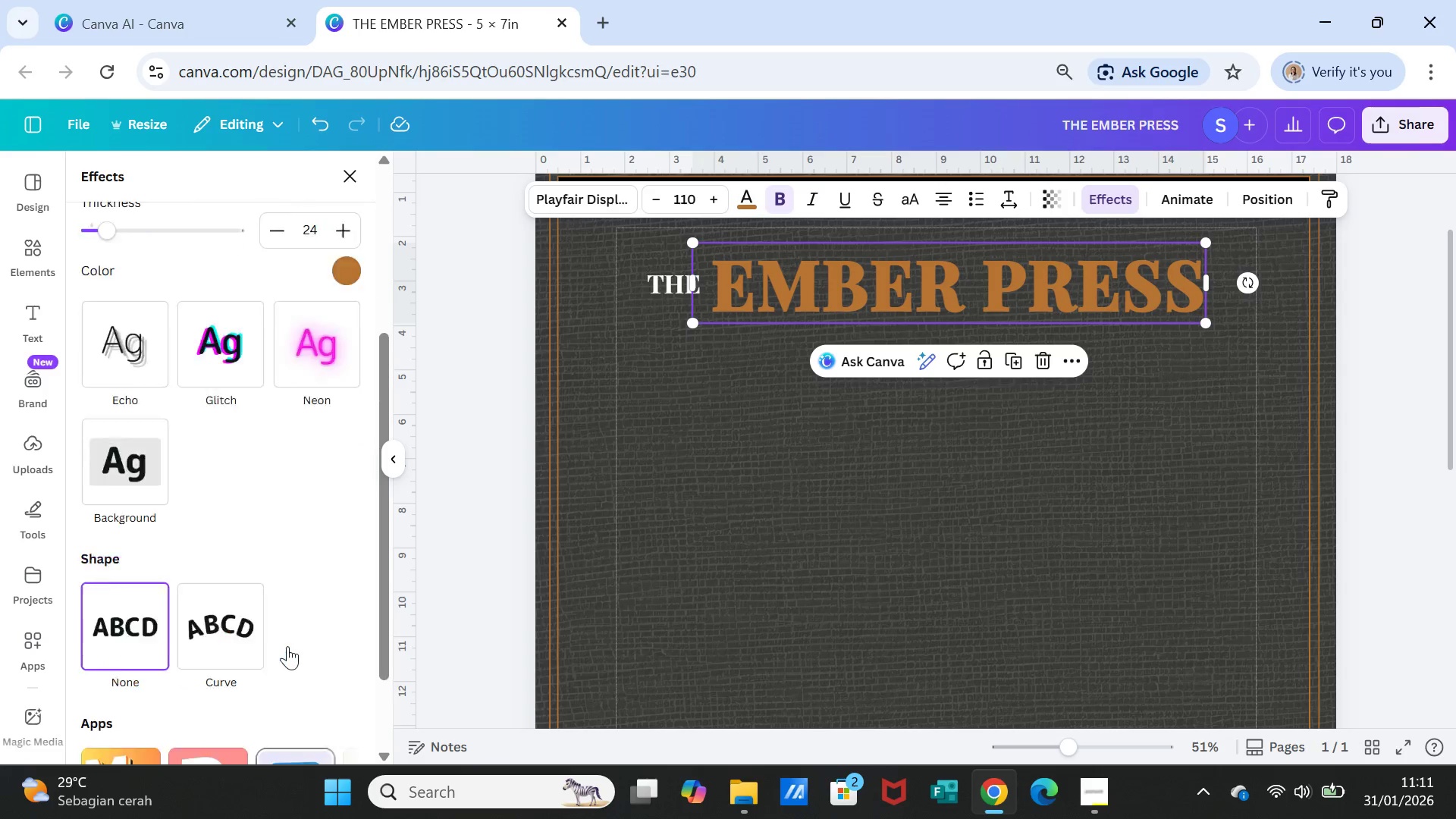 
scroll: coordinate [287, 646], scroll_direction: up, amount: 2.0
 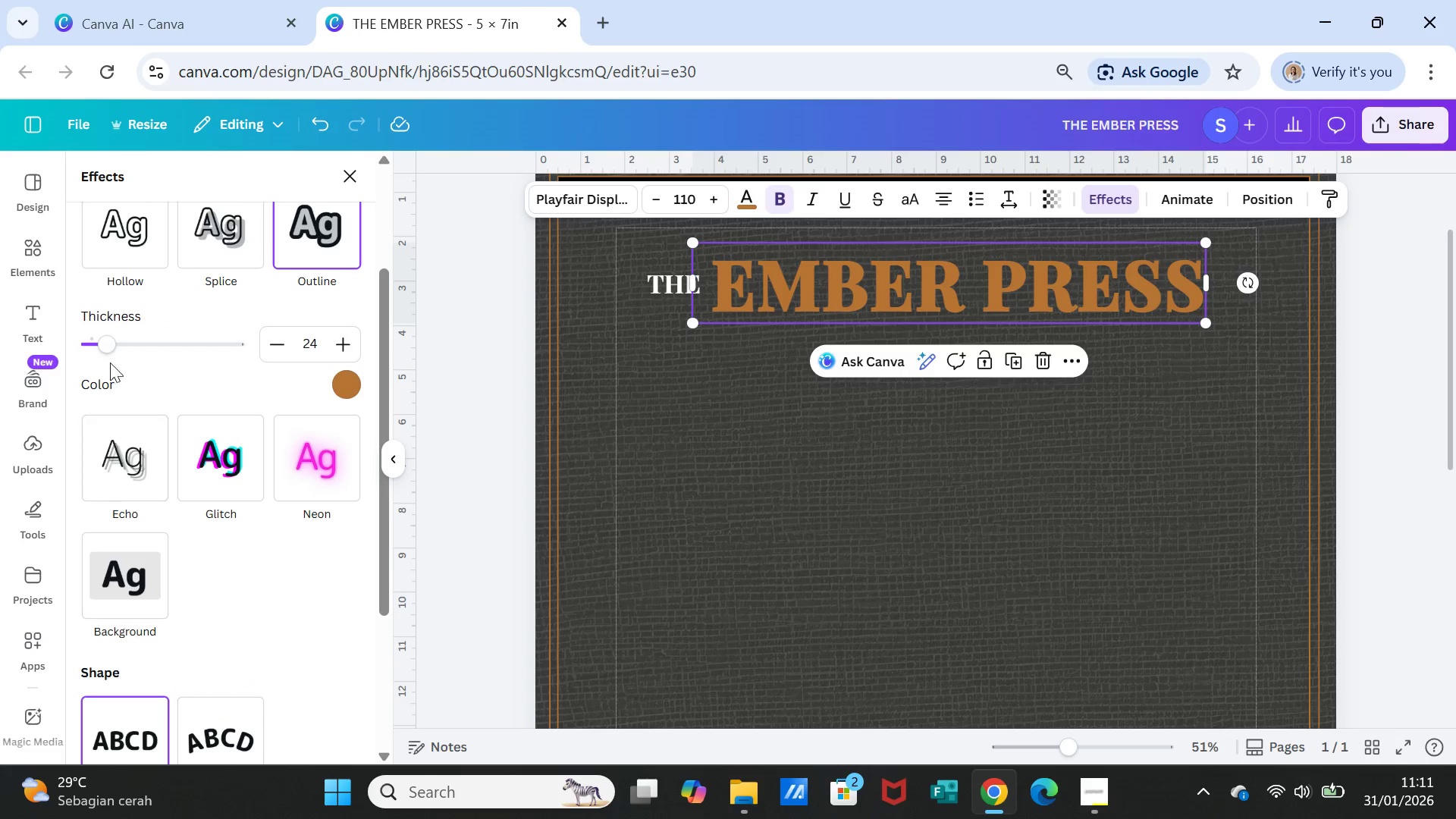 
left_click_drag(start_coordinate=[111, 337], to_coordinate=[120, 340])
 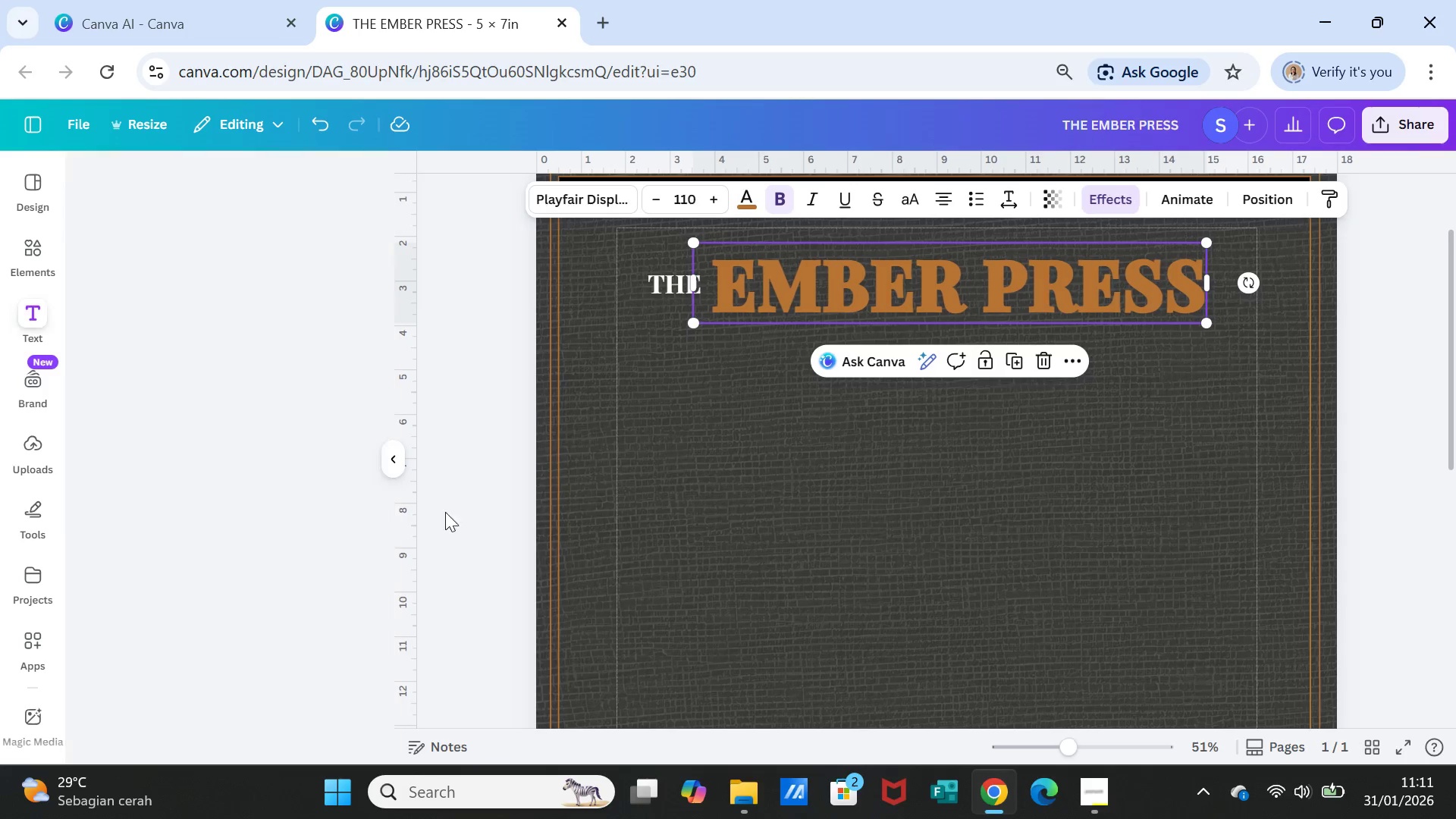 
double_click([453, 523])
 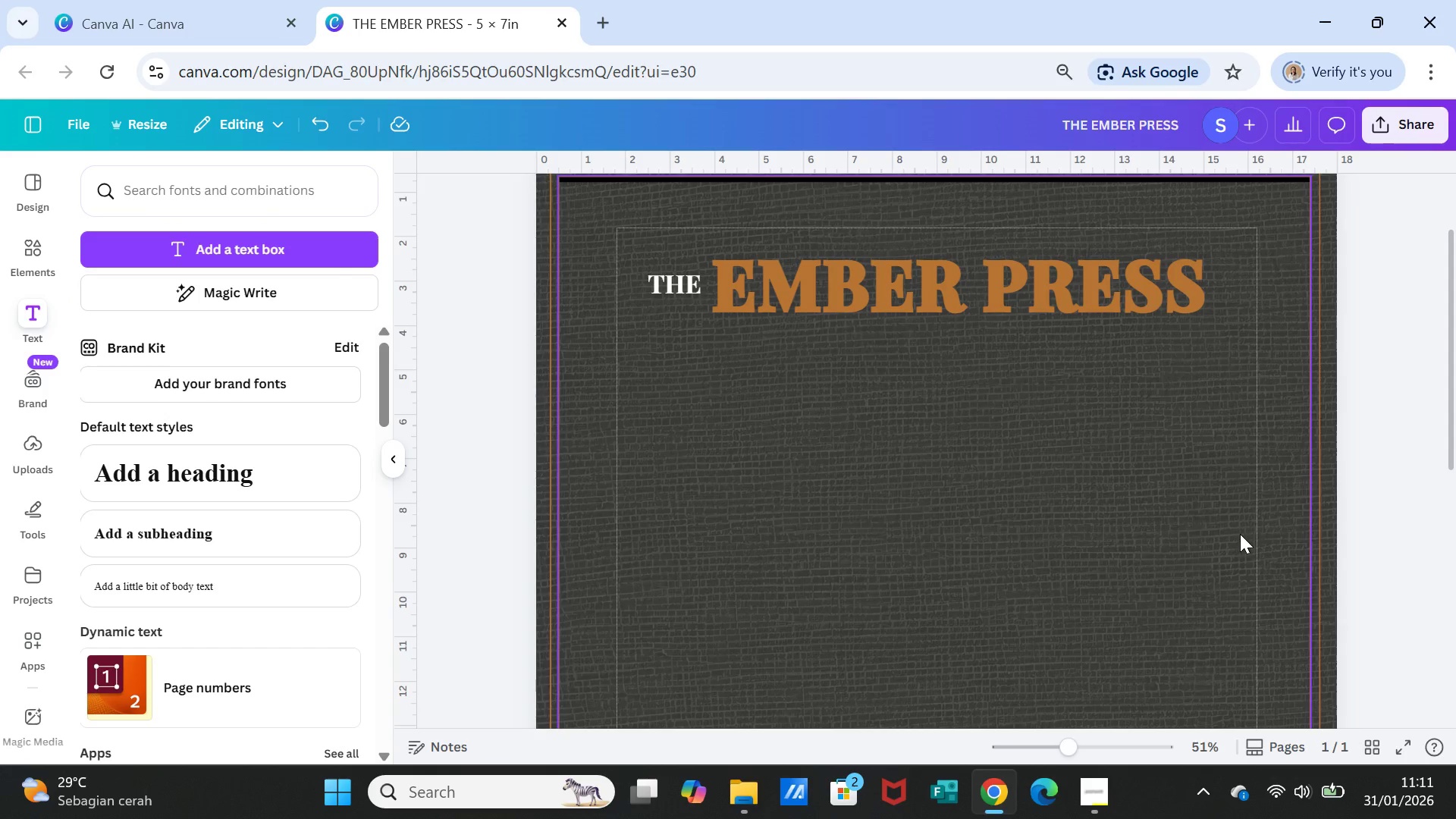 
wait(5.64)
 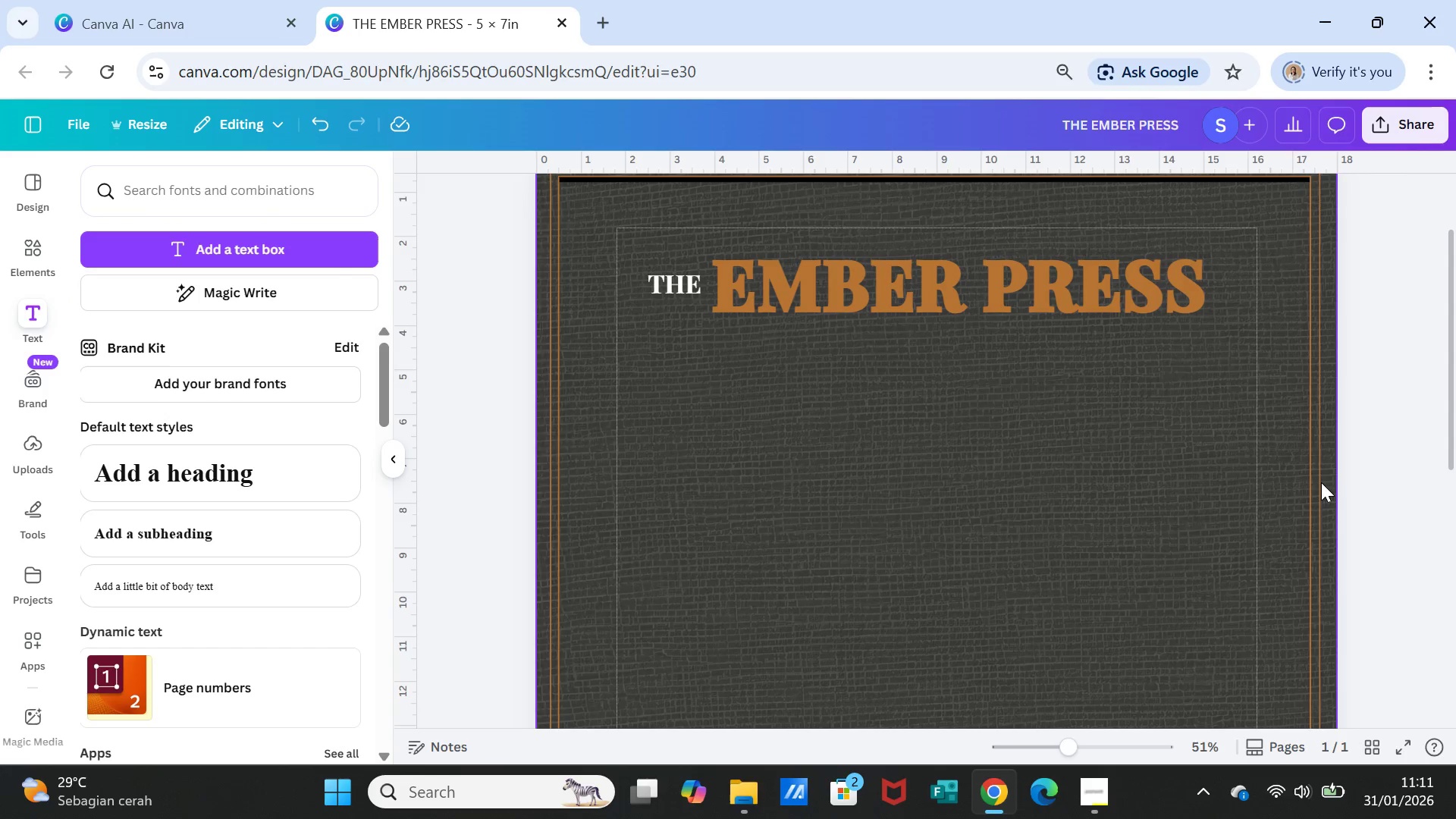 
left_click([657, 278])
 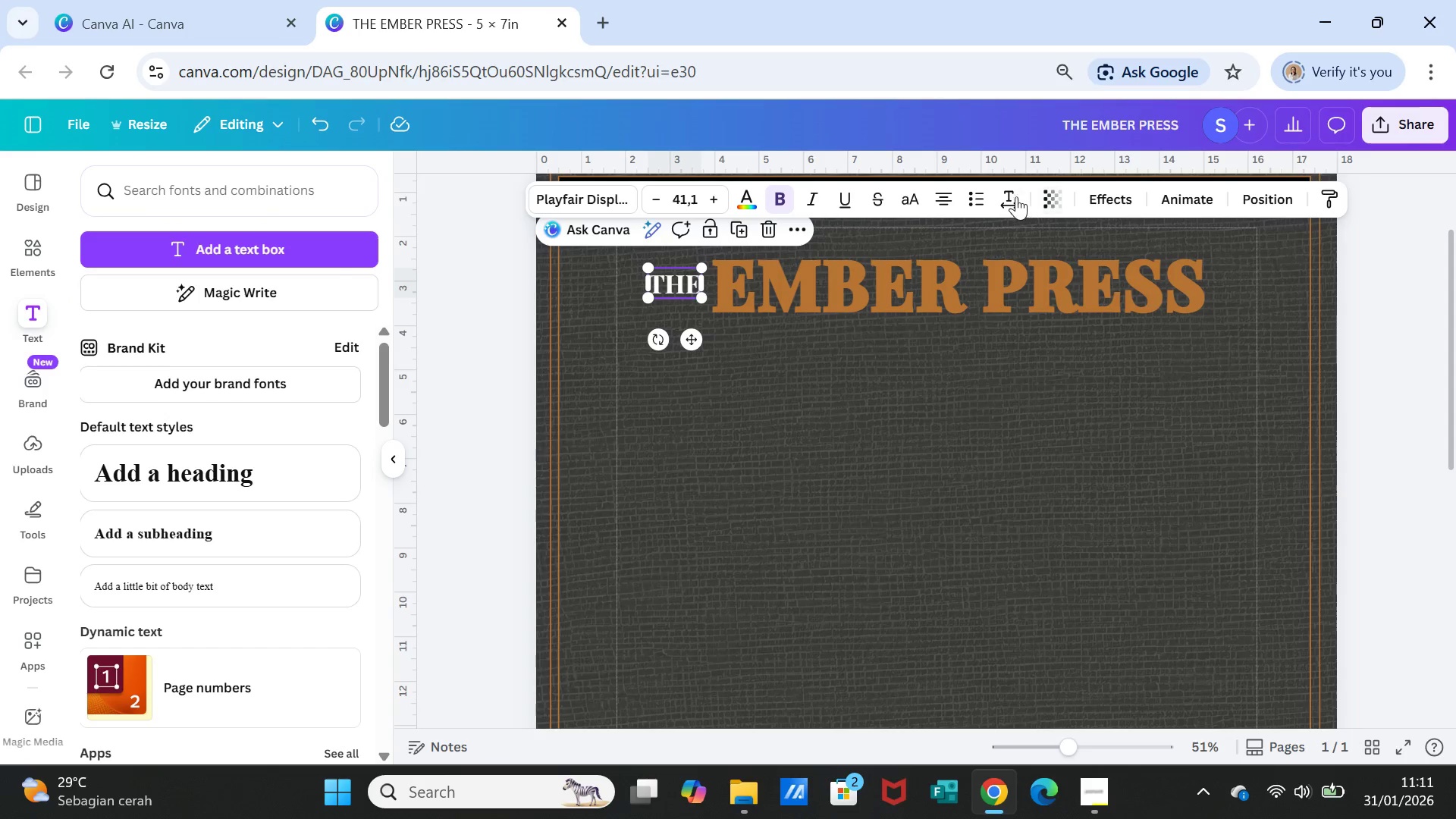 
left_click([1010, 189])
 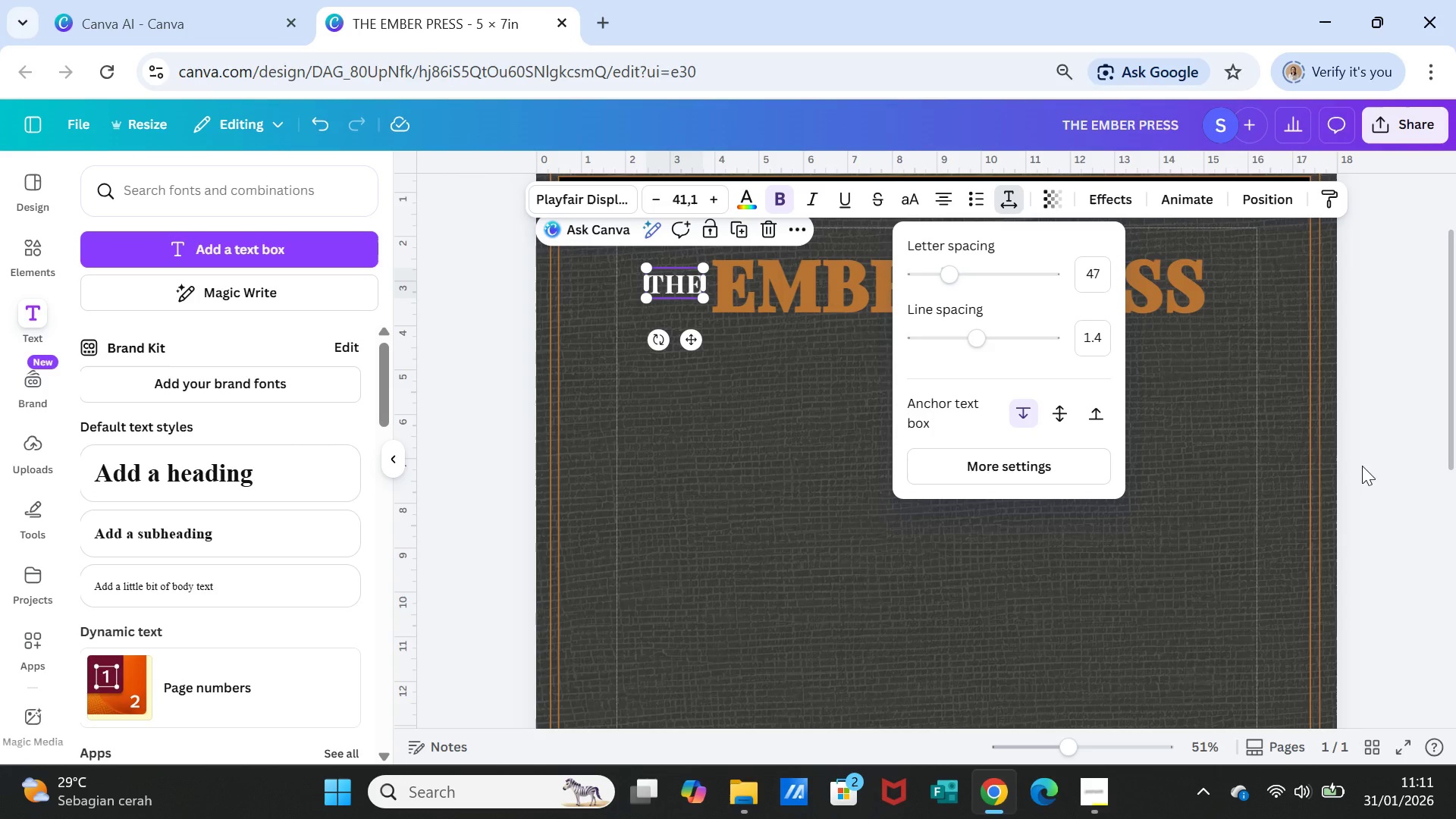 
left_click([777, 202])
 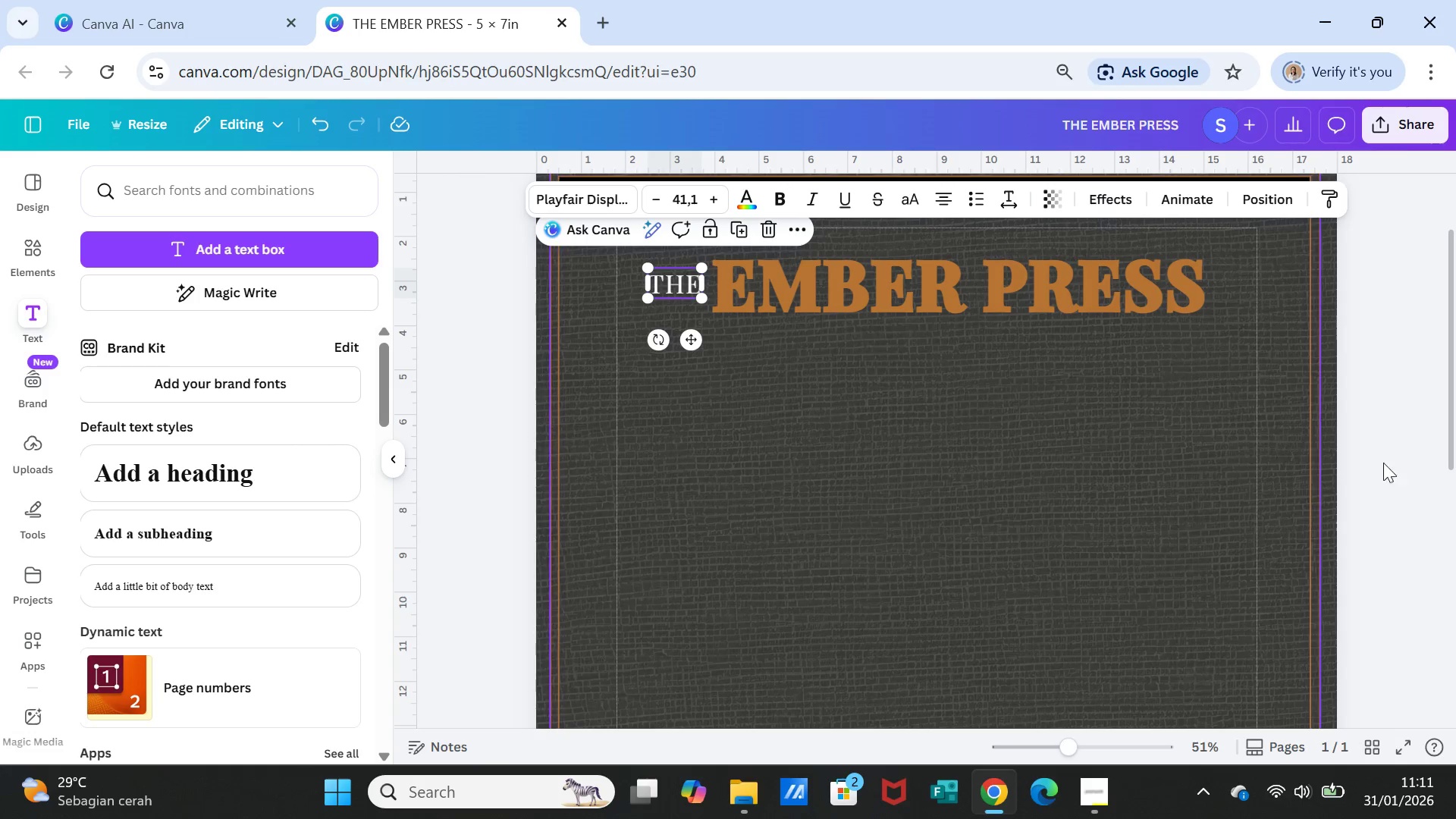 
left_click([1392, 464])
 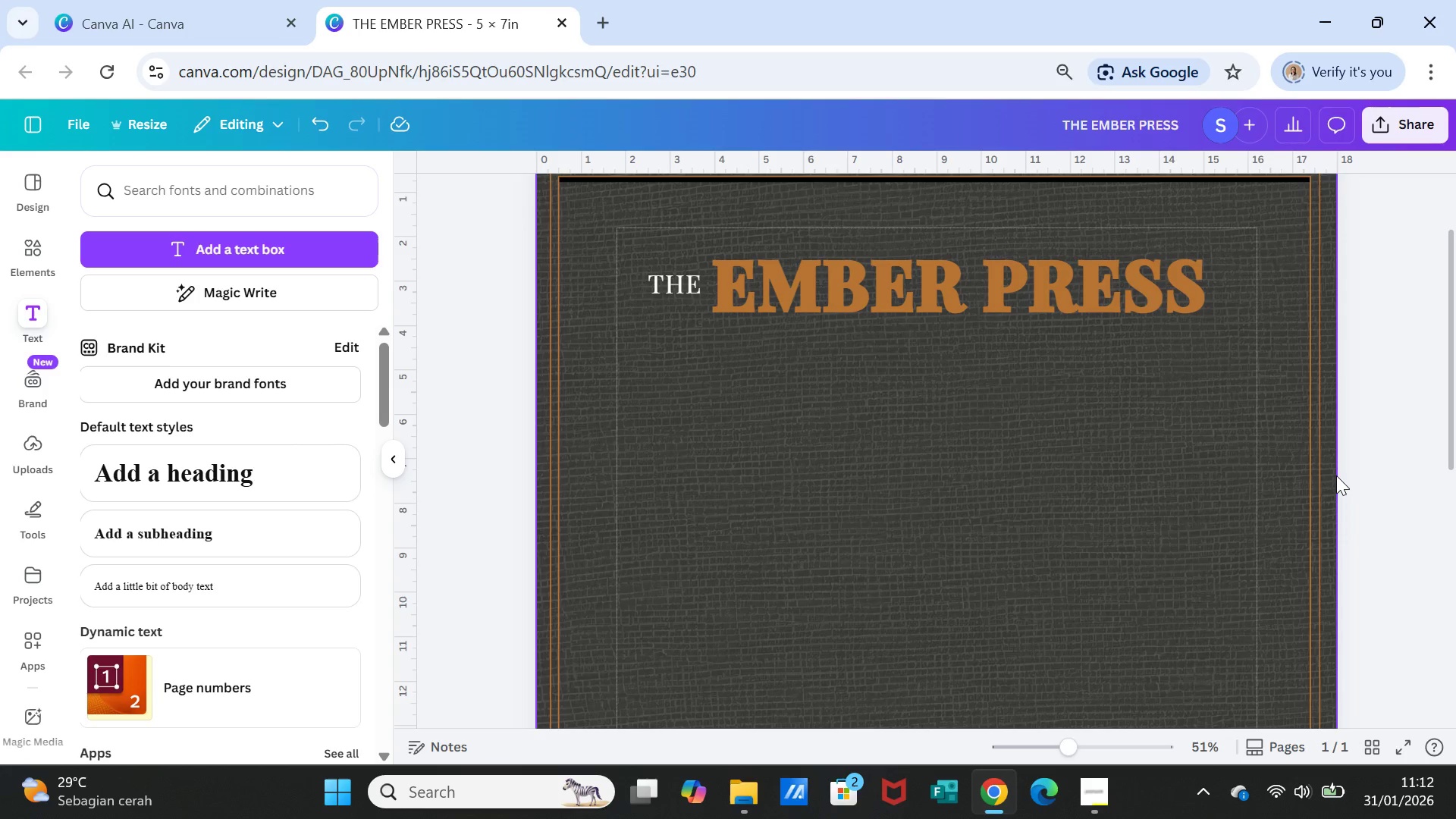 
wait(6.89)
 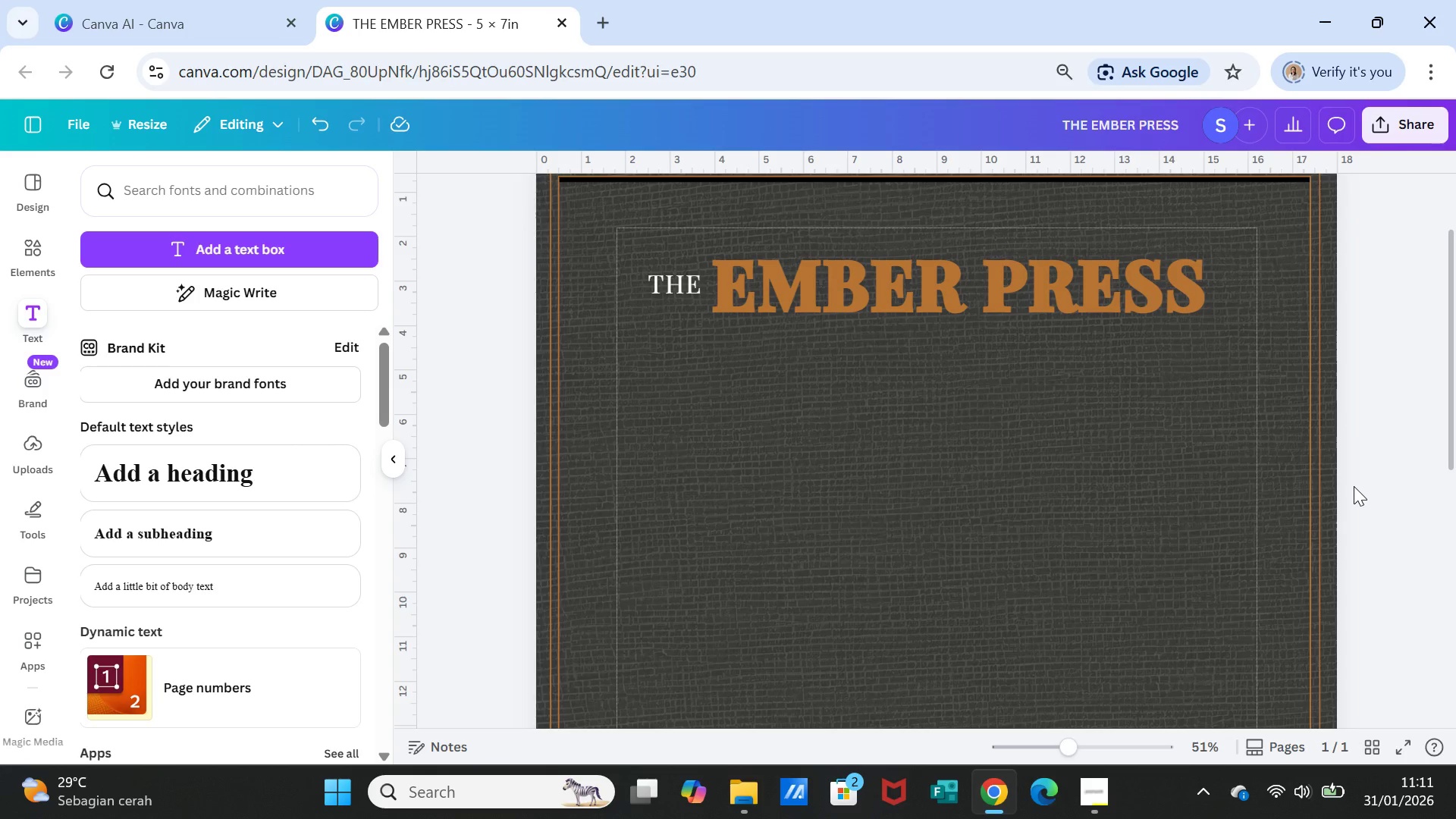 
scroll: coordinate [1338, 516], scroll_direction: up, amount: 2.0
 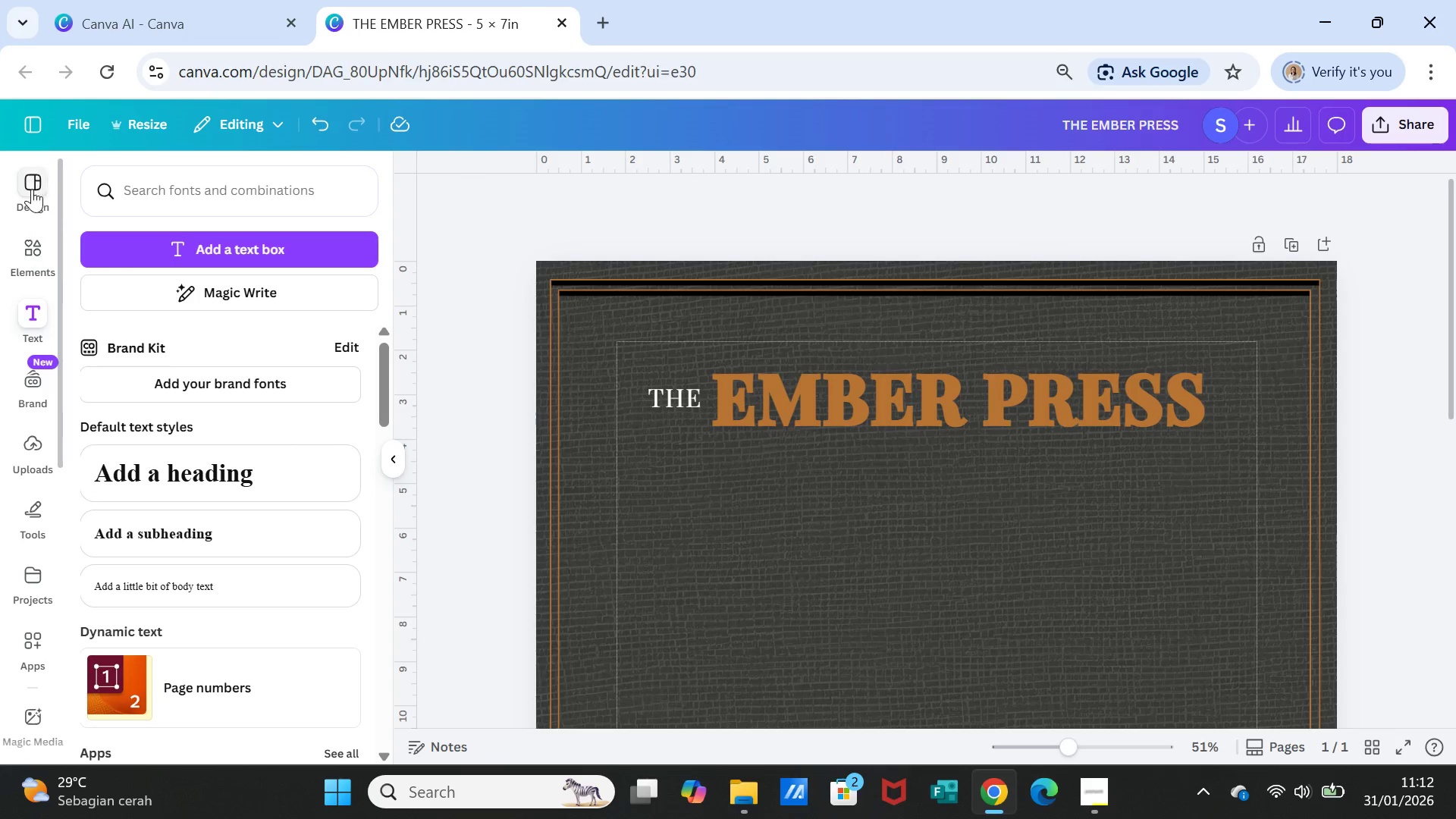 
left_click([44, 256])
 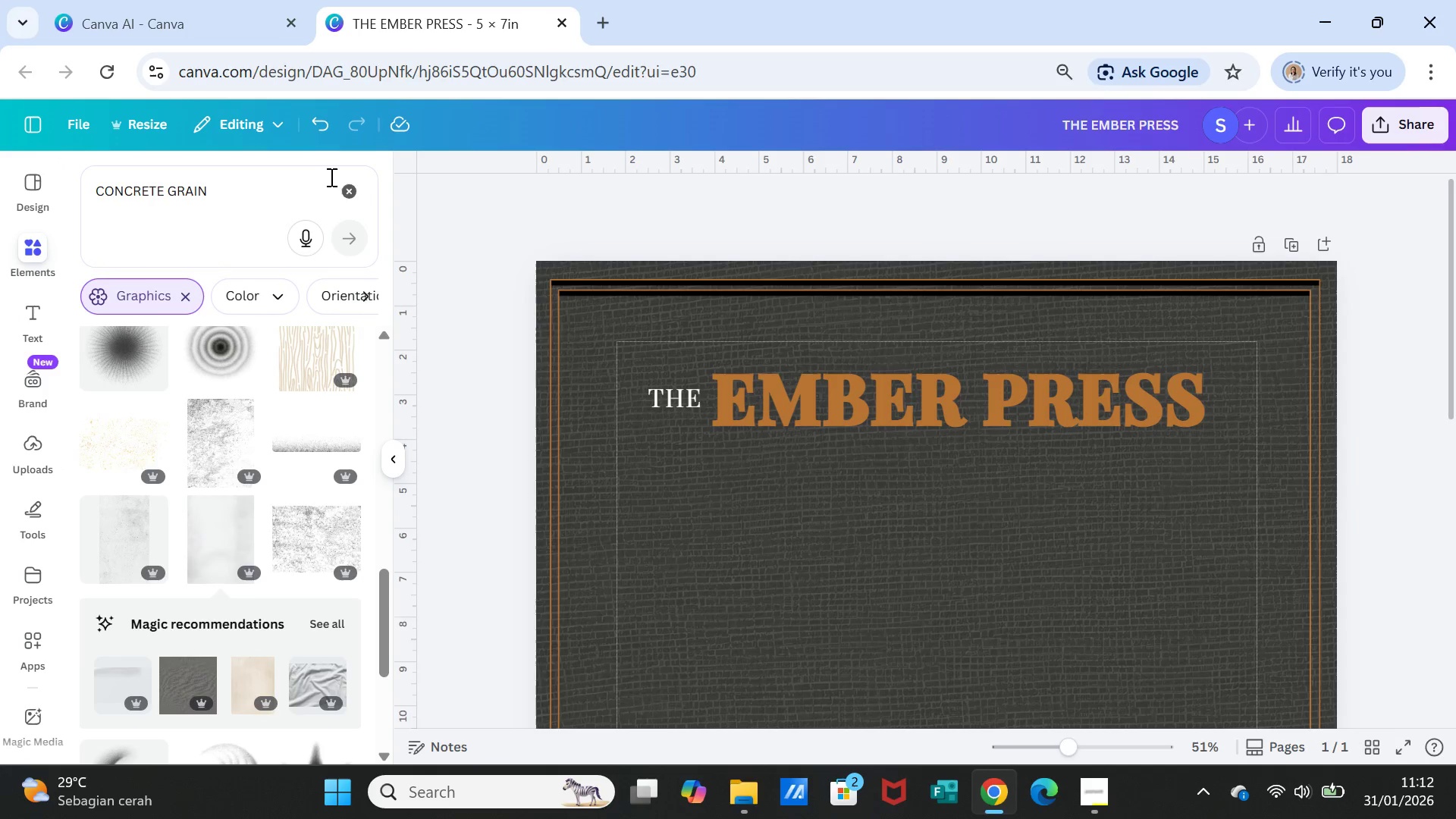 
left_click([353, 186])
 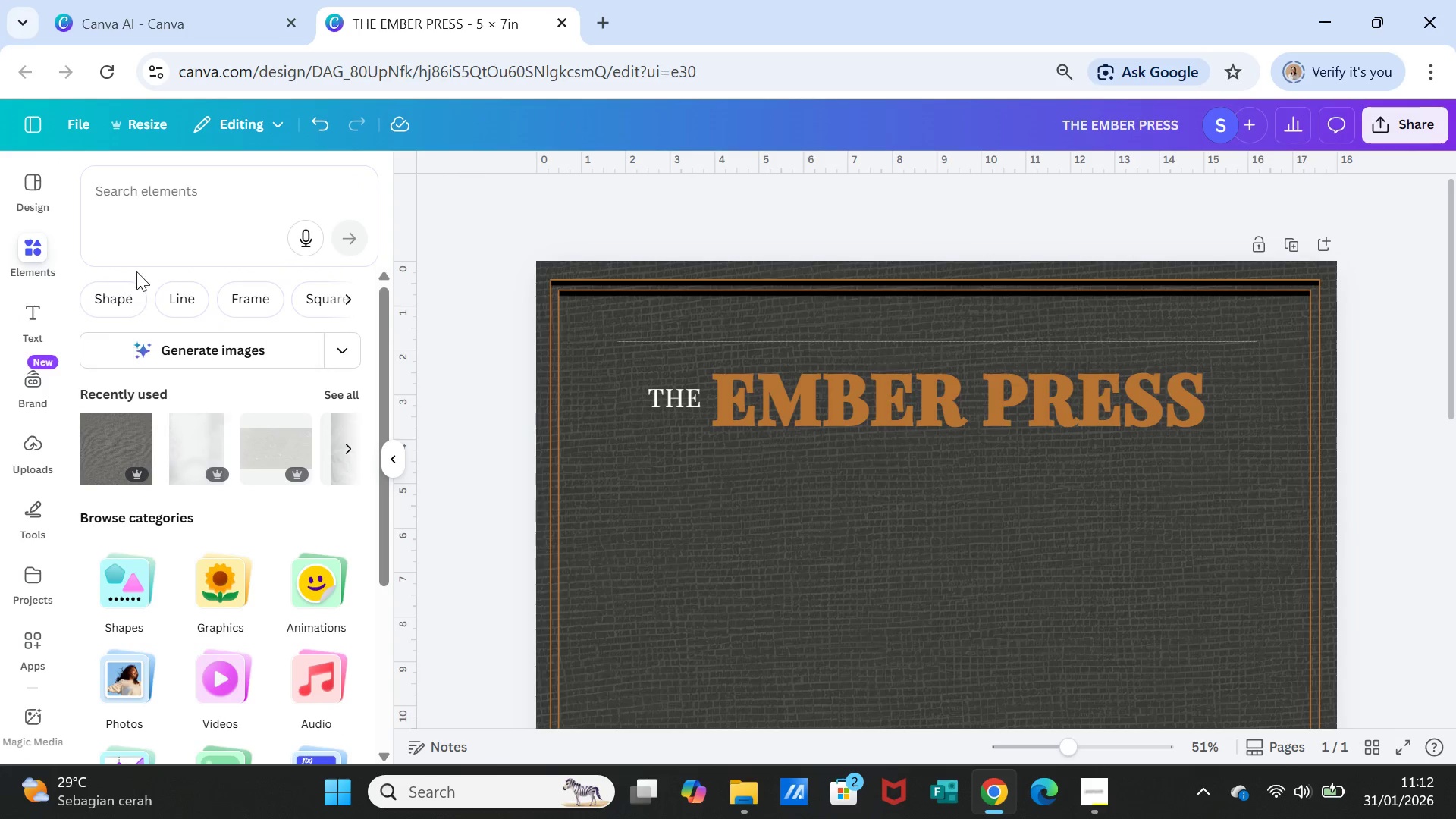 
left_click([165, 192])
 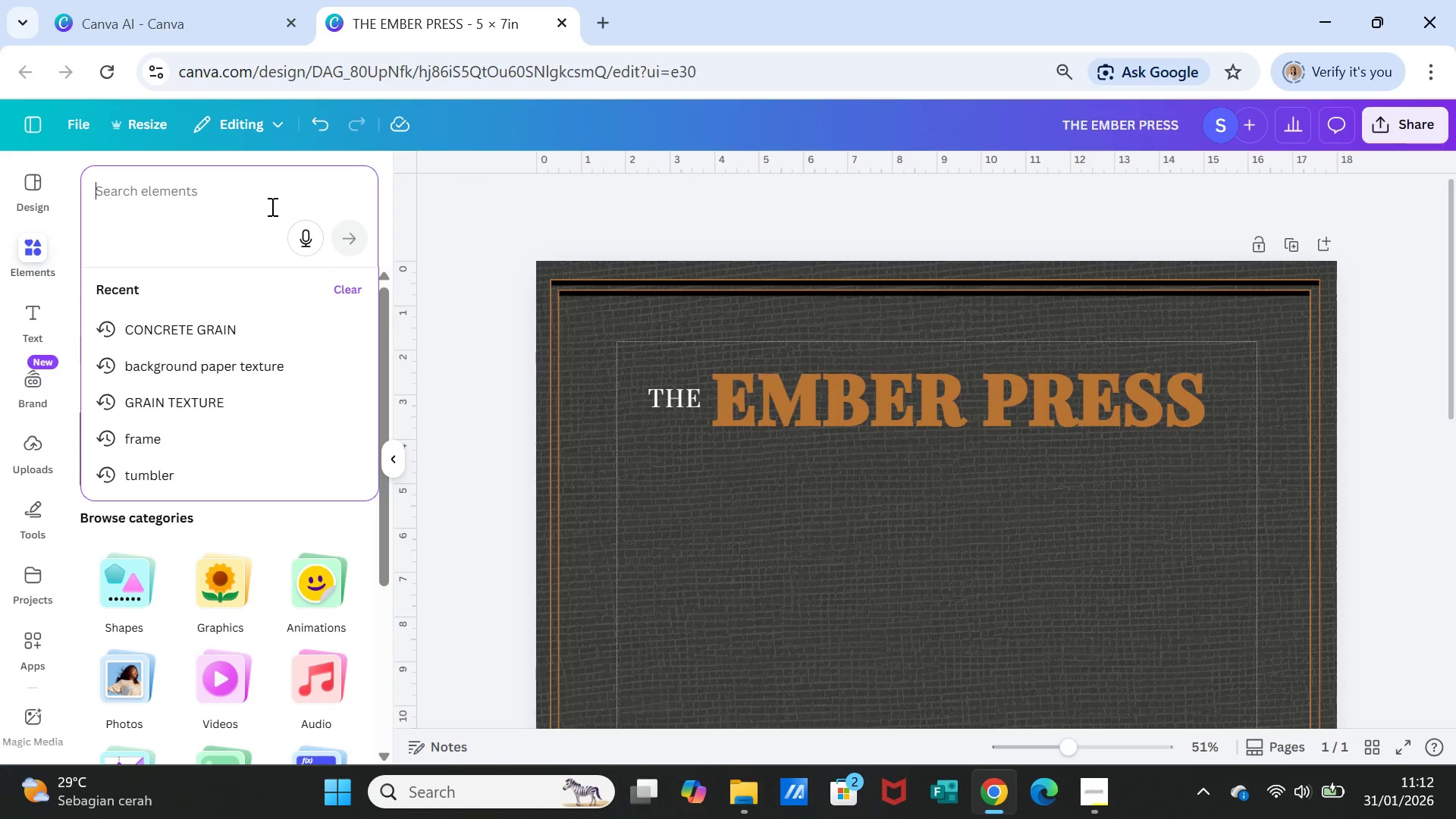 
type(line)
 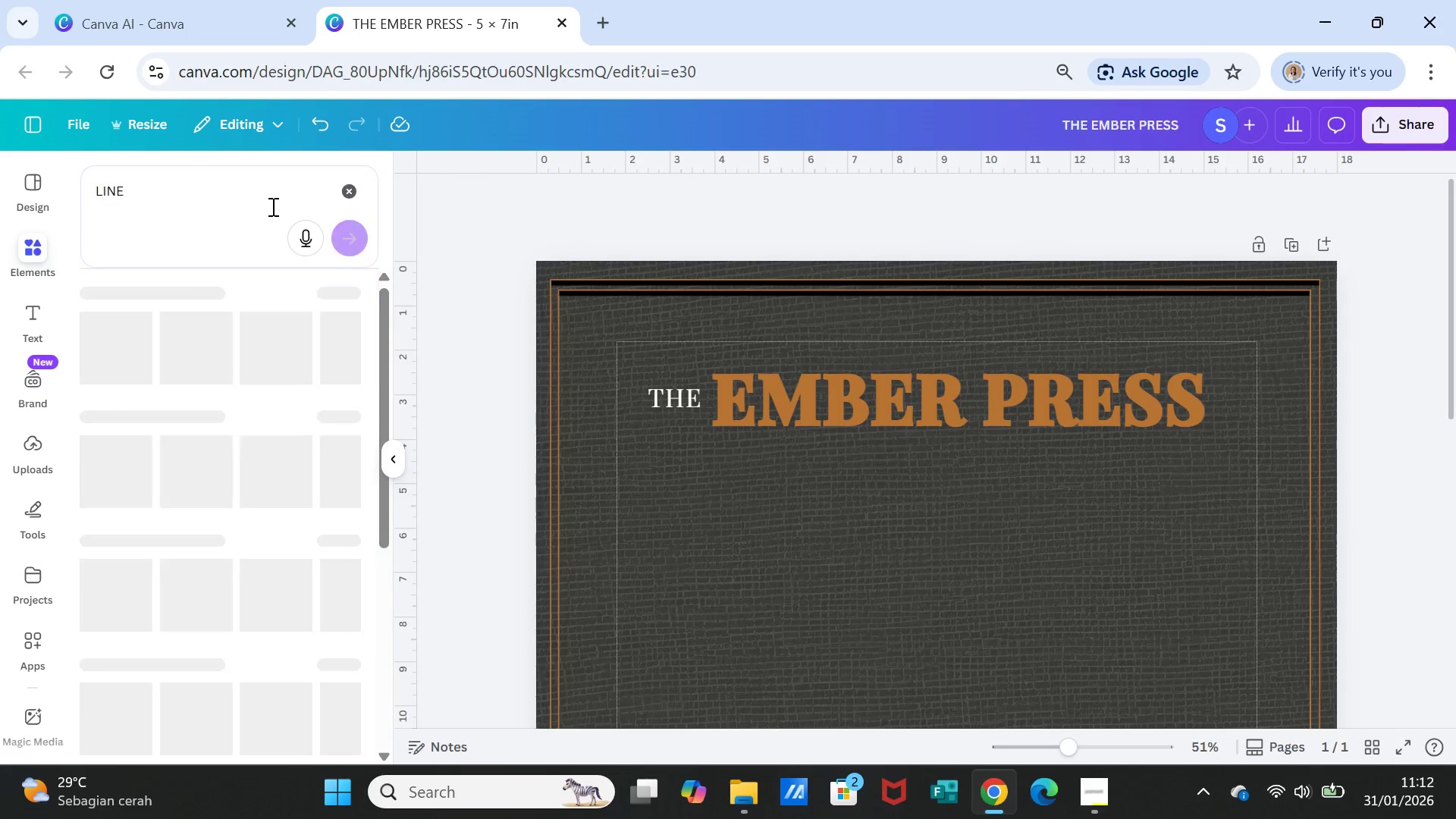 
key(Enter)
 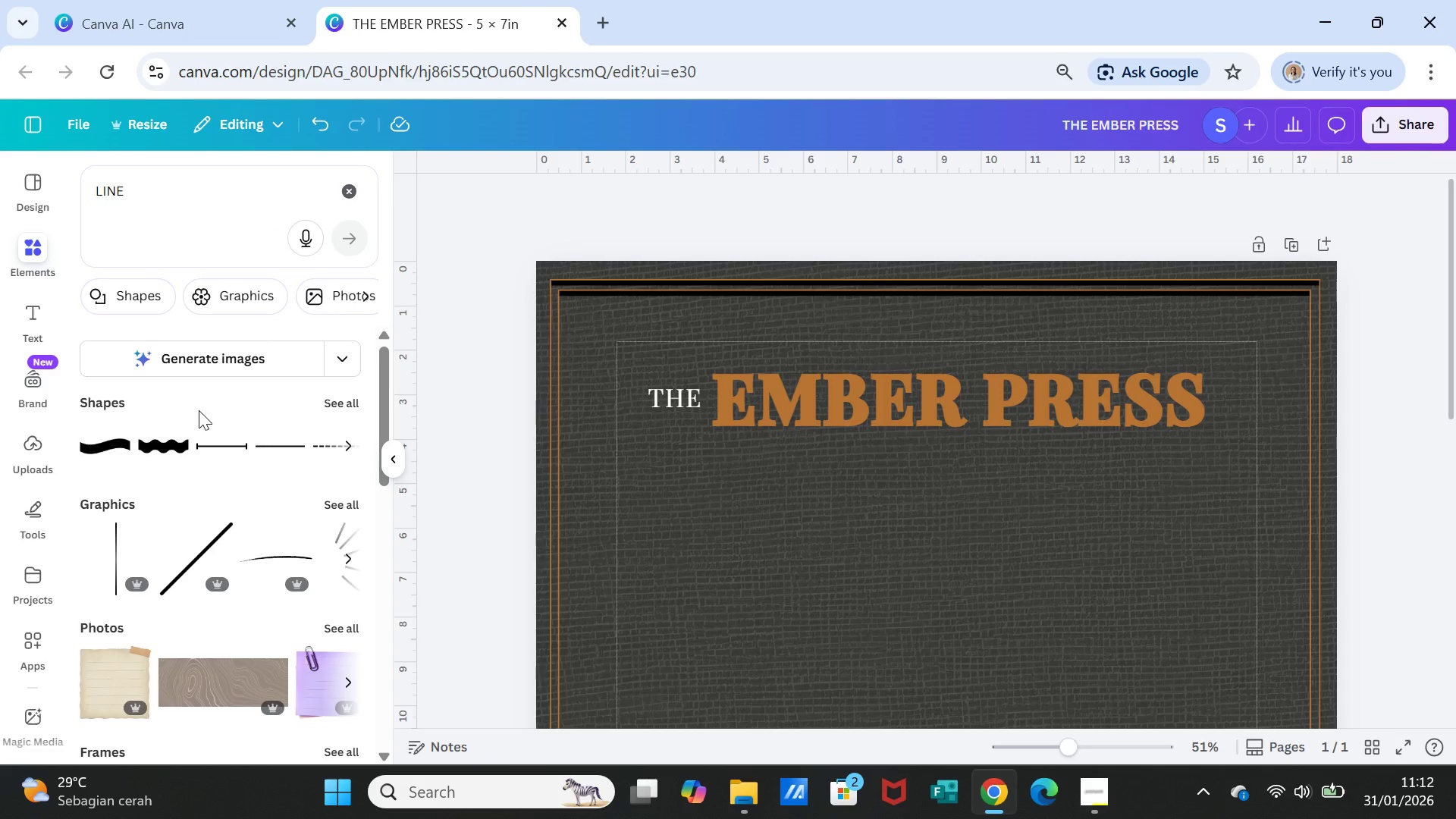 
left_click([279, 443])
 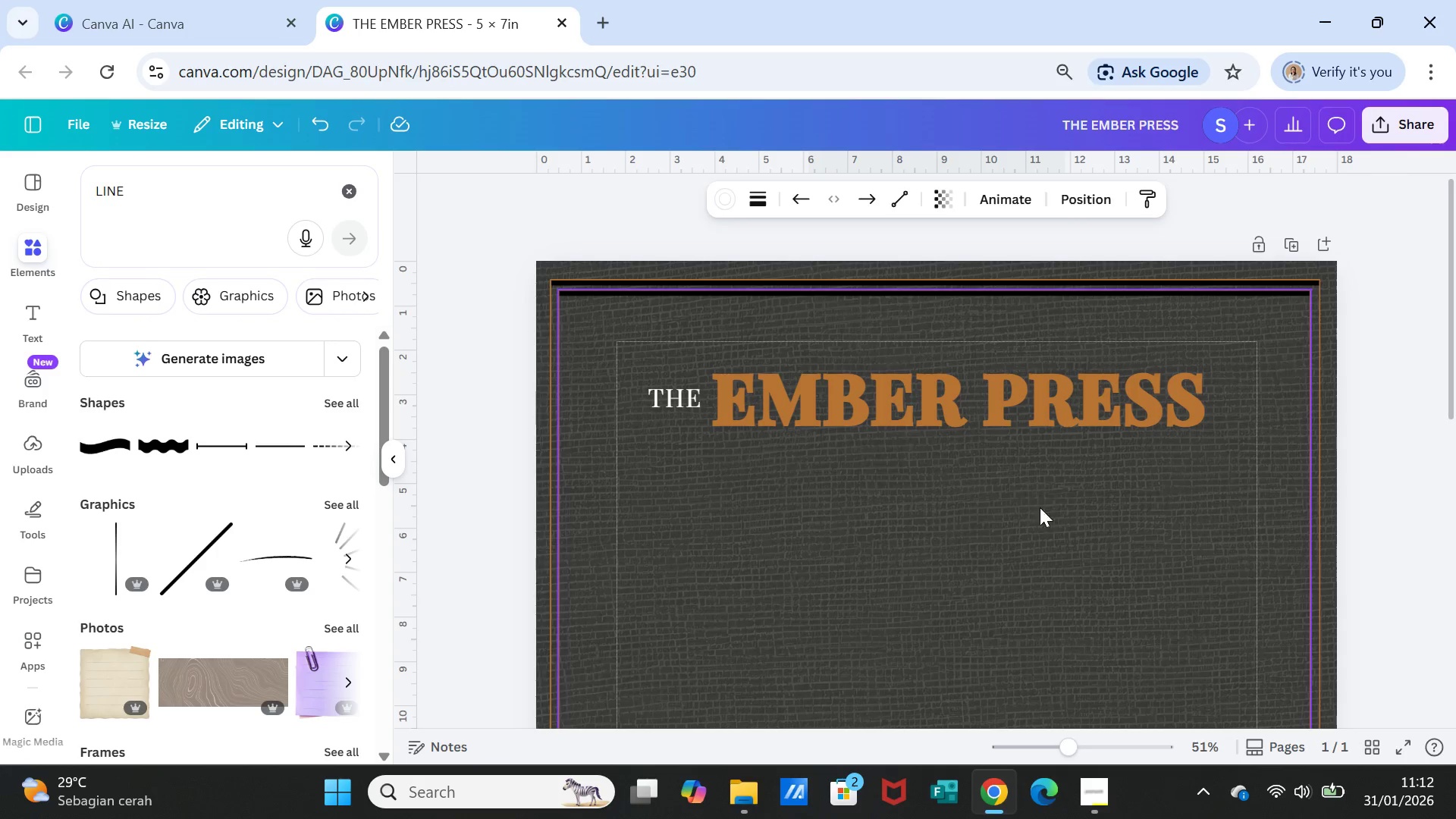 
scroll: coordinate [1059, 551], scroll_direction: down, amount: 3.0
 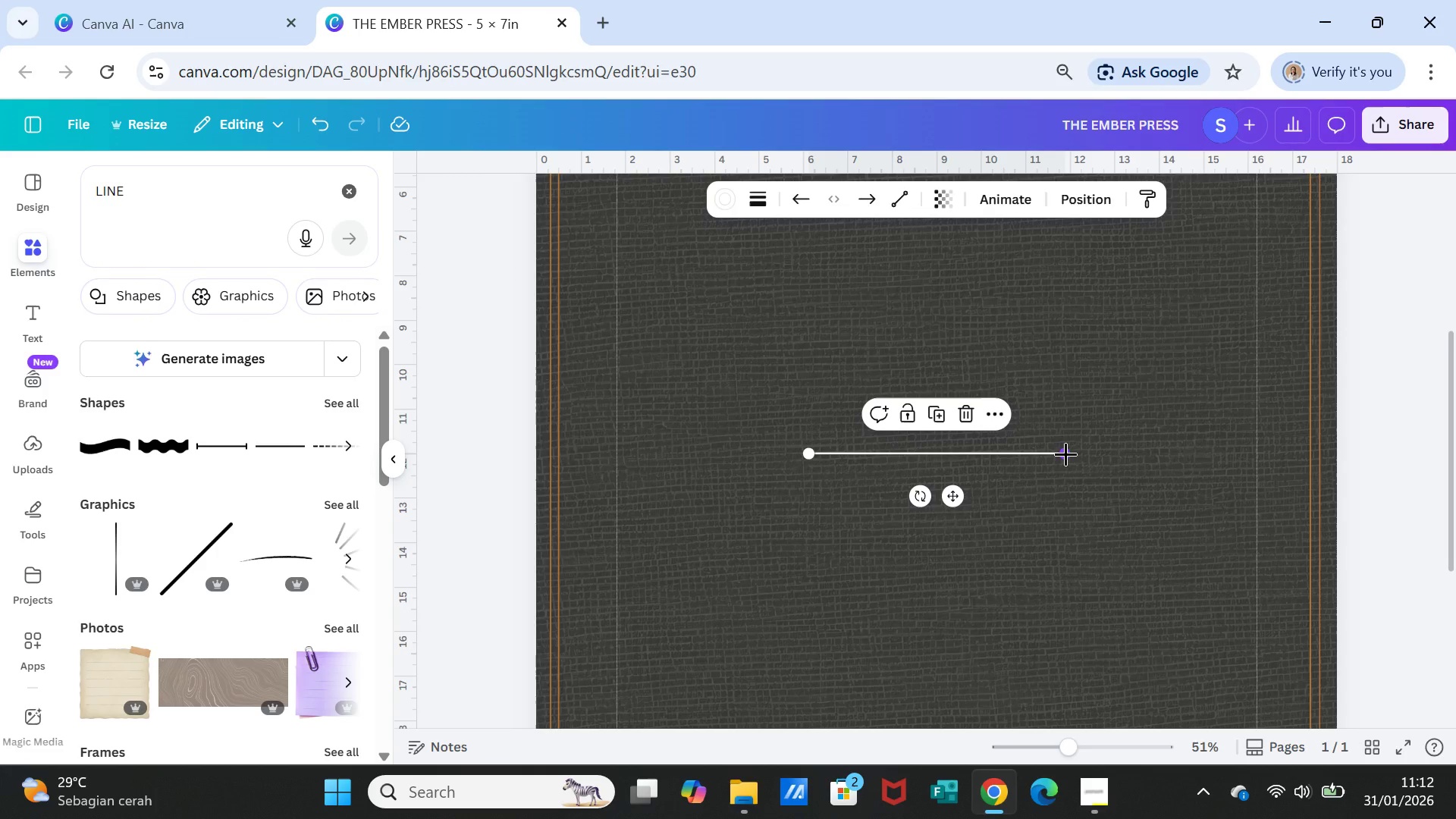 
left_click_drag(start_coordinate=[1065, 453], to_coordinate=[938, 450])
 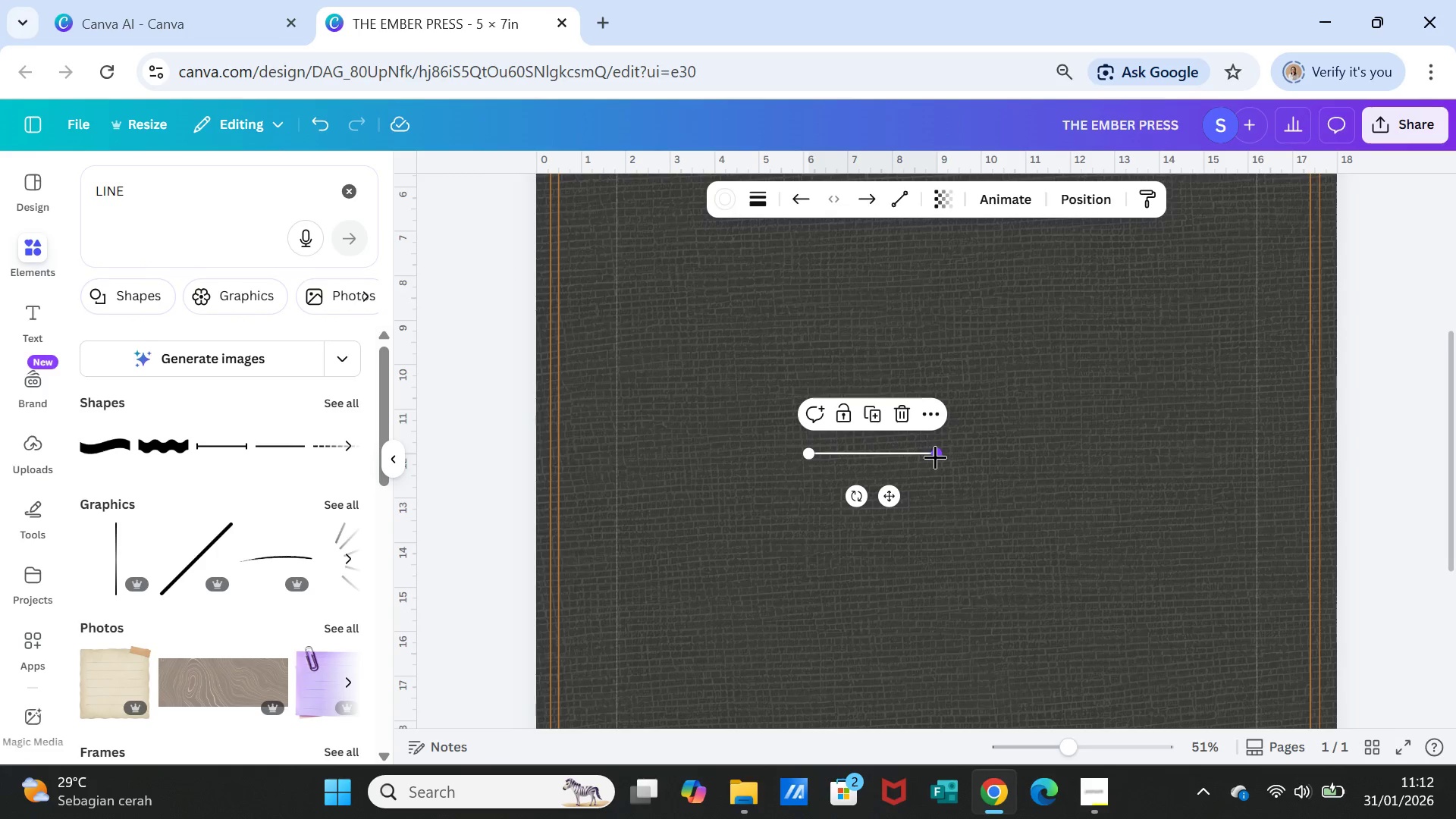 
left_click_drag(start_coordinate=[937, 453], to_coordinate=[899, 451])
 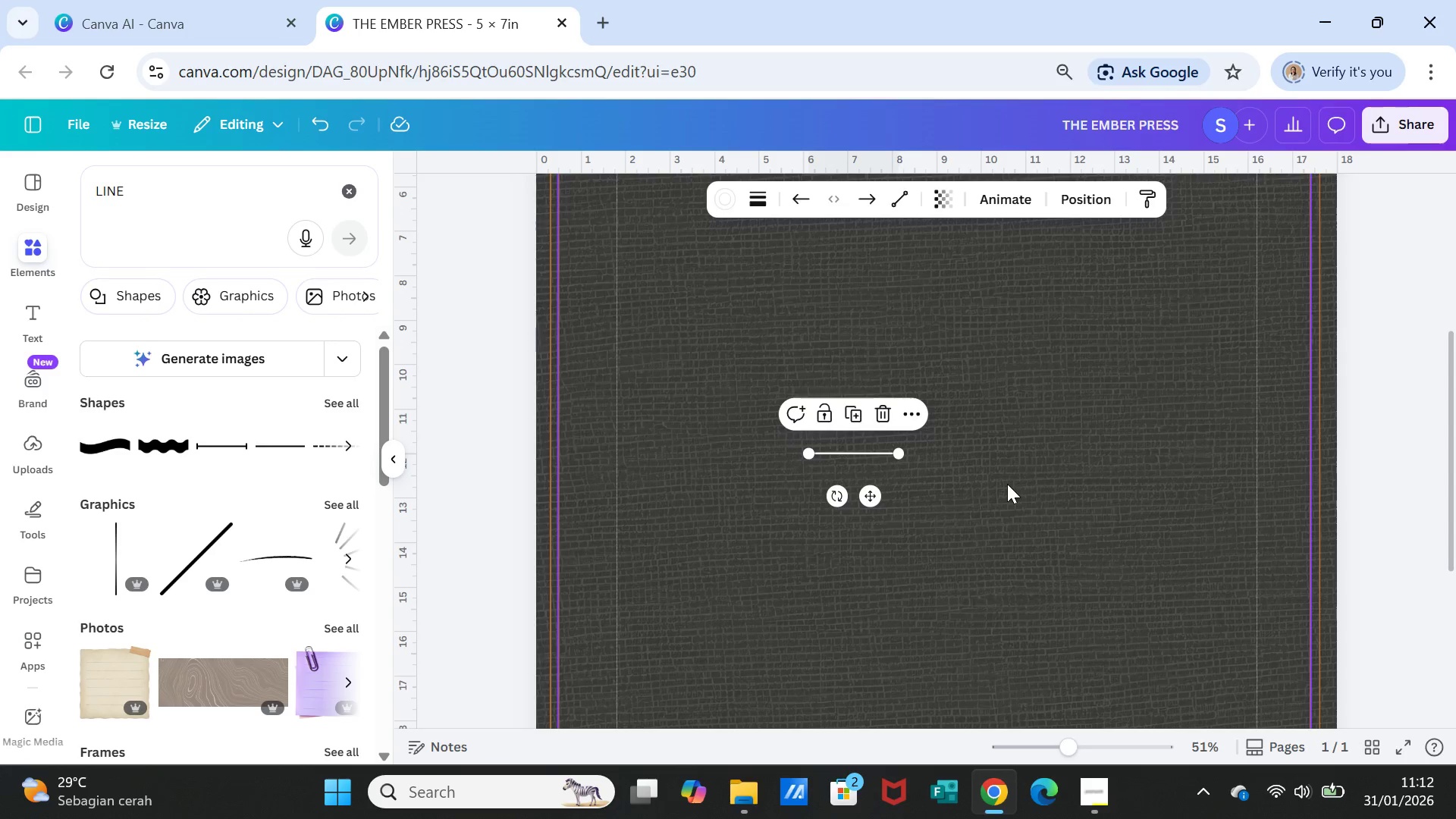 
left_click([1007, 484])
 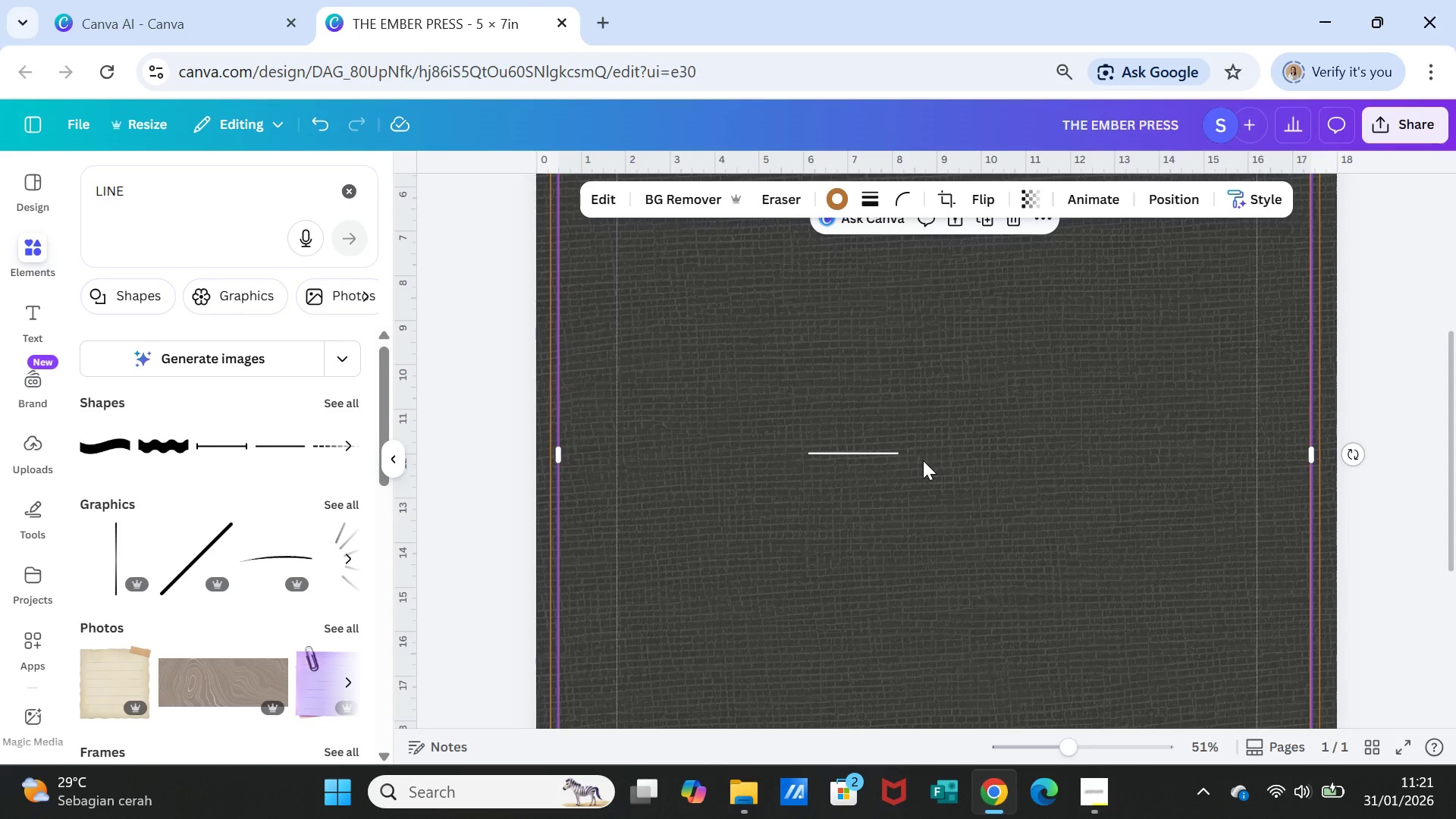 
wait(560.28)
 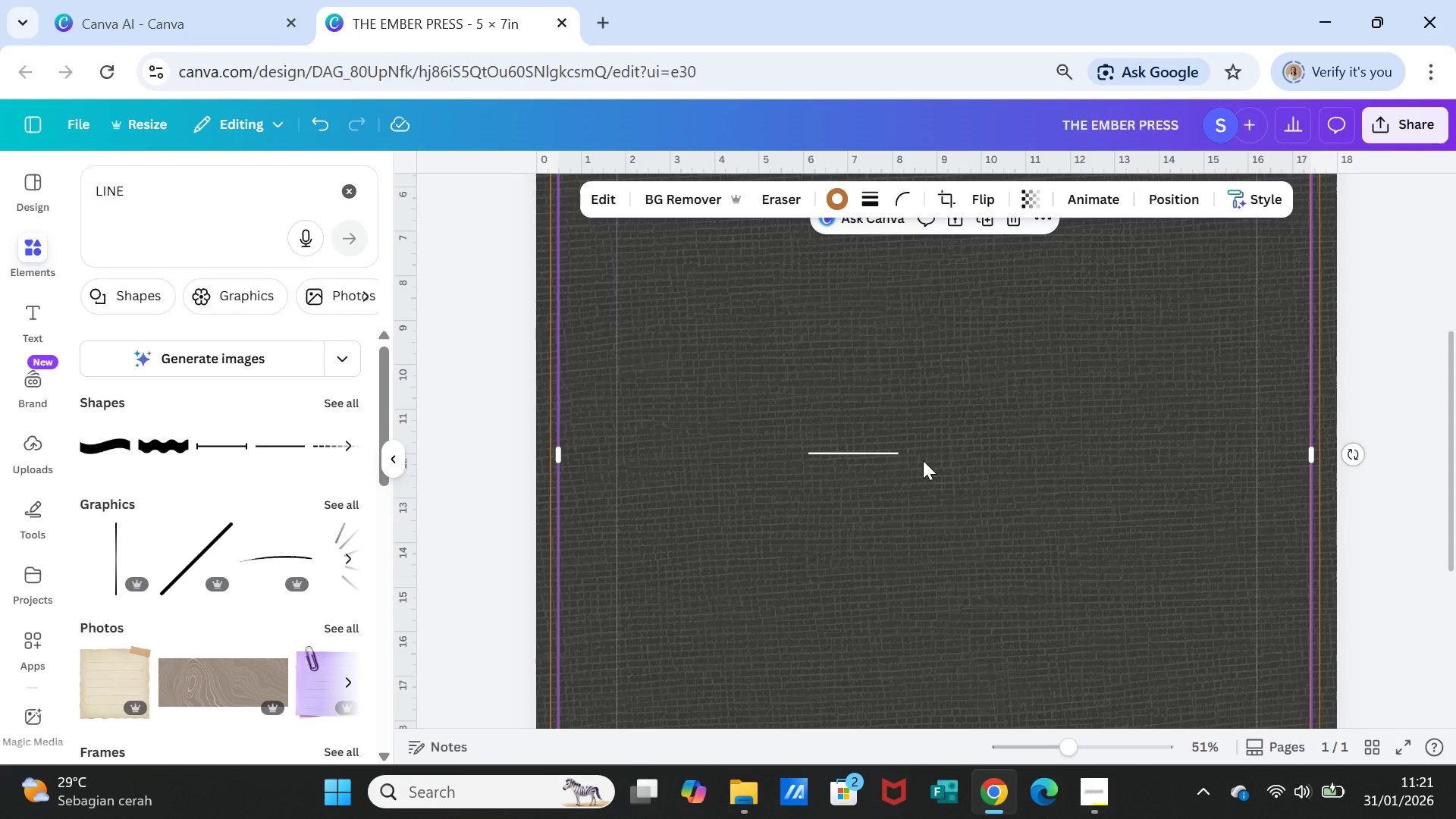 
left_click([882, 452])
 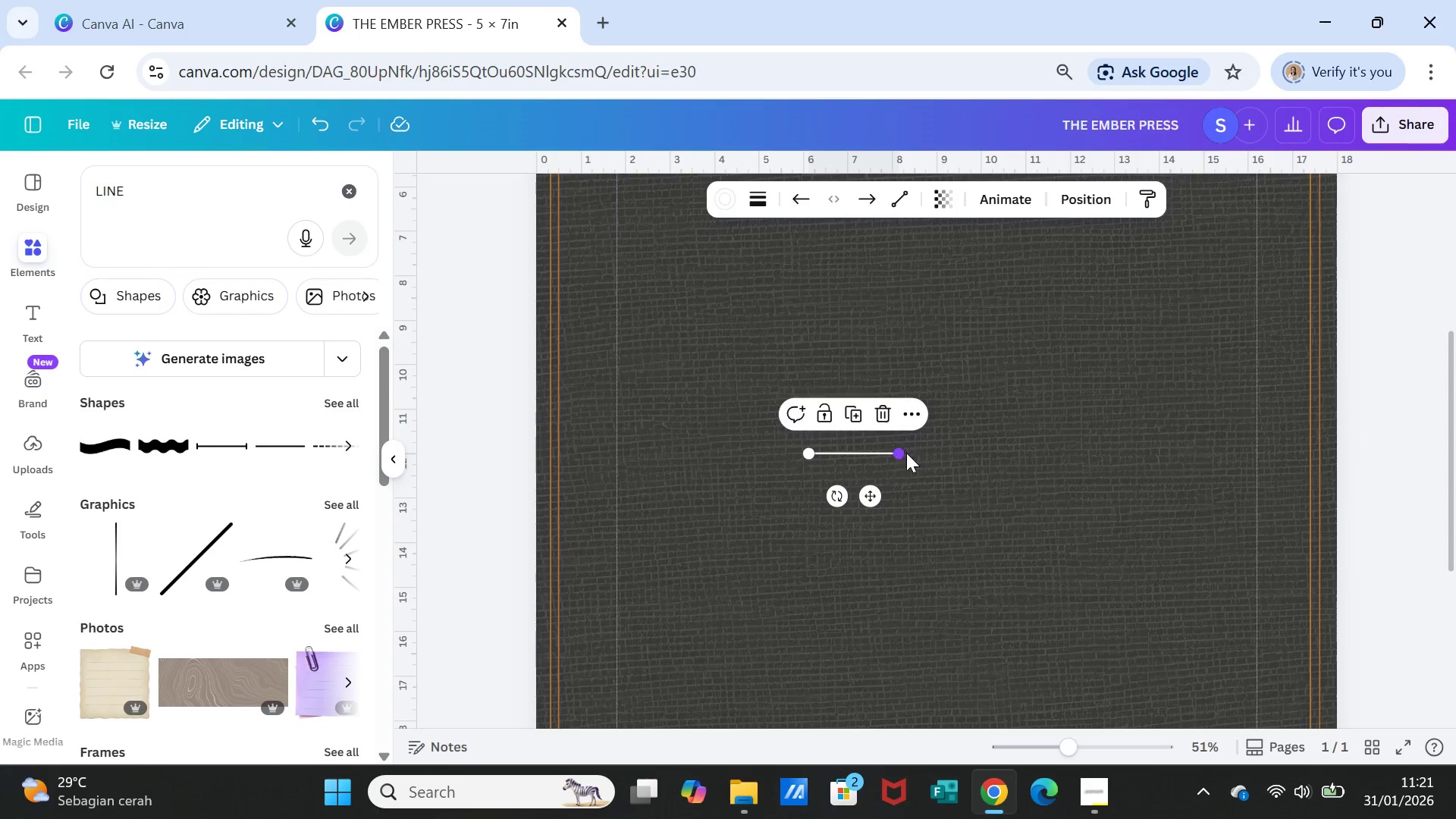 
left_click([905, 451])
 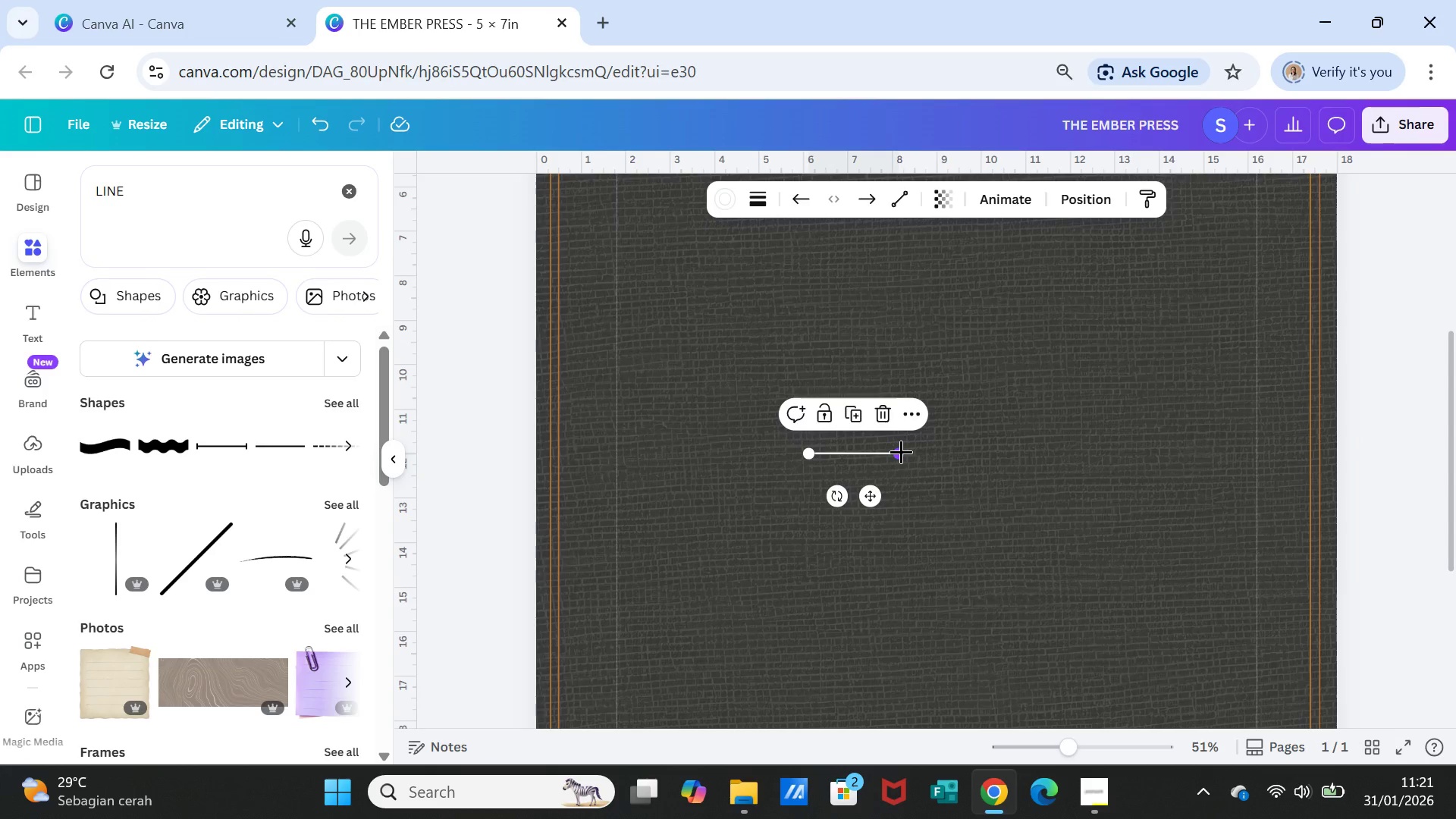 
left_click_drag(start_coordinate=[901, 451], to_coordinate=[876, 451])
 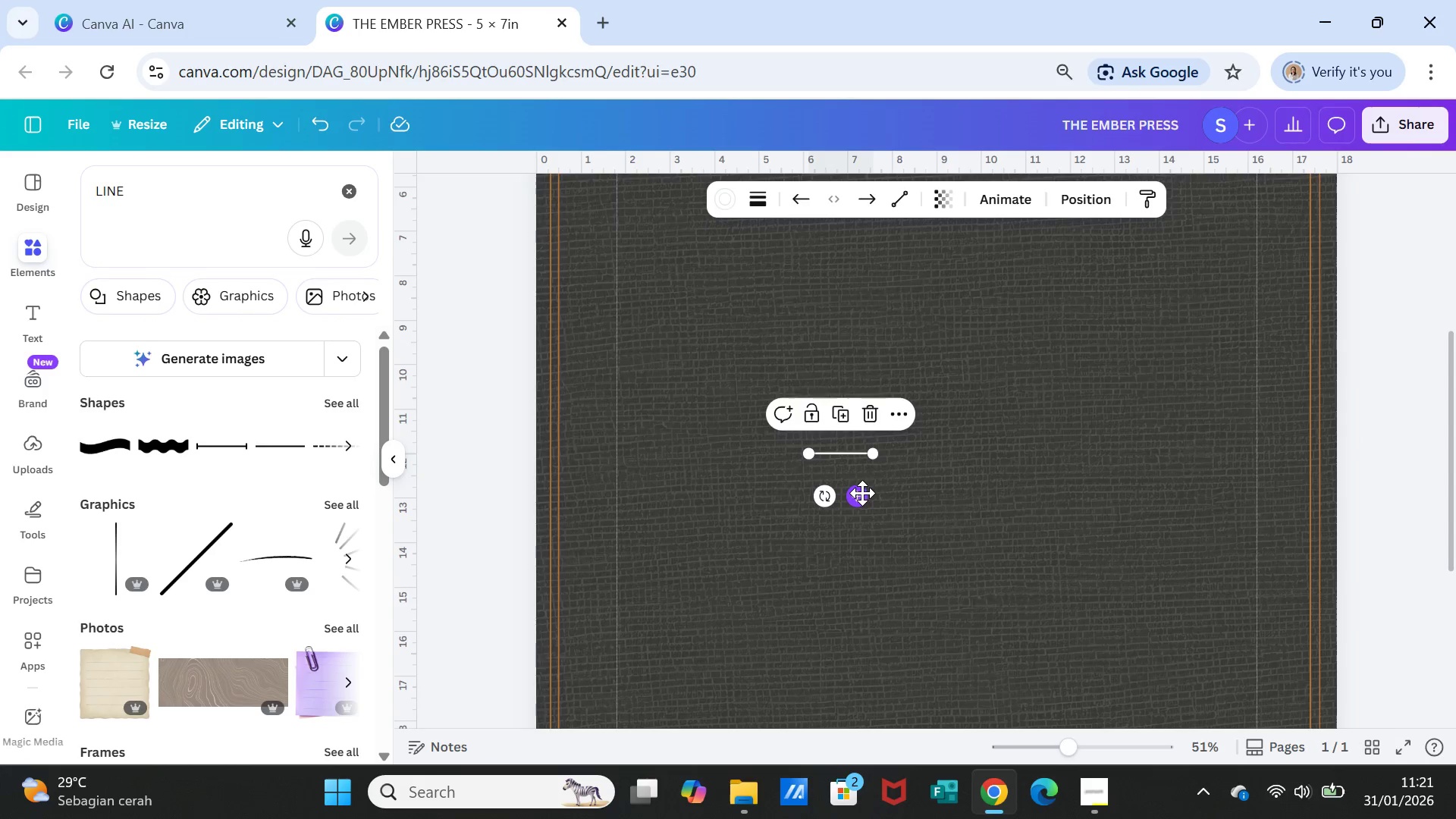 
left_click_drag(start_coordinate=[861, 495], to_coordinate=[711, 479])
 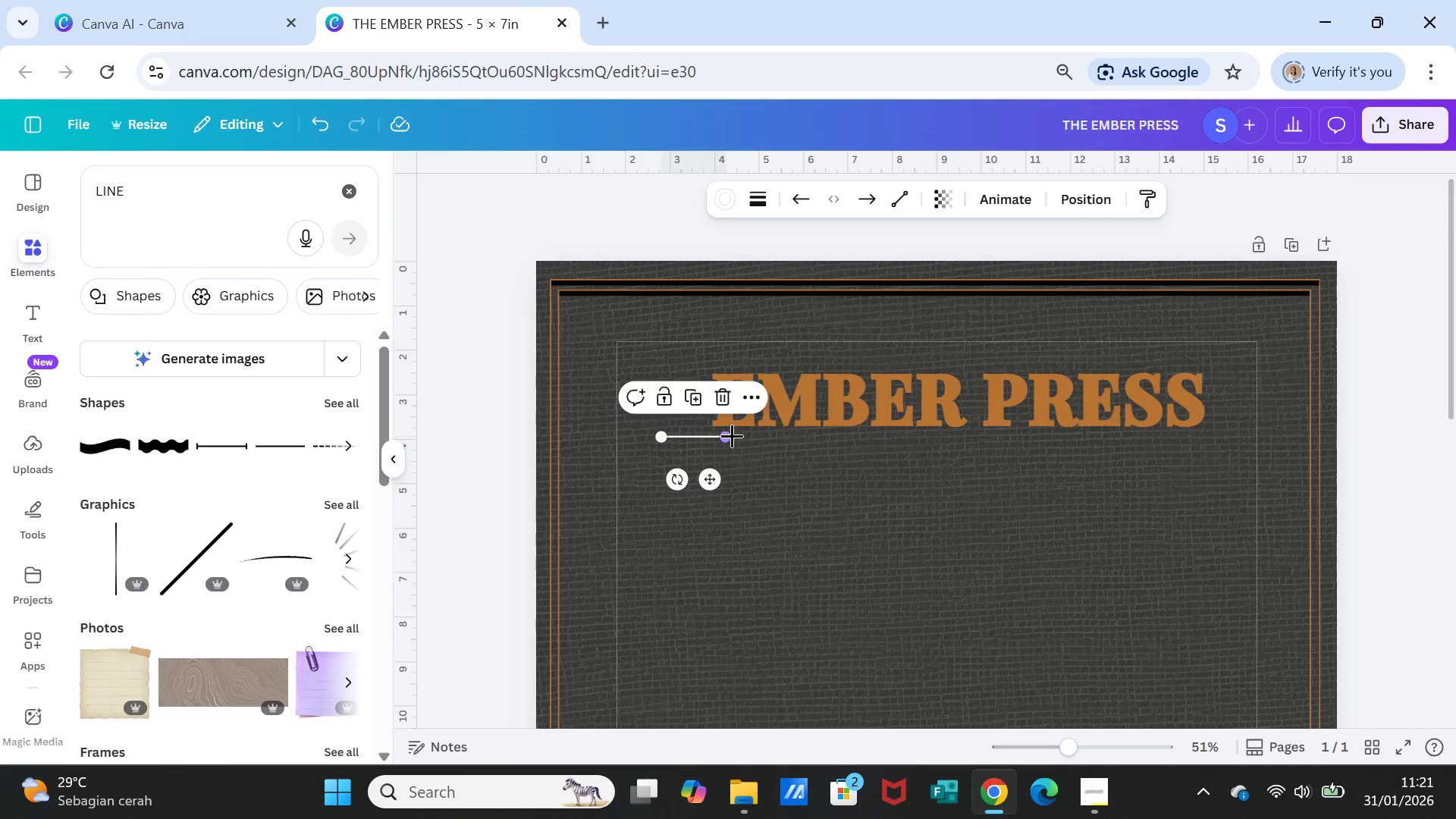 
scroll: coordinate [820, 401], scroll_direction: up, amount: 3.0
 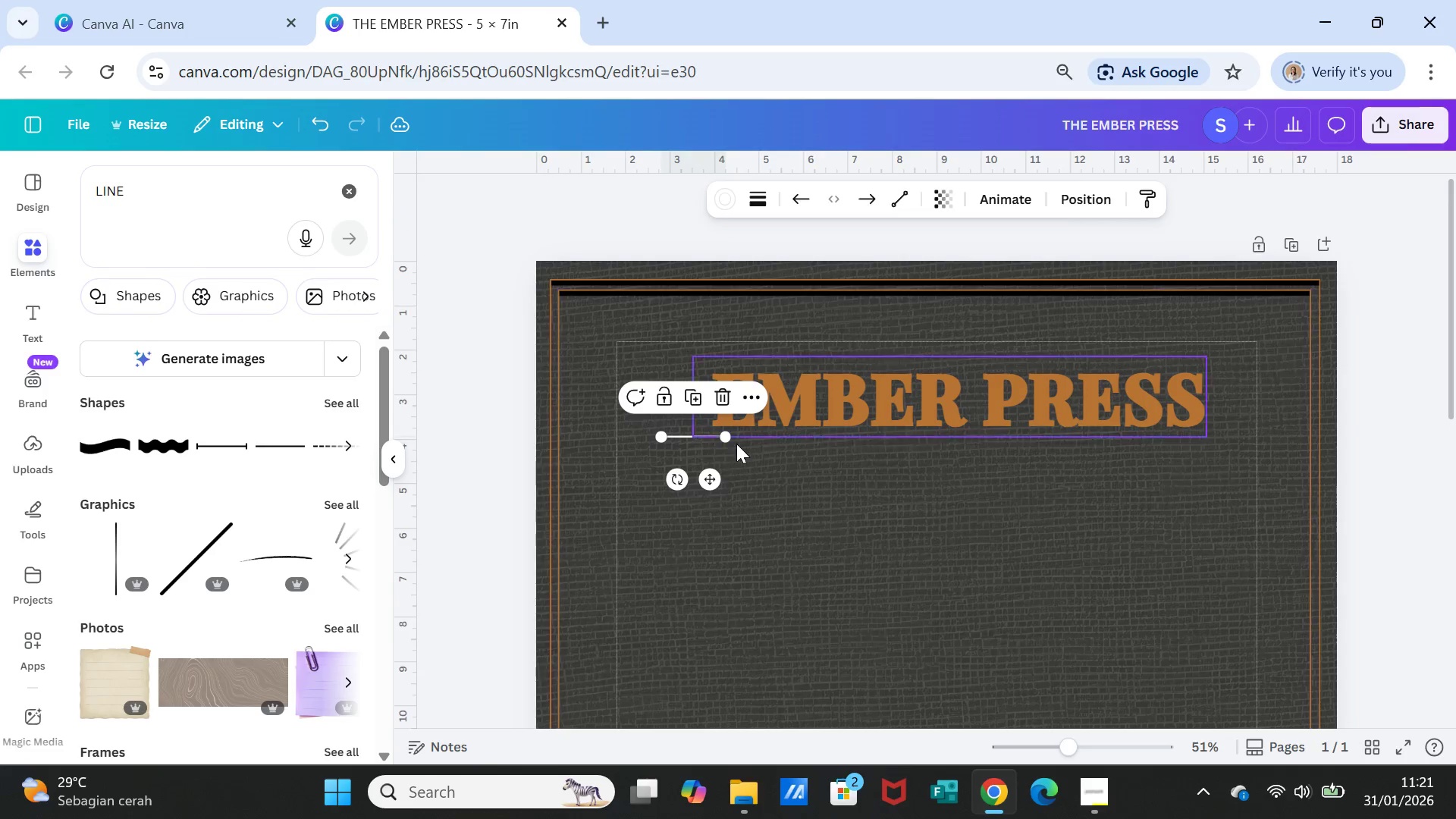 
left_click_drag(start_coordinate=[732, 435], to_coordinate=[716, 435])
 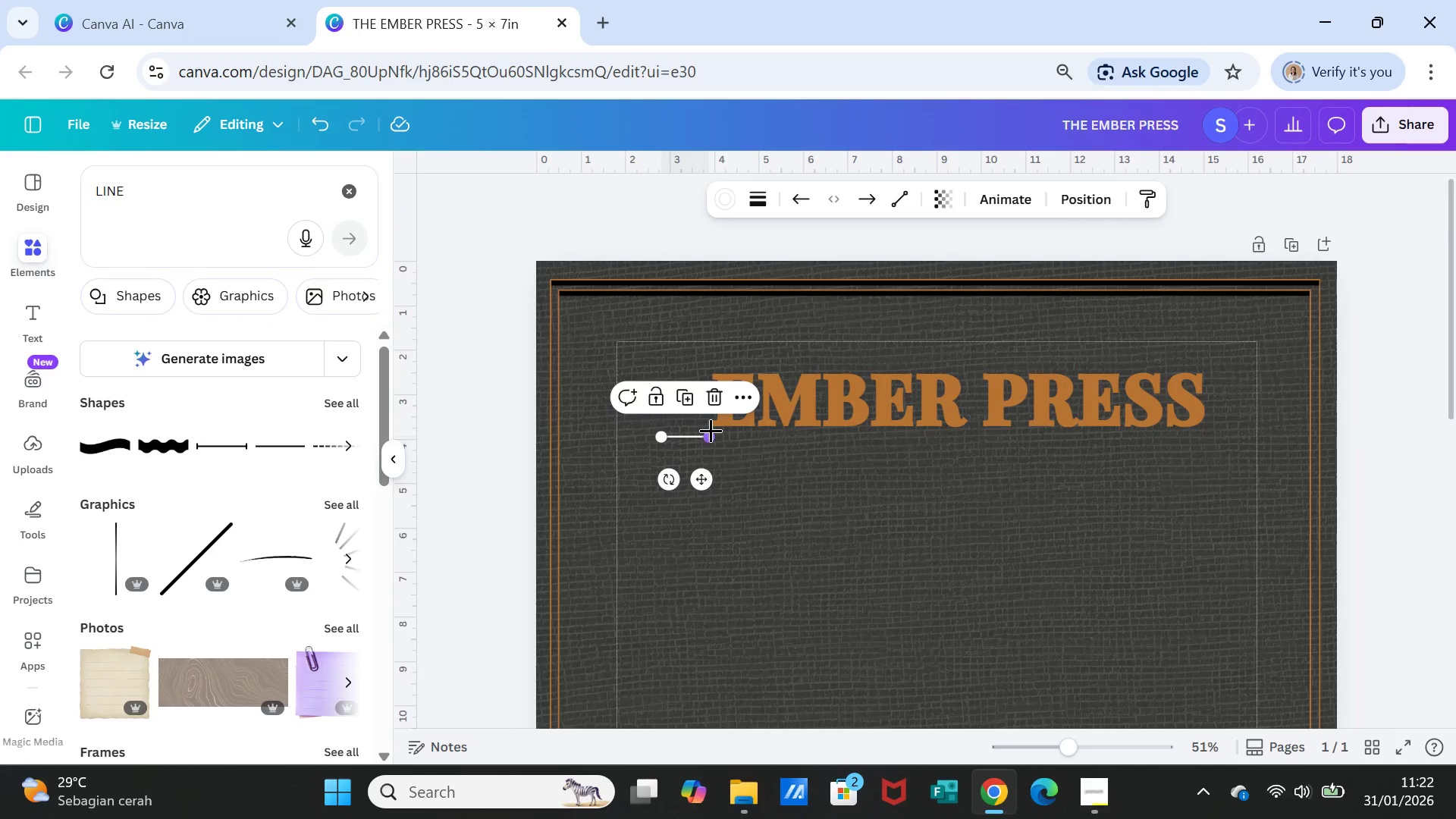 
left_click_drag(start_coordinate=[711, 432], to_coordinate=[692, 433])
 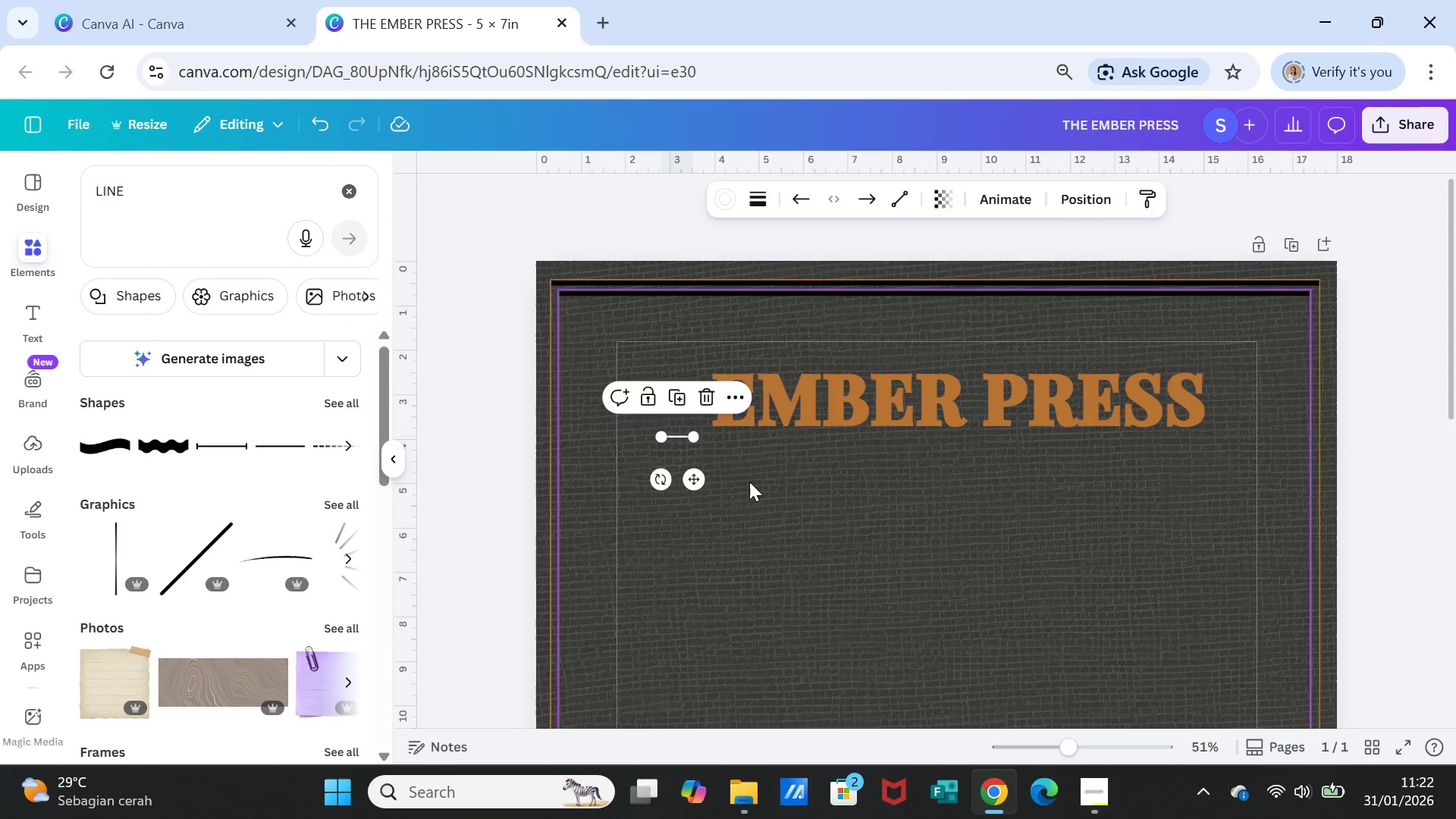 
left_click([749, 482])
 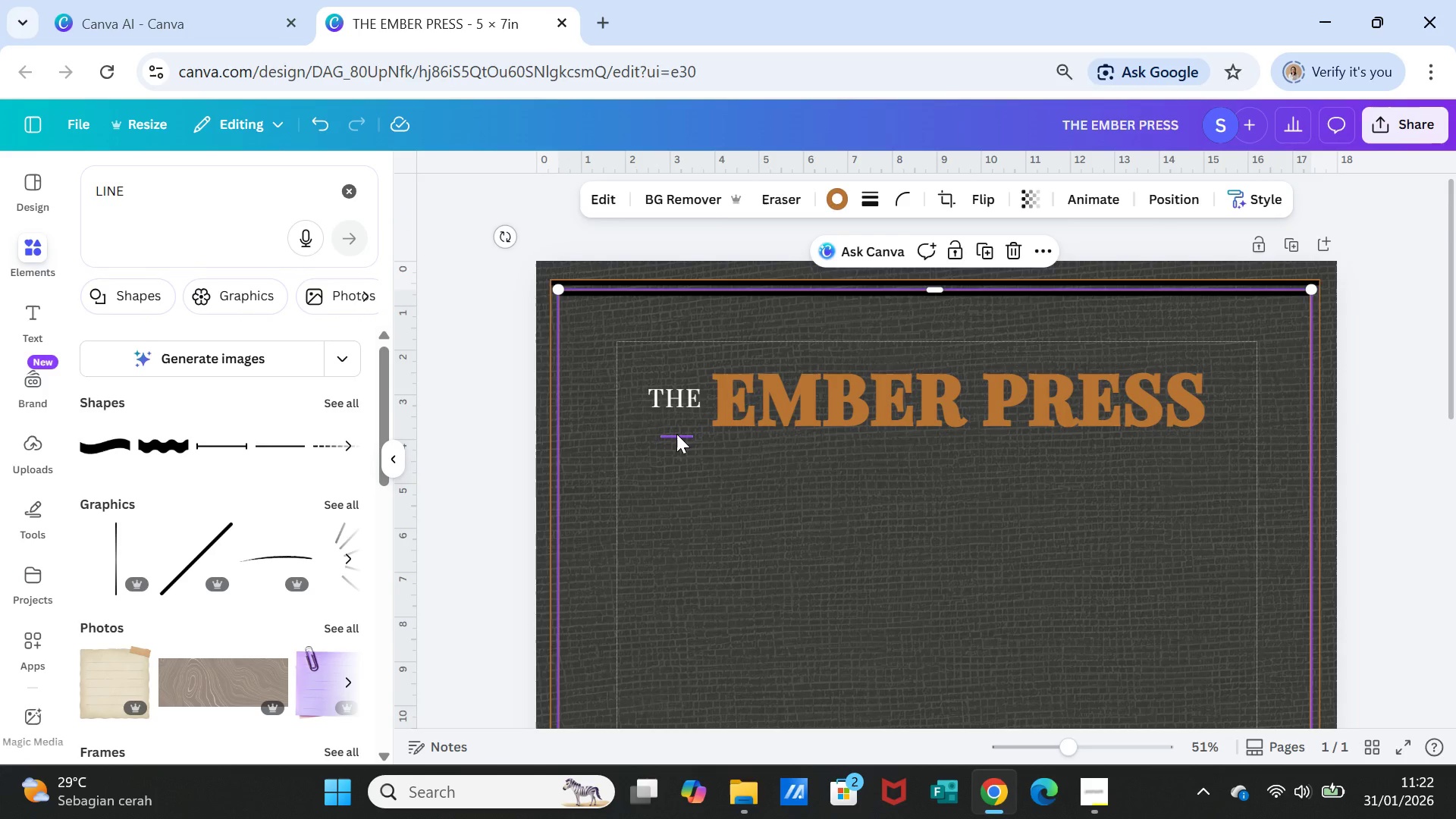 
left_click([676, 434])
 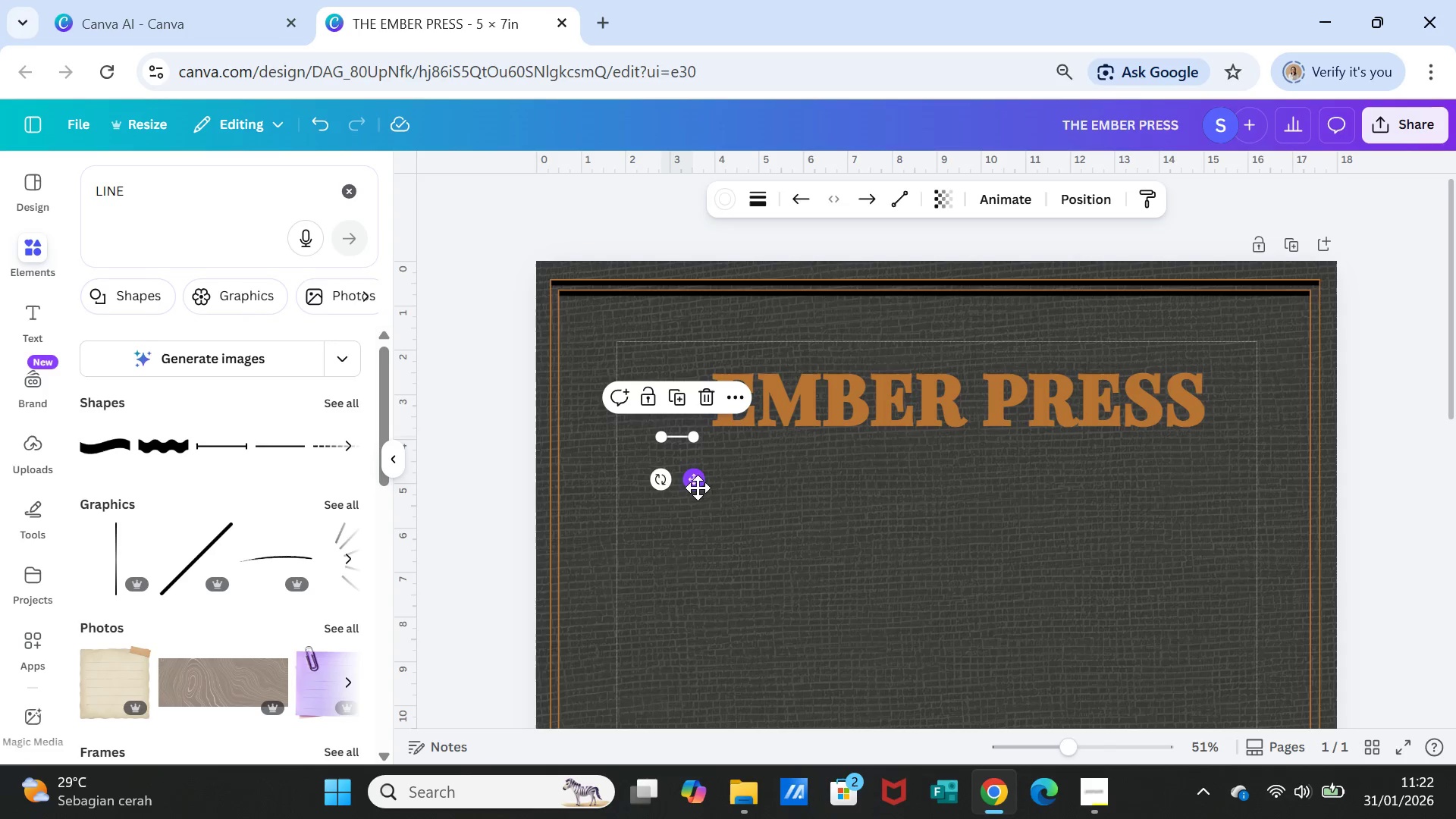 
left_click_drag(start_coordinate=[698, 488], to_coordinate=[658, 461])
 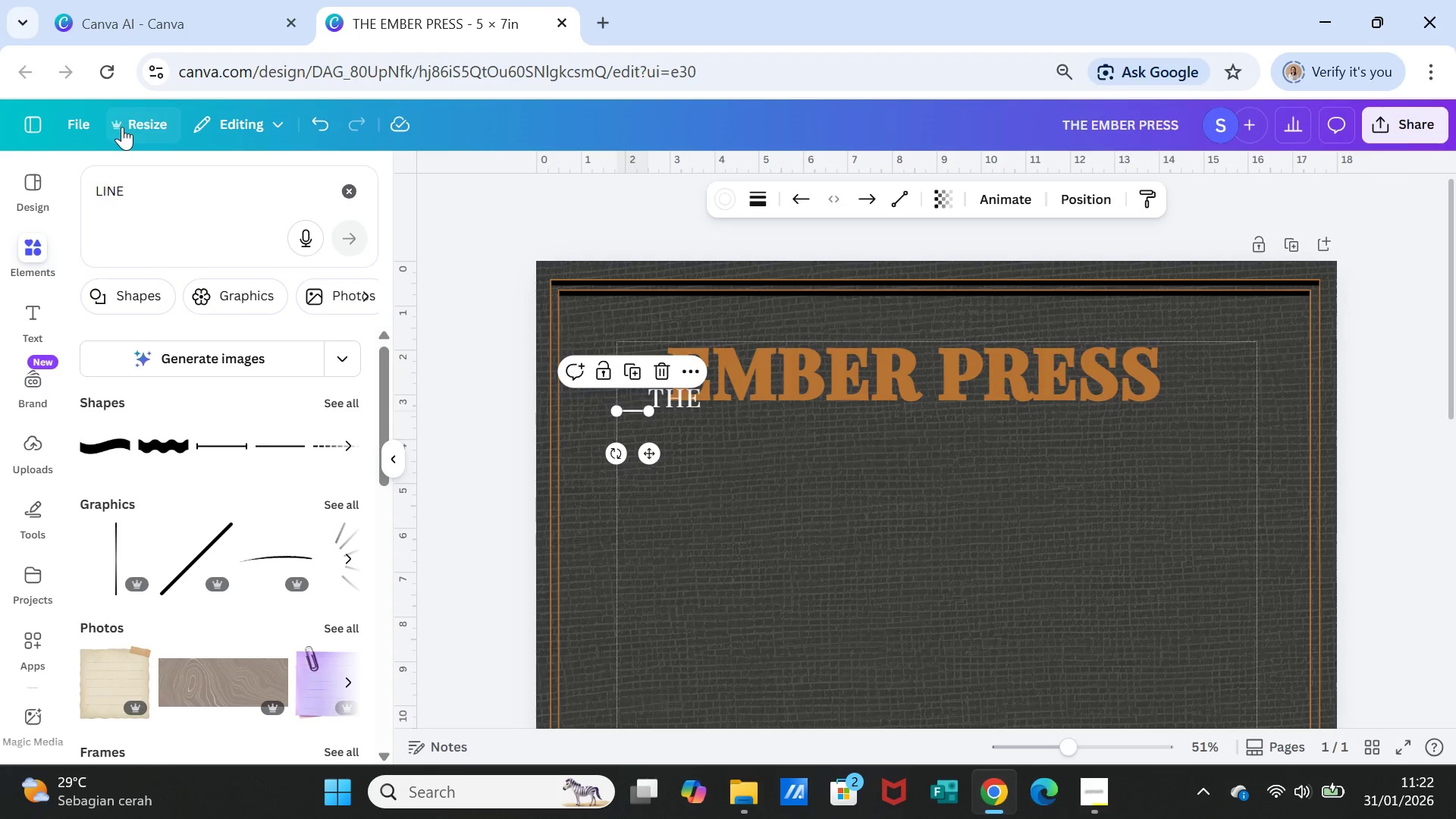 
left_click([320, 120])
 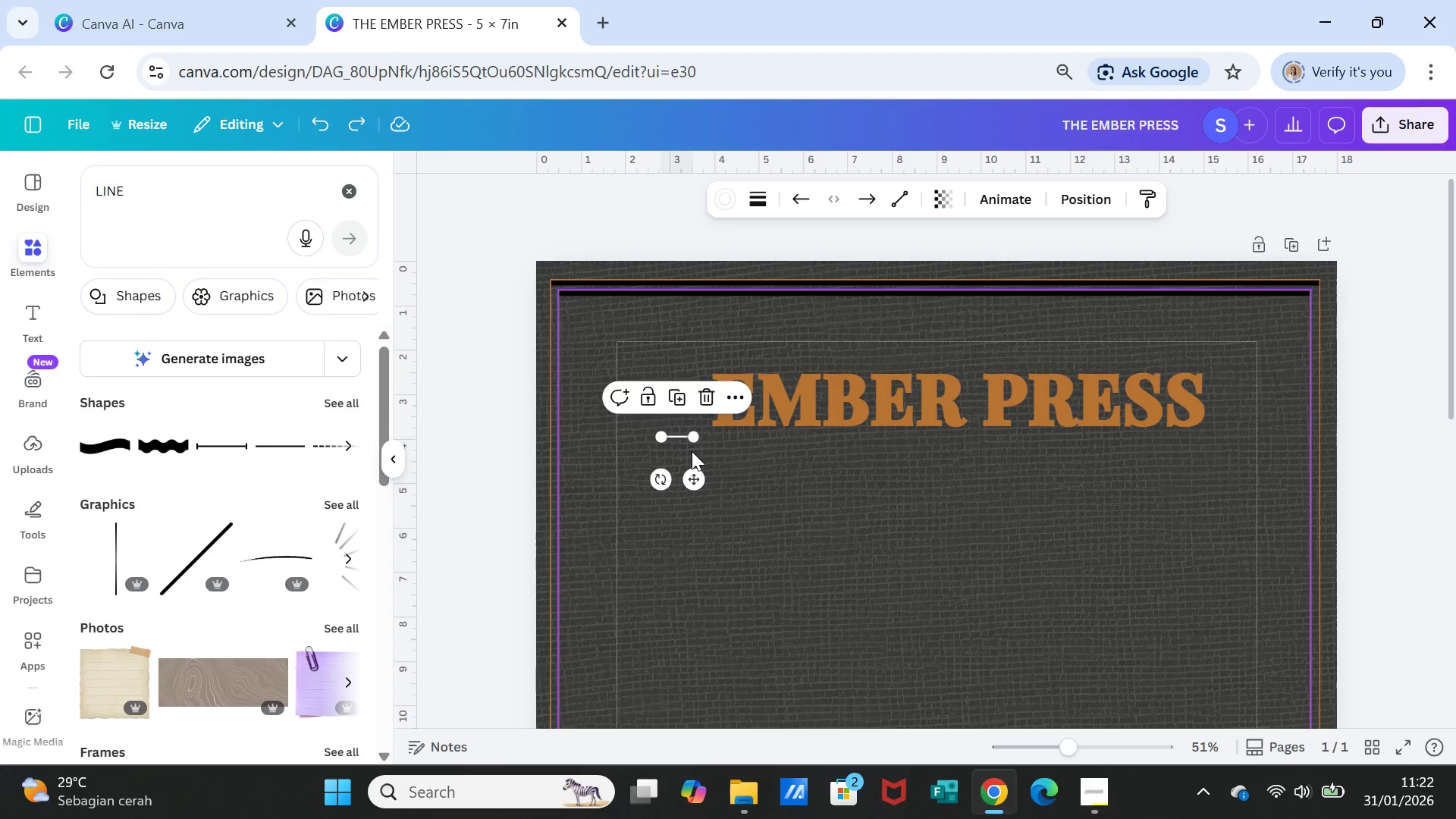 
left_click([733, 466])
 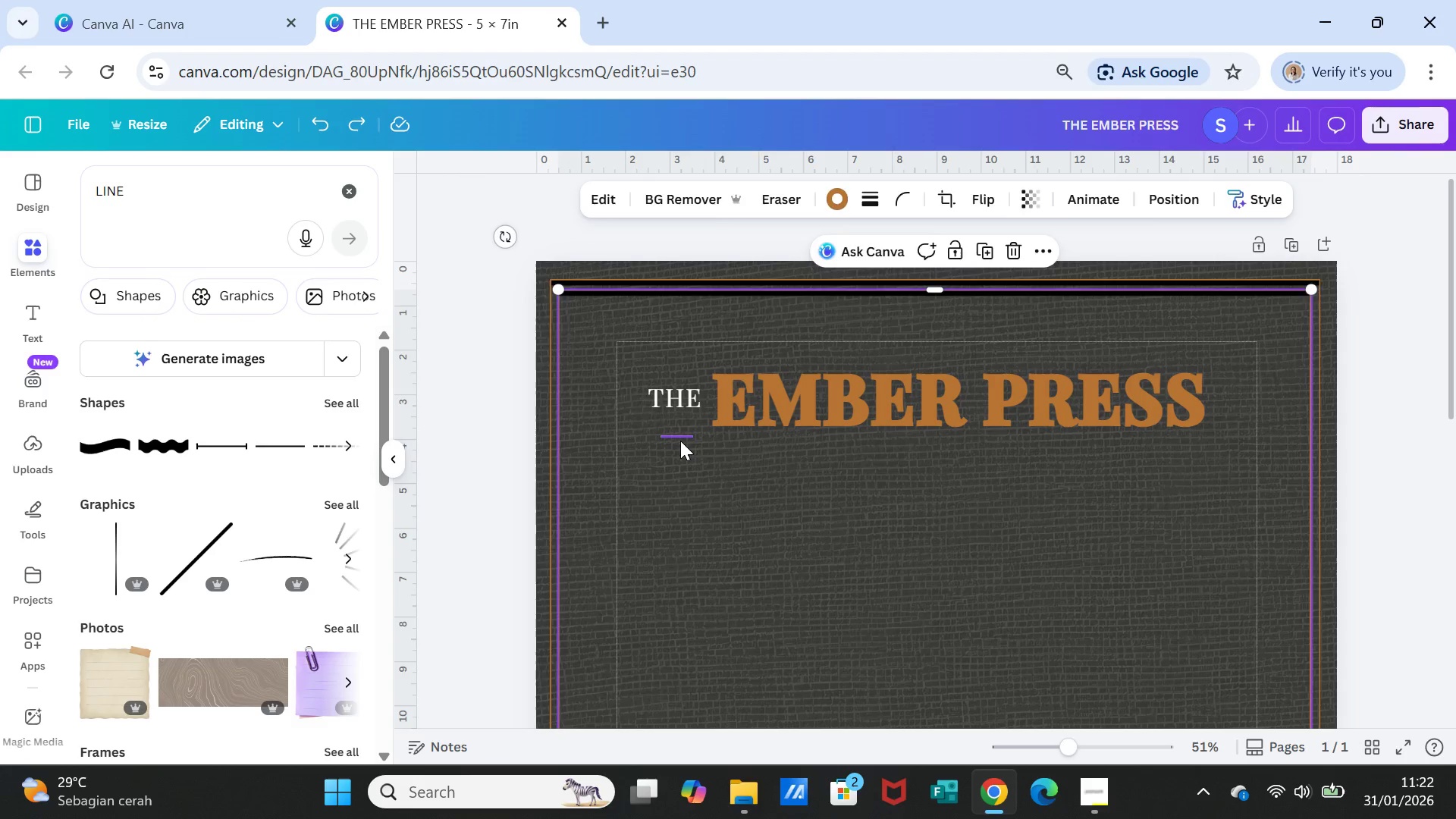 
left_click([680, 441])
 